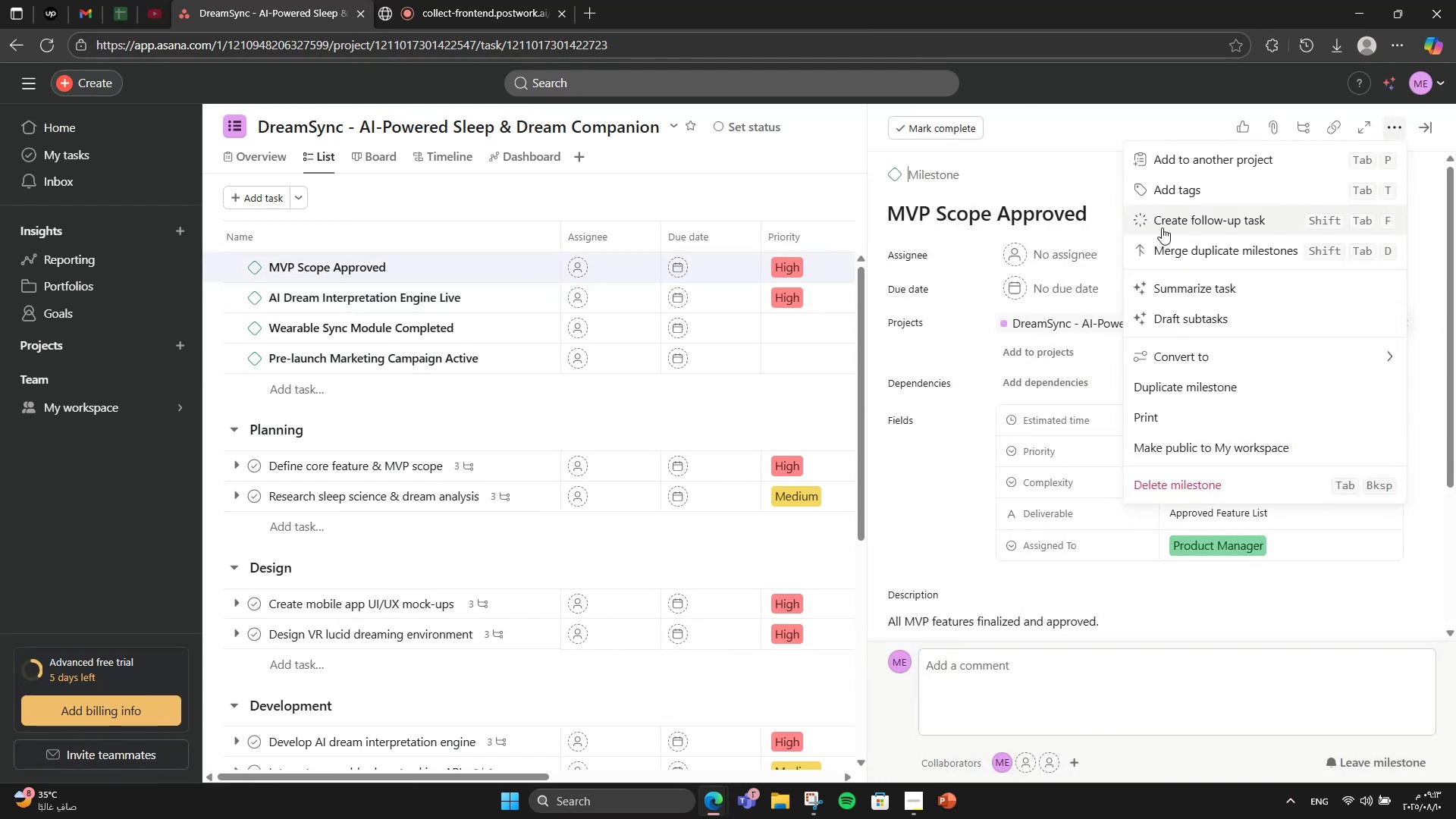 
left_click([1165, 199])
 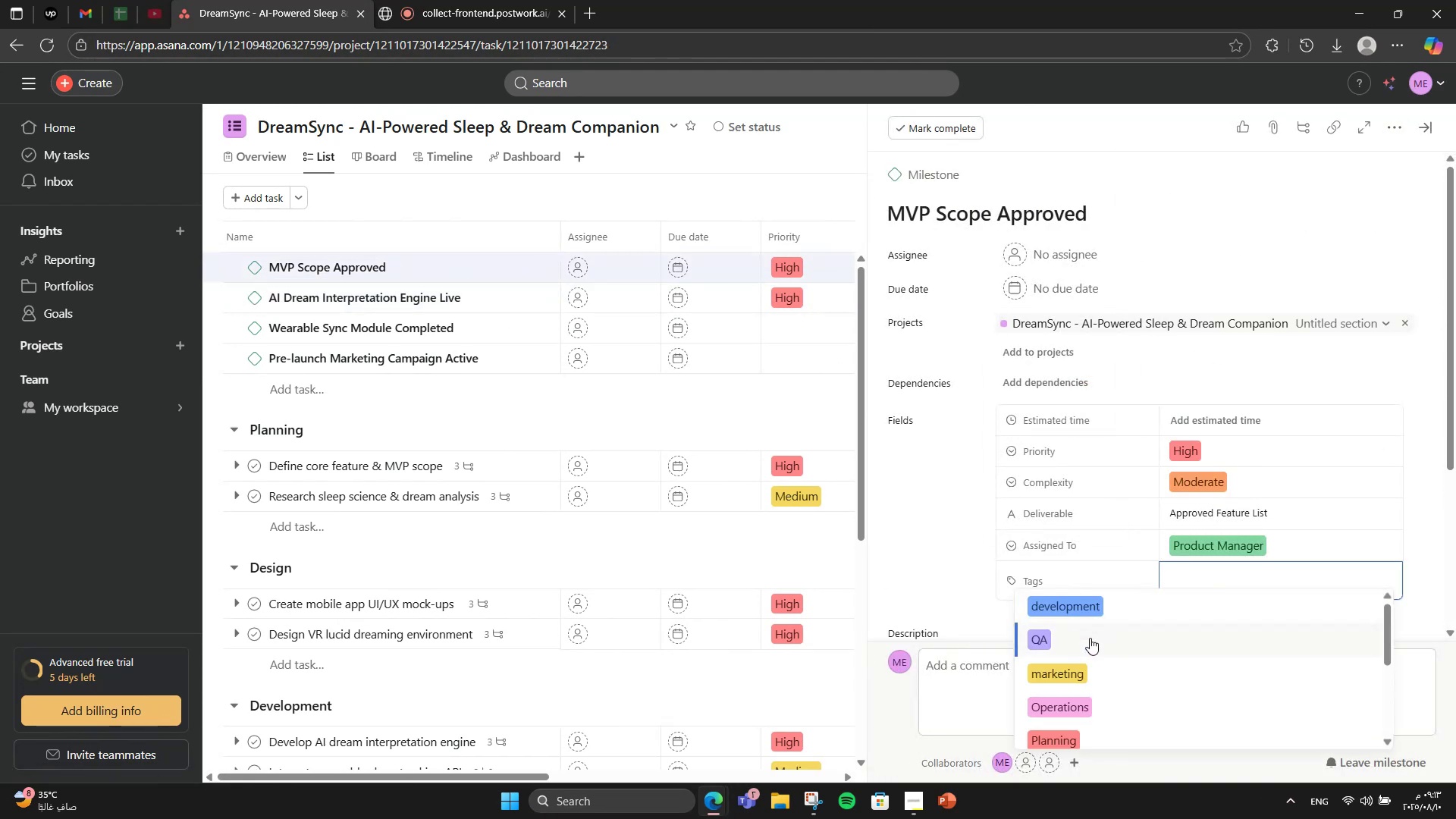 
scroll: coordinate [1090, 638], scroll_direction: down, amount: 1.0
 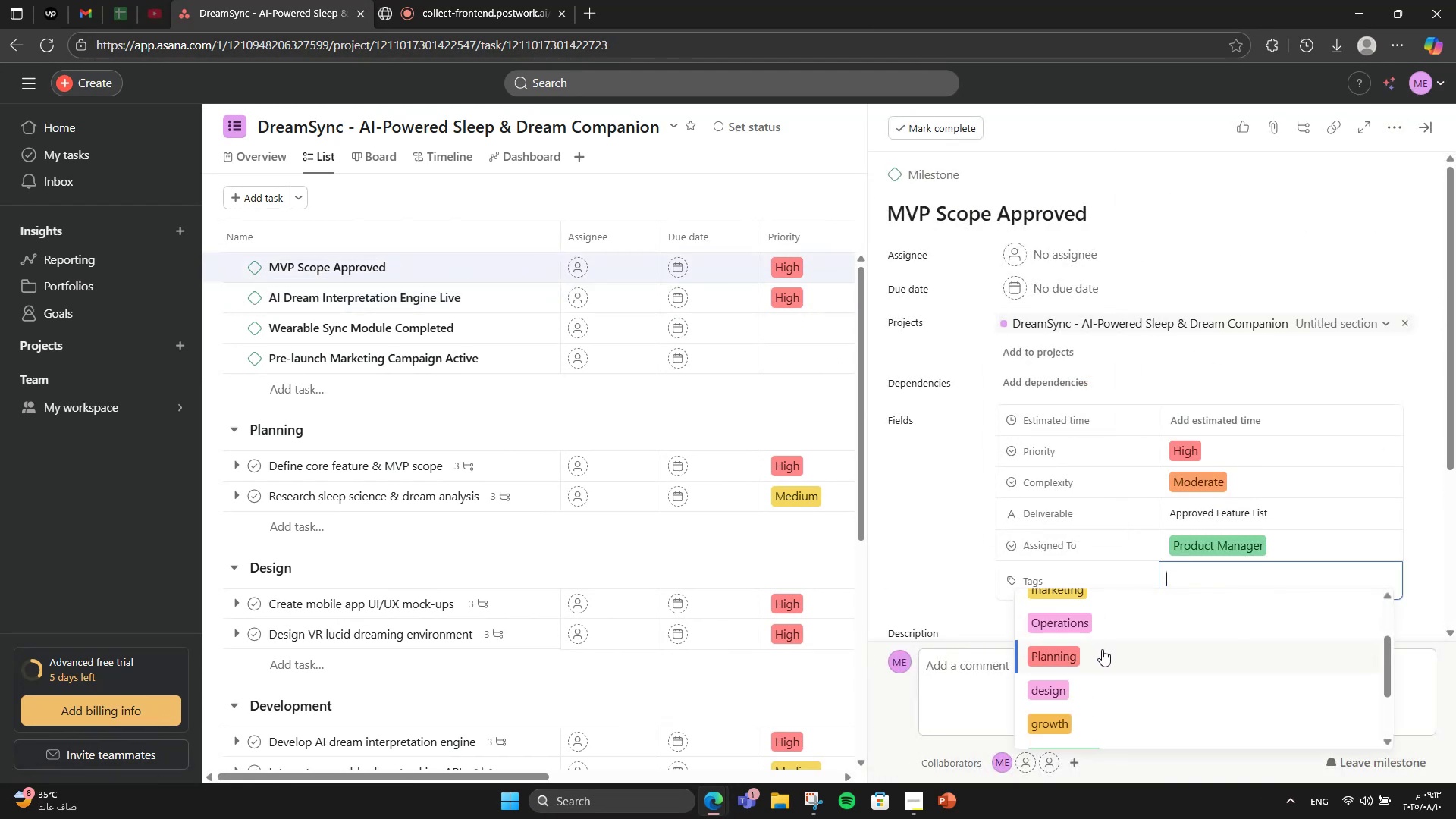 
left_click([1102, 649])
 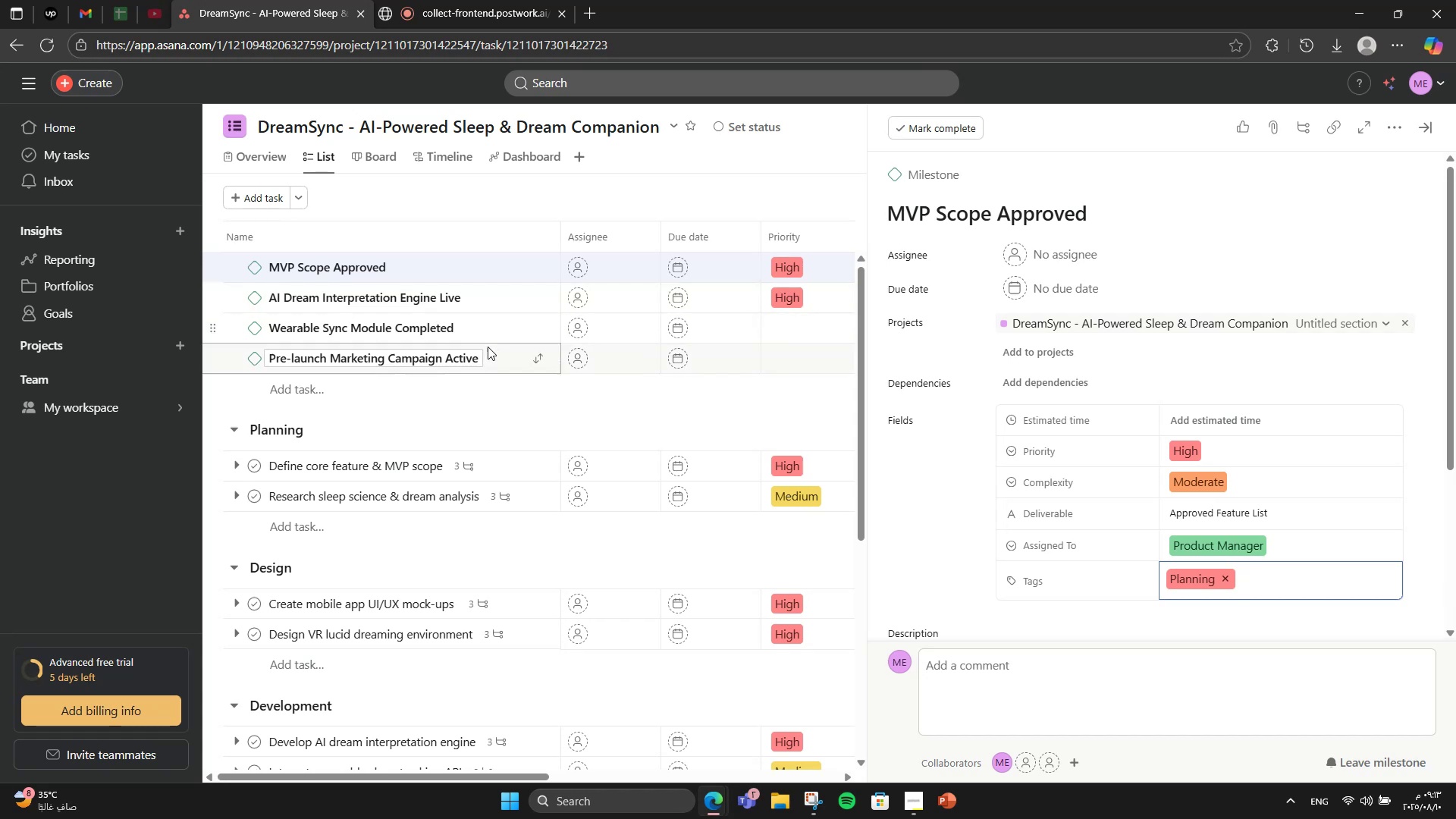 
left_click([500, 334])
 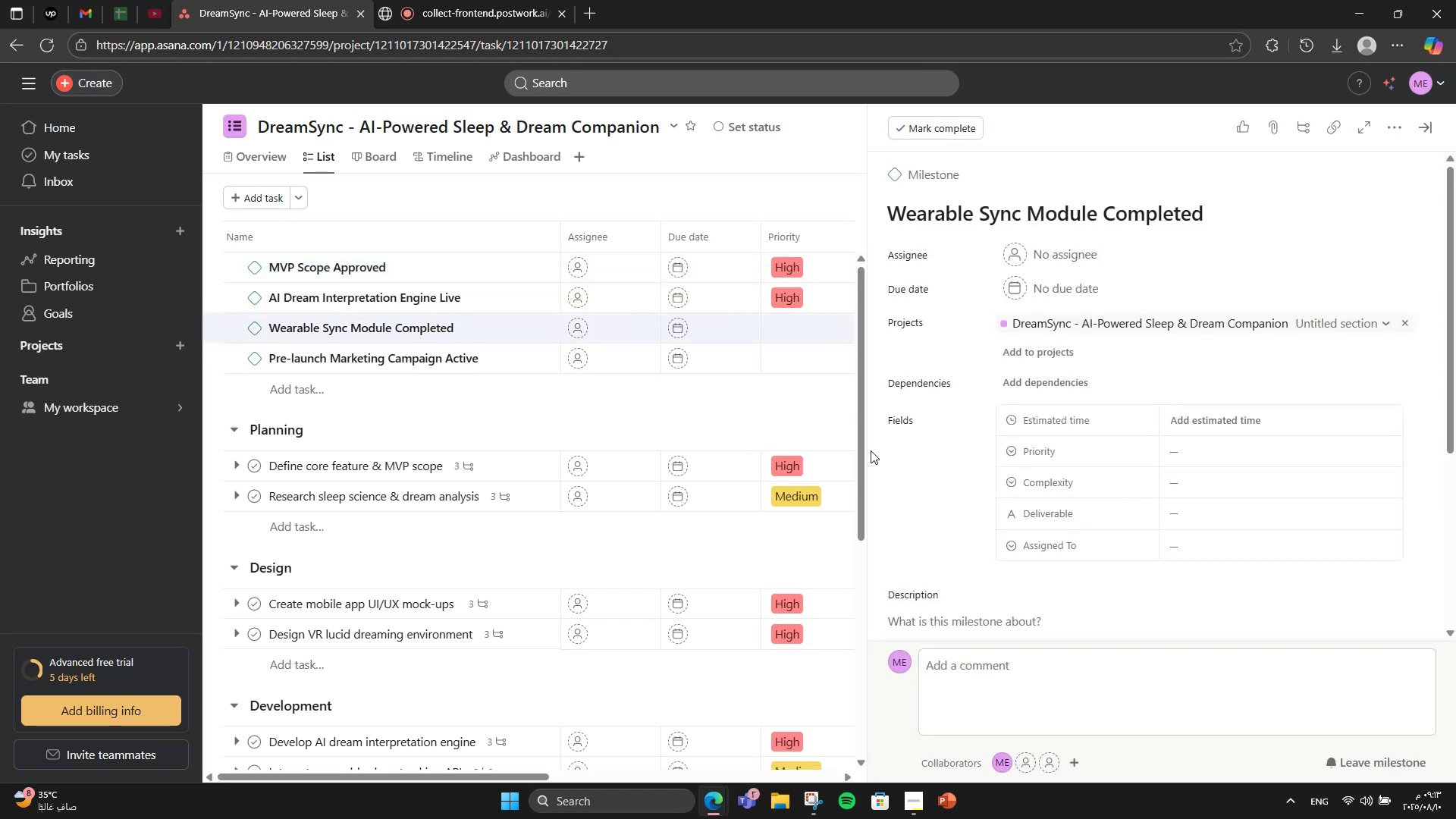 
scroll: coordinate [1203, 409], scroll_direction: down, amount: 3.0
 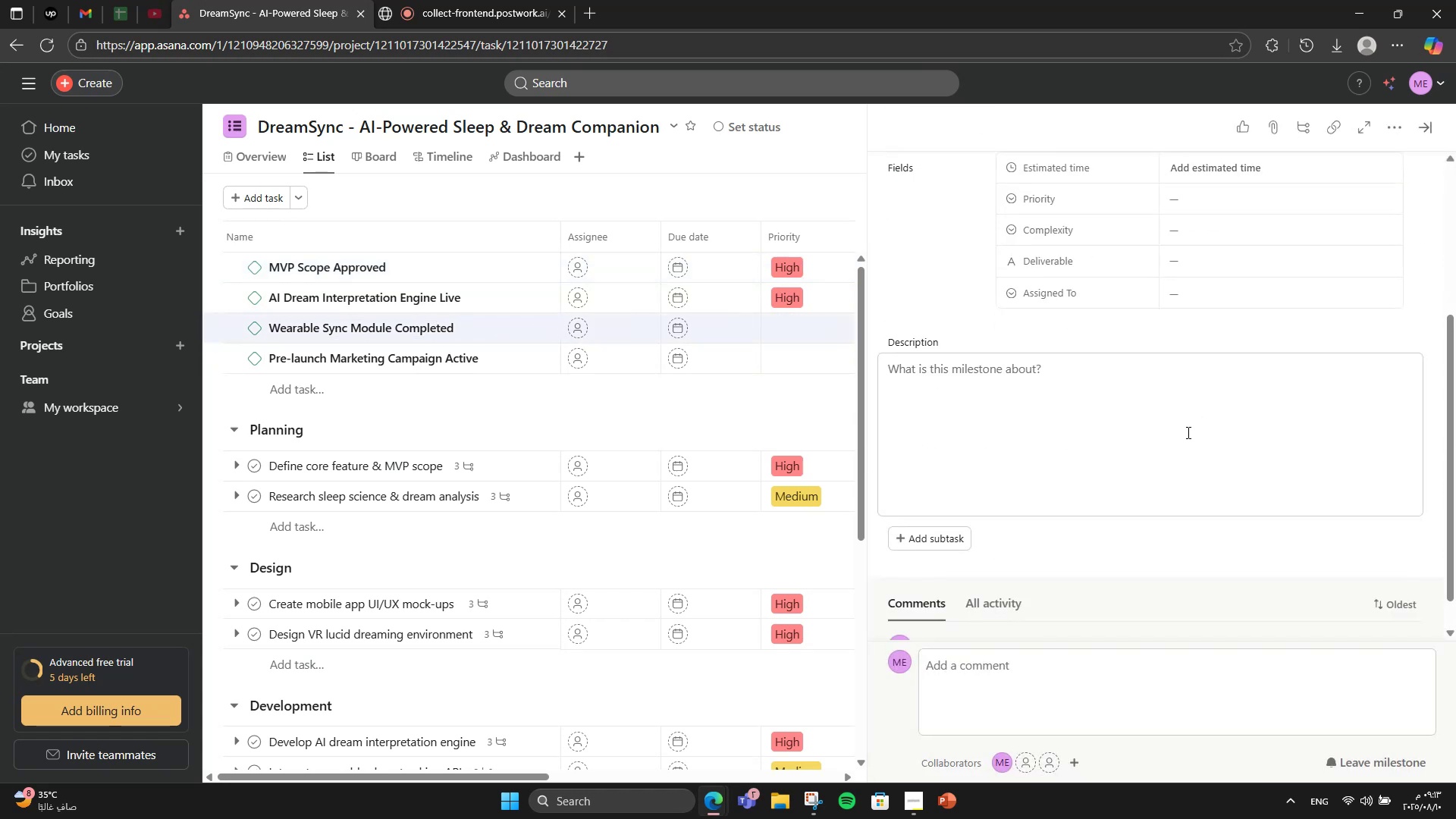 
left_click_drag(start_coordinate=[1187, 432], to_coordinate=[1183, 432])
 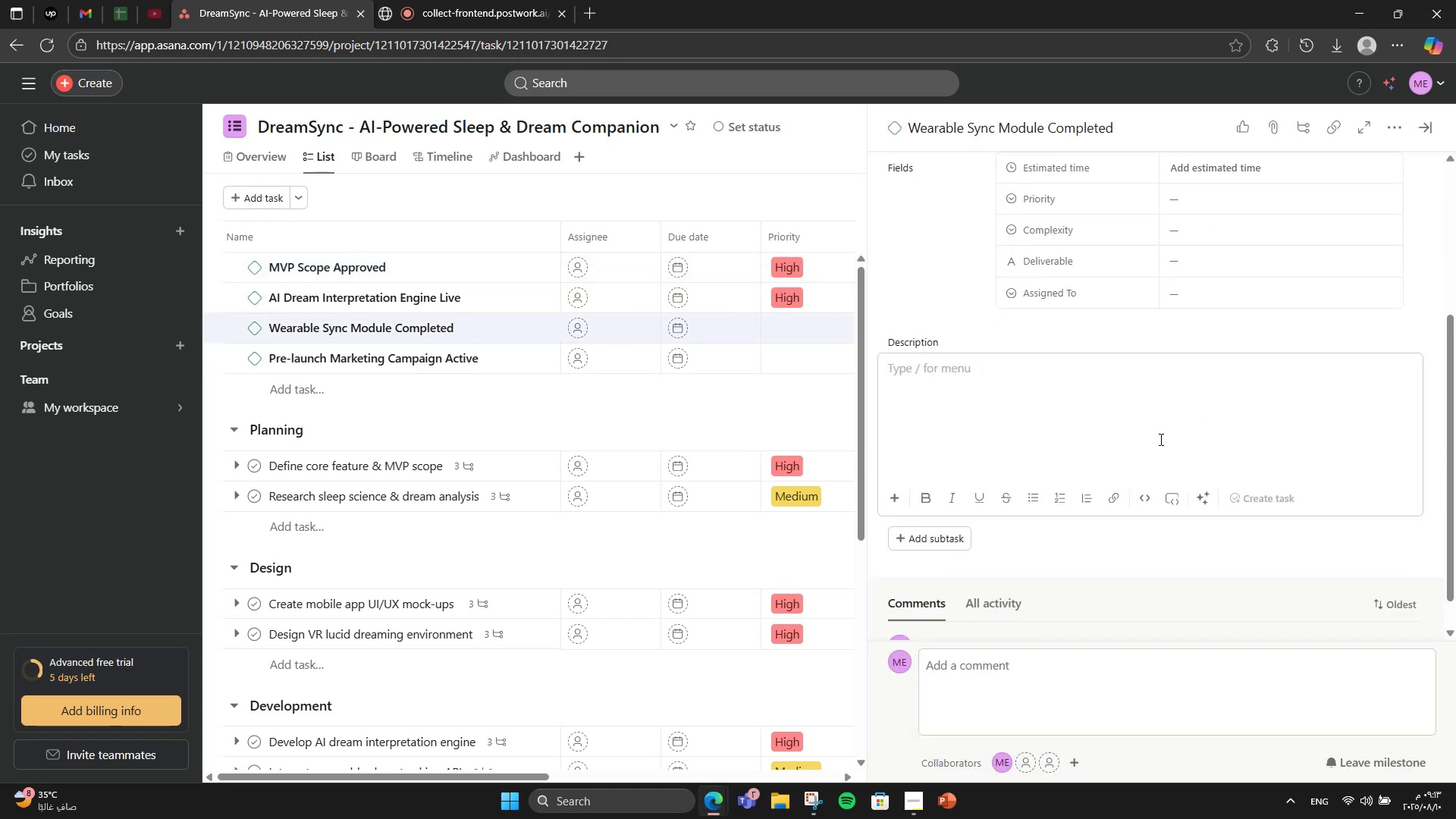 
type(Al targeye)
key(Backspace)
key(Backspace)
type(ted )
 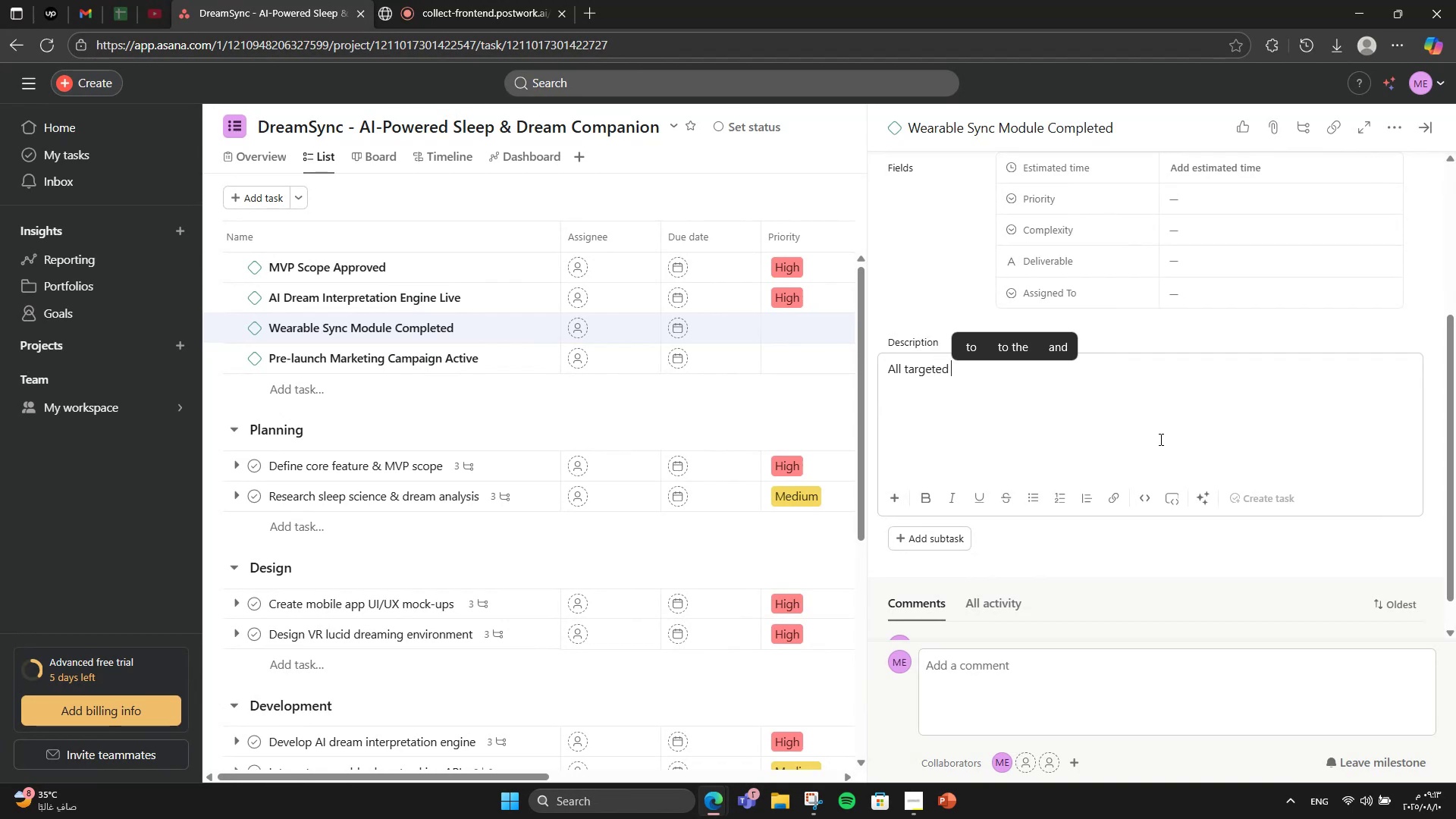 
type(devices successfully synced and tested )
 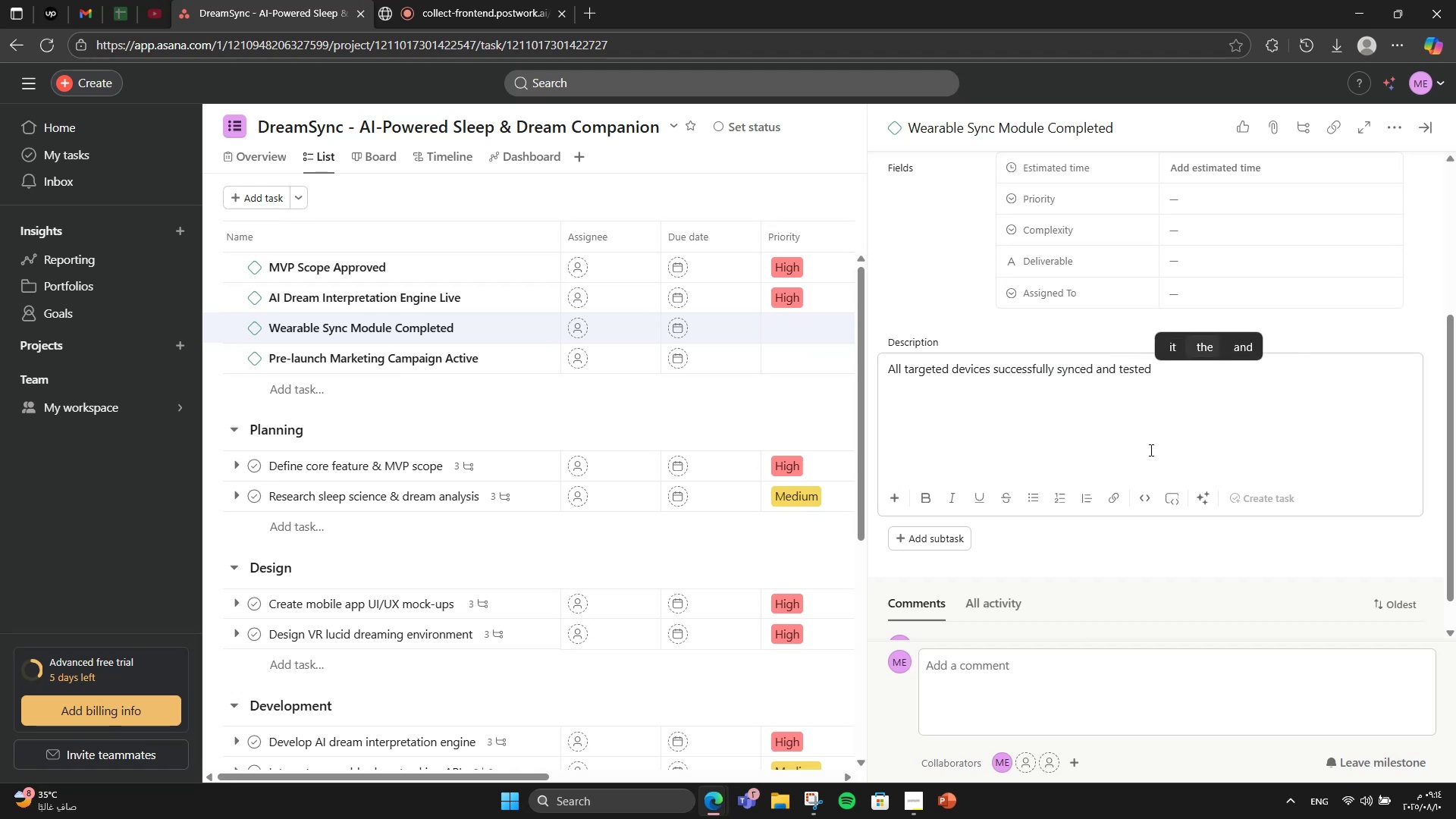 
scroll: coordinate [1062, 421], scroll_direction: up, amount: 5.0
 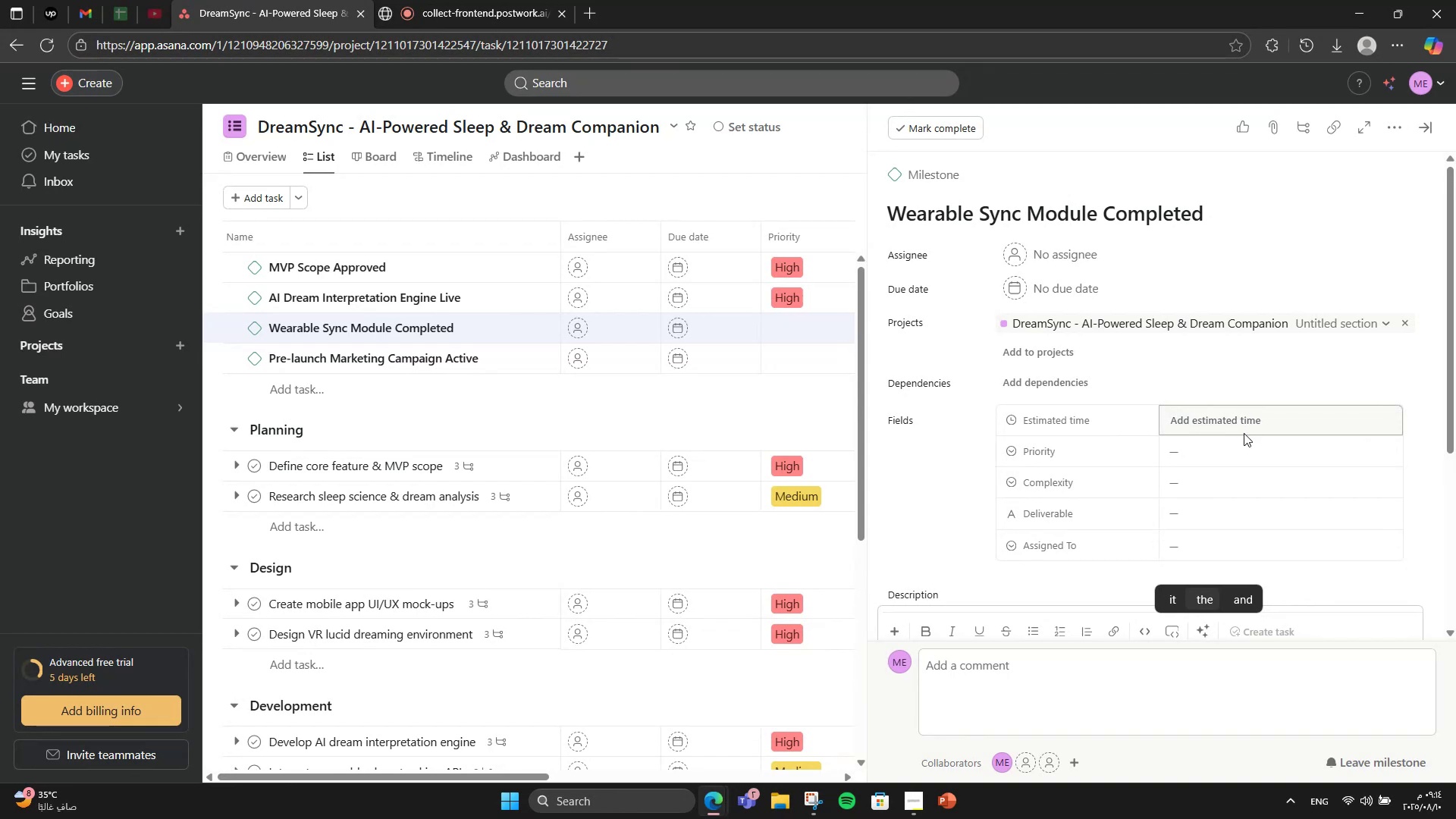 
left_click([1272, 453])
 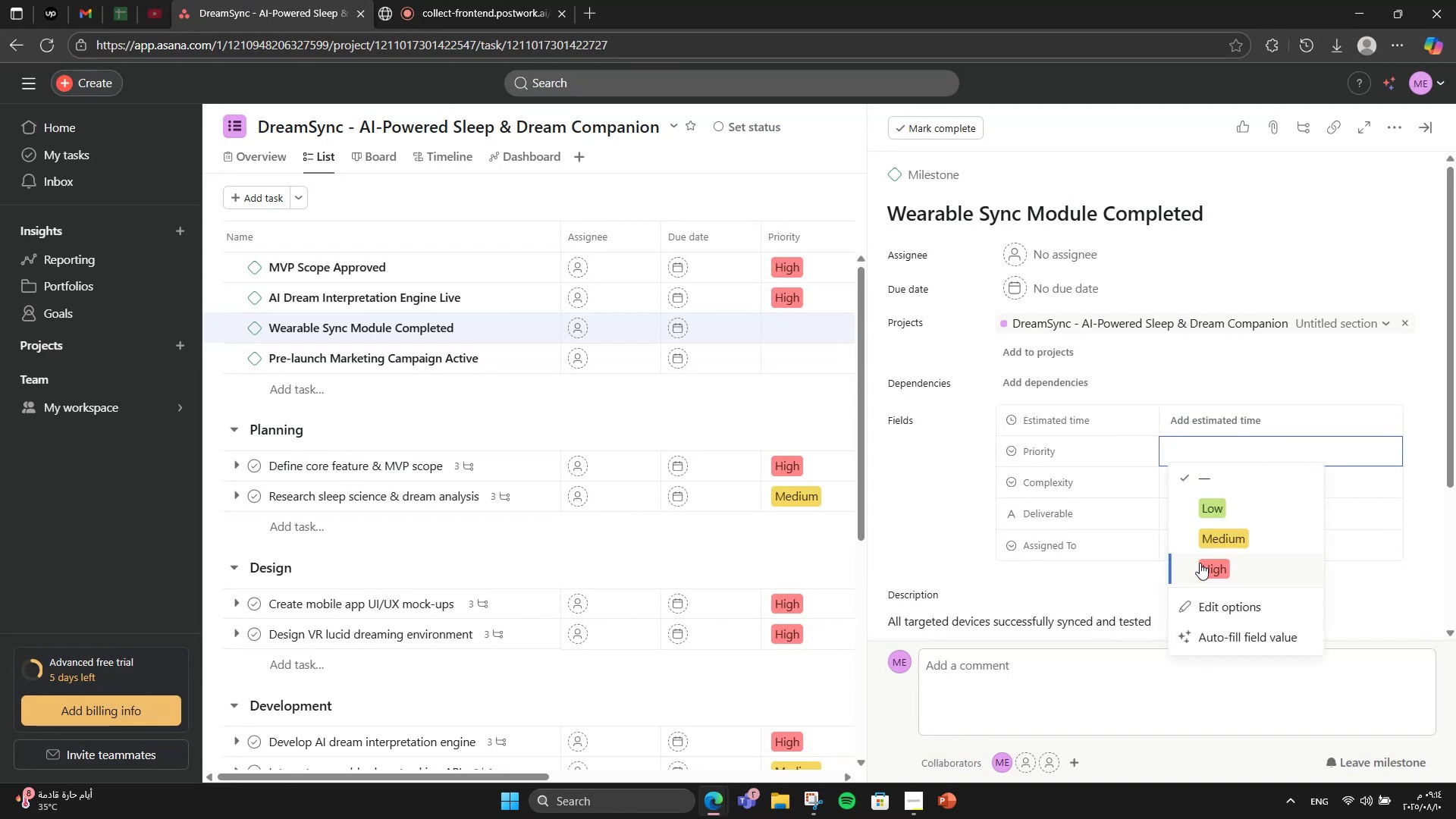 
left_click([1200, 563])
 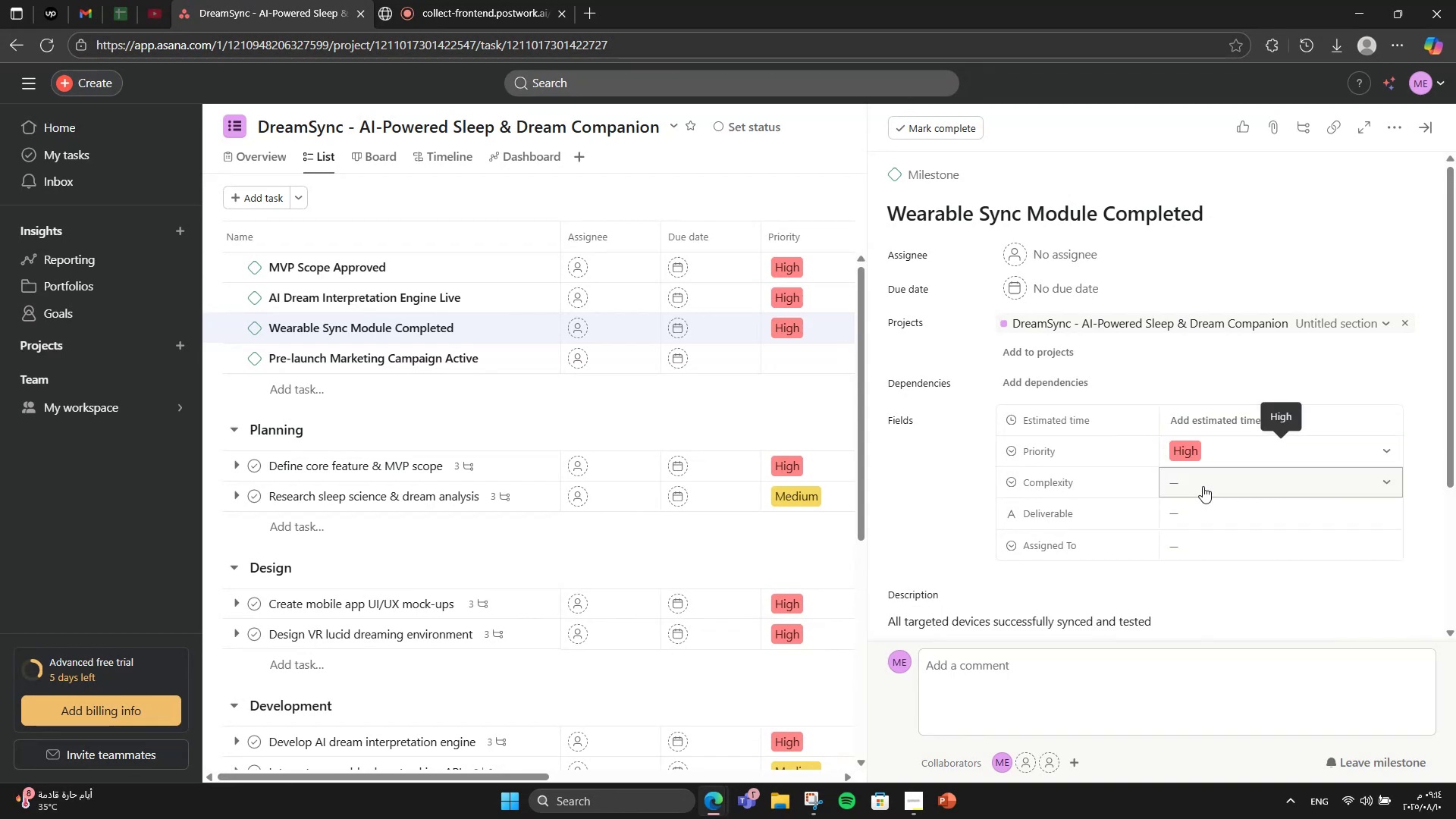 
left_click([1203, 486])
 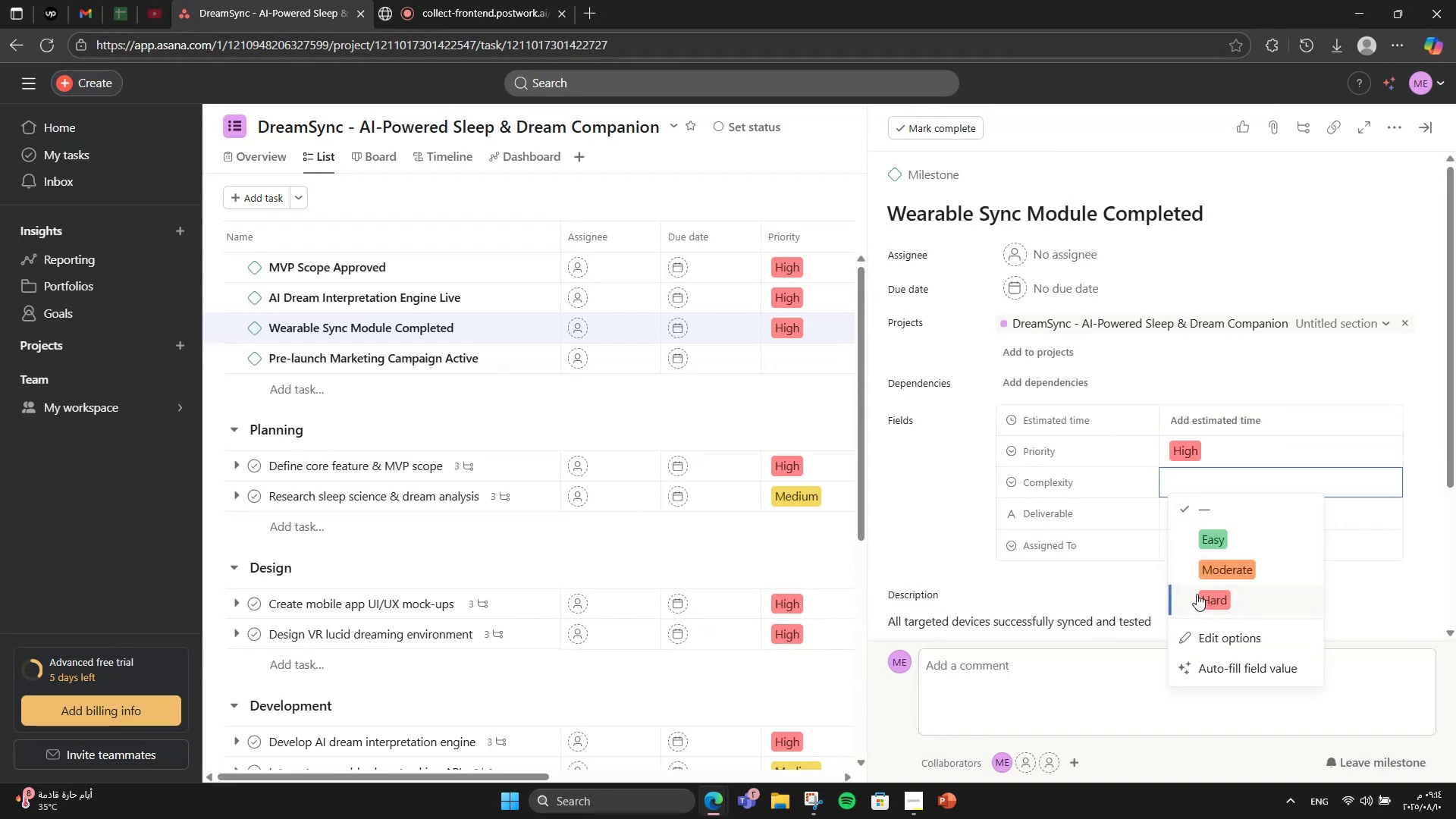 
left_click([1203, 571])
 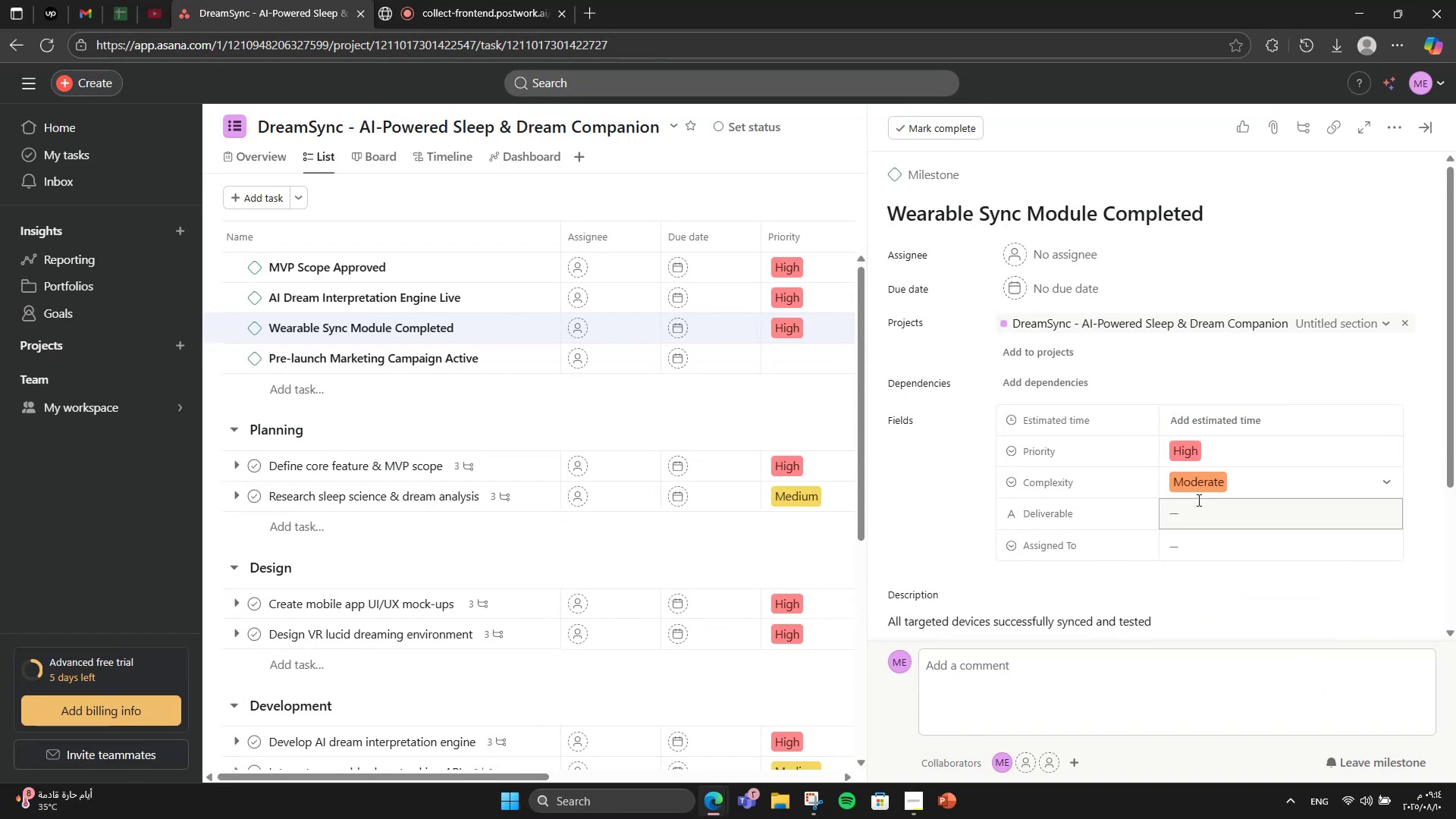 
left_click([1197, 500])
 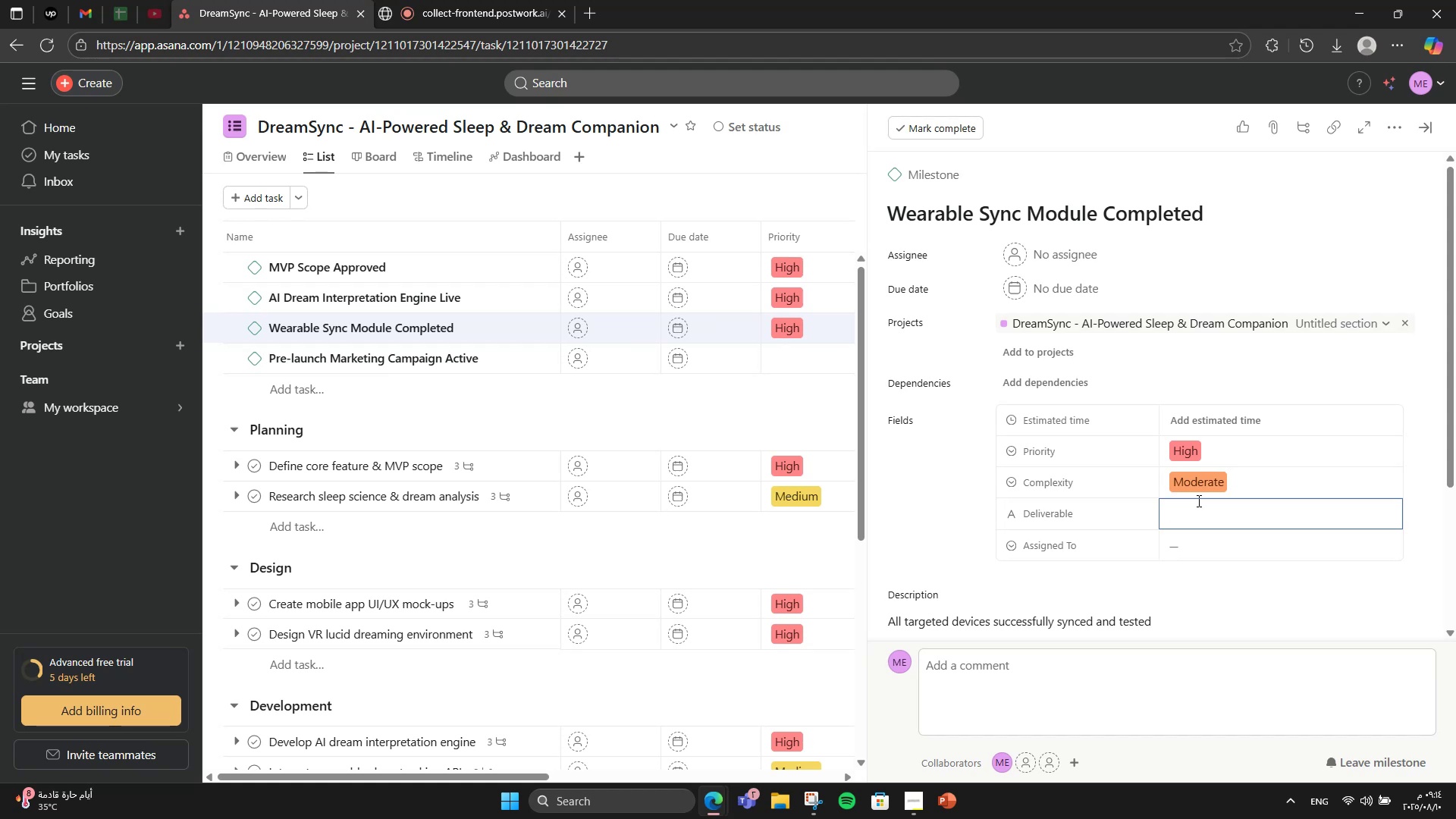 
wait(9.09)
 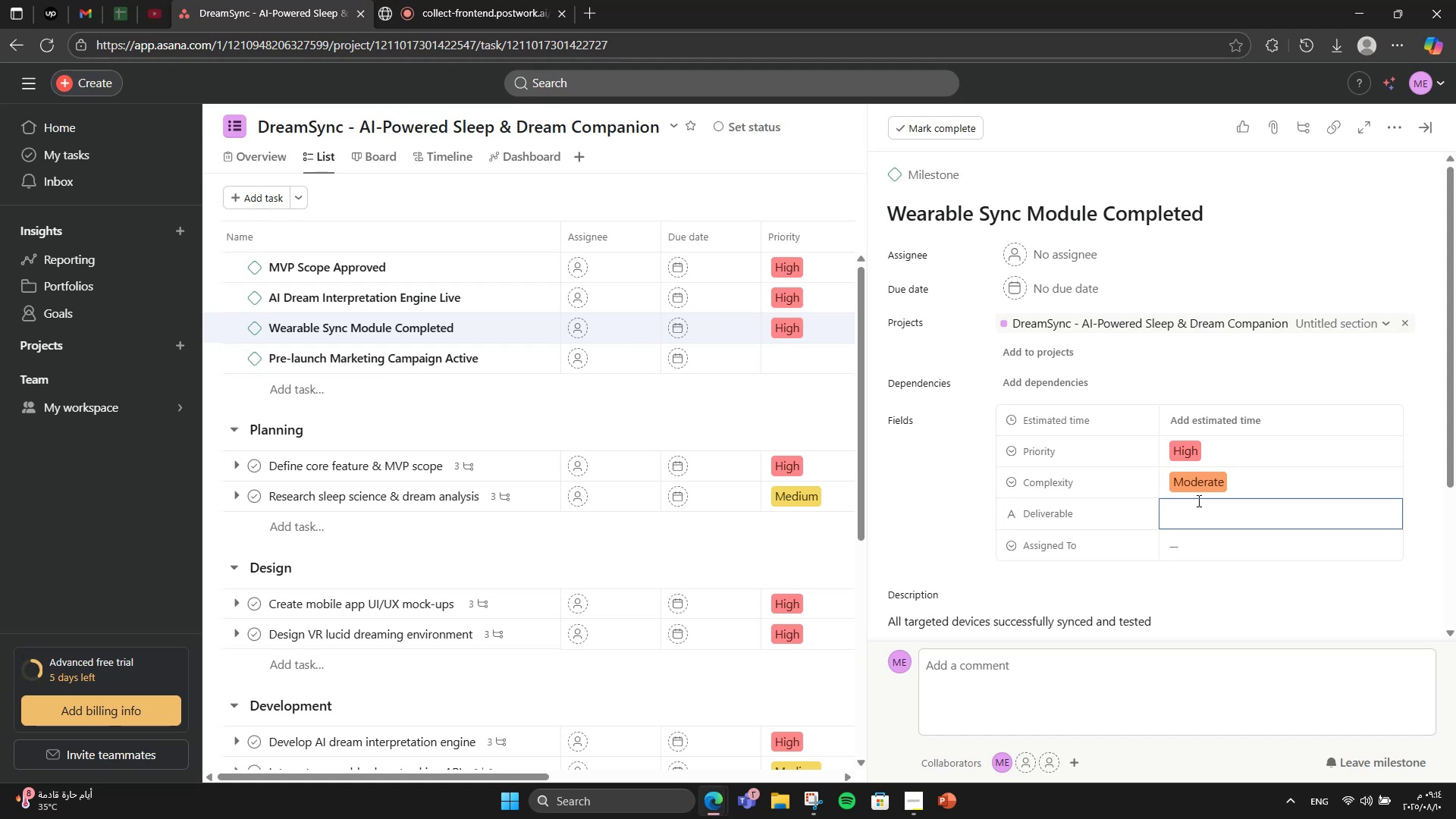 
type(Wearable )
 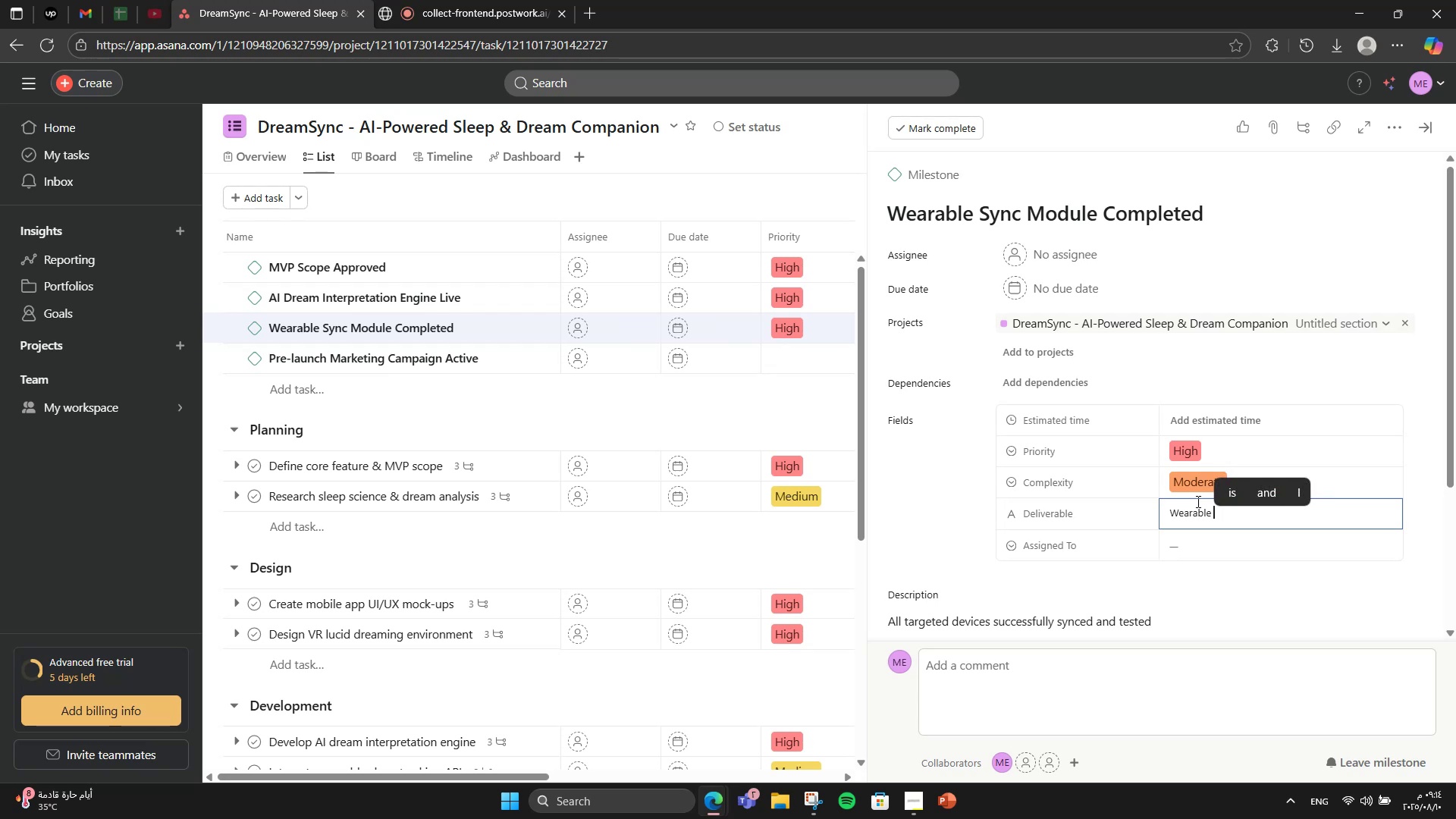 
type(Sync Ready)
 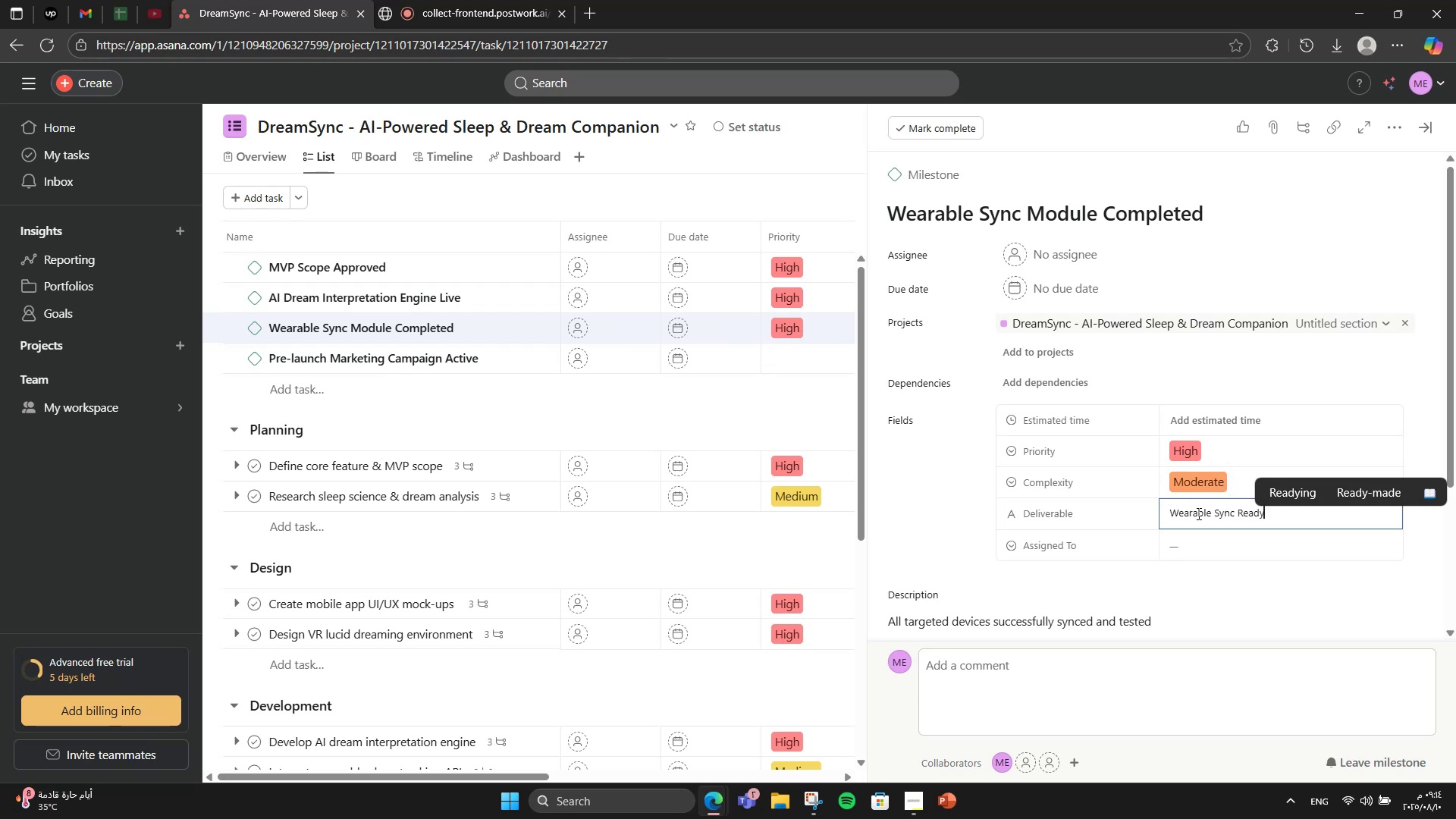 
left_click([1192, 555])
 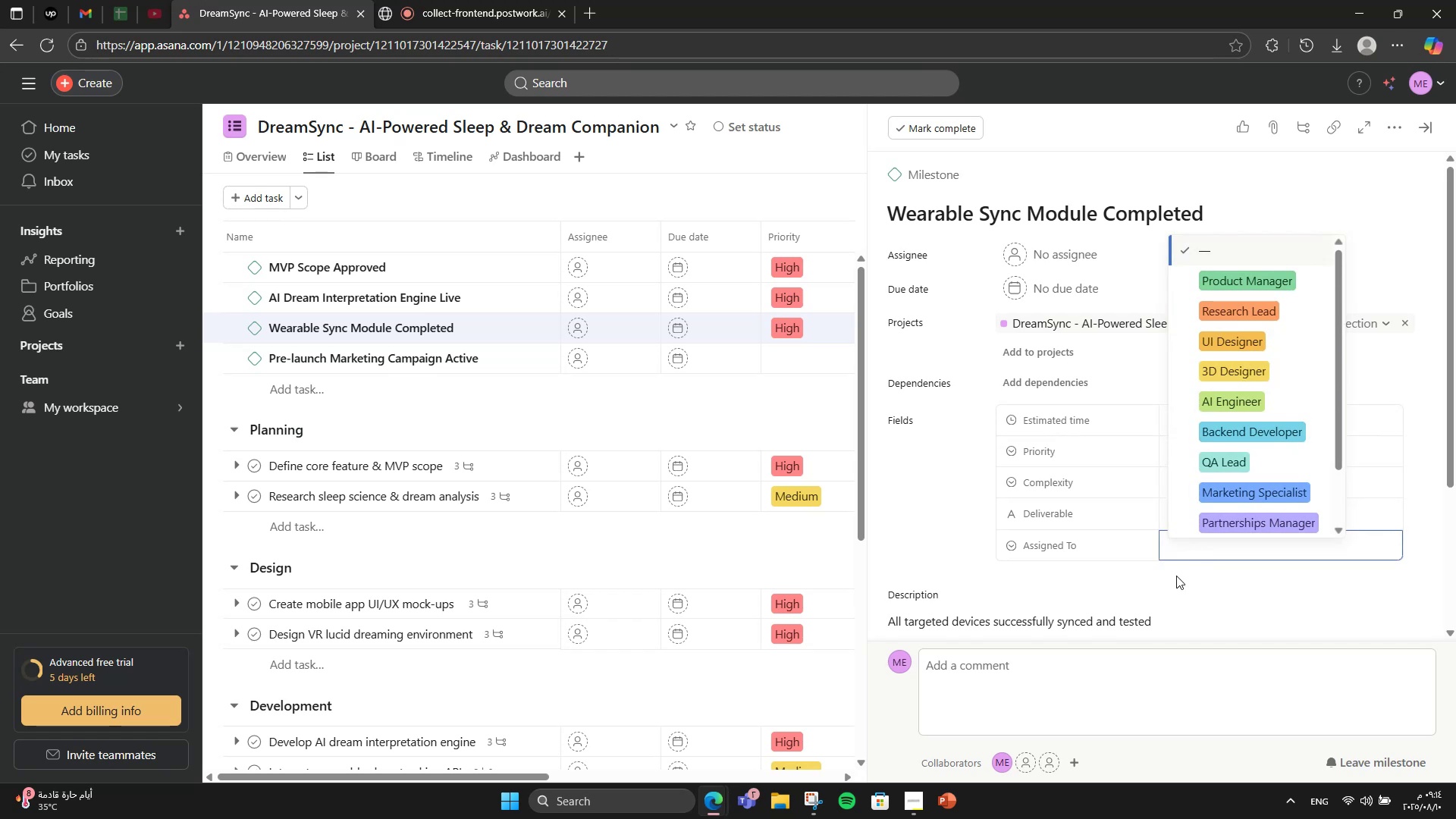 
scroll: coordinate [1160, 593], scroll_direction: up, amount: 1.0
 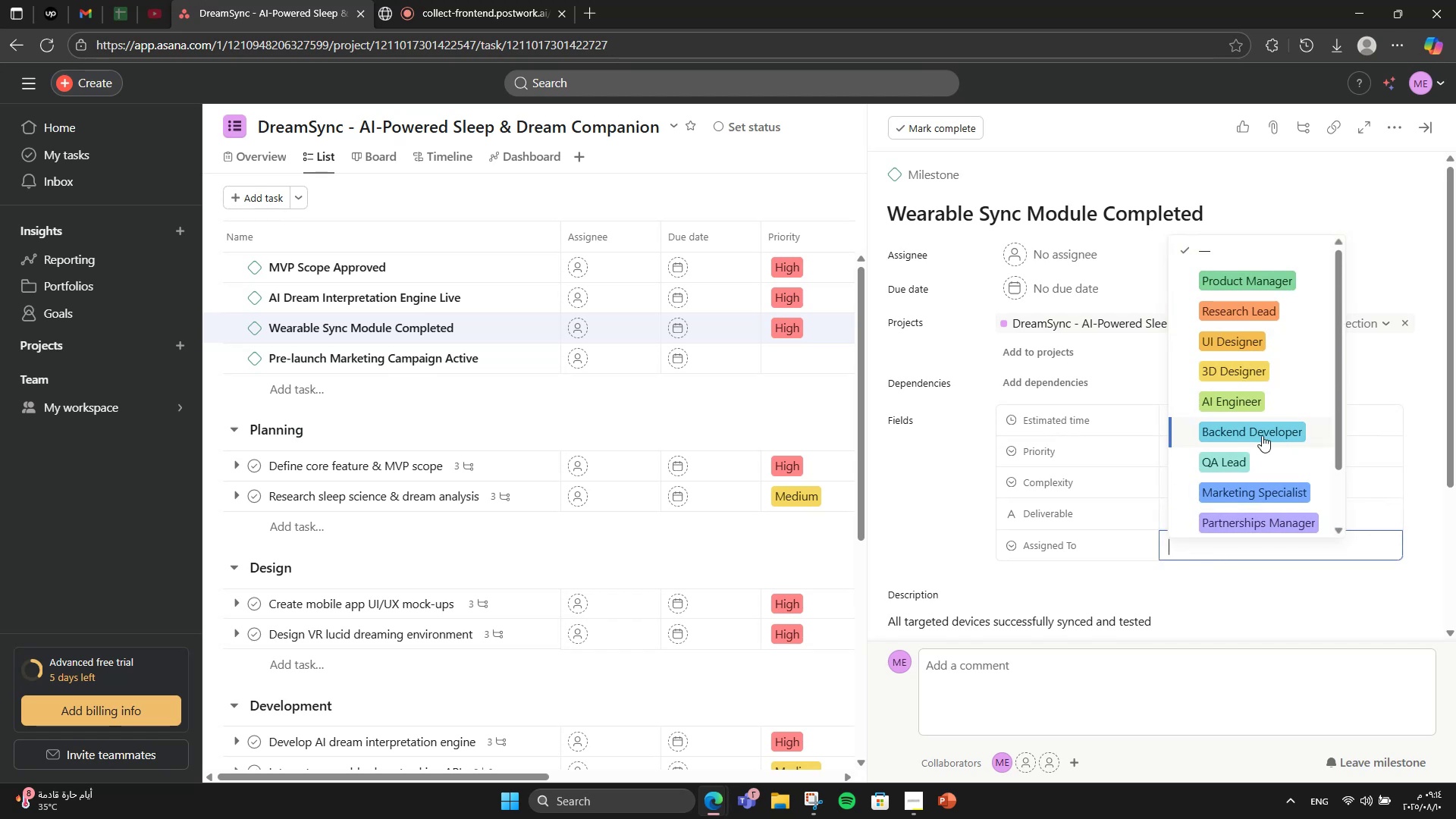 
wait(7.17)
 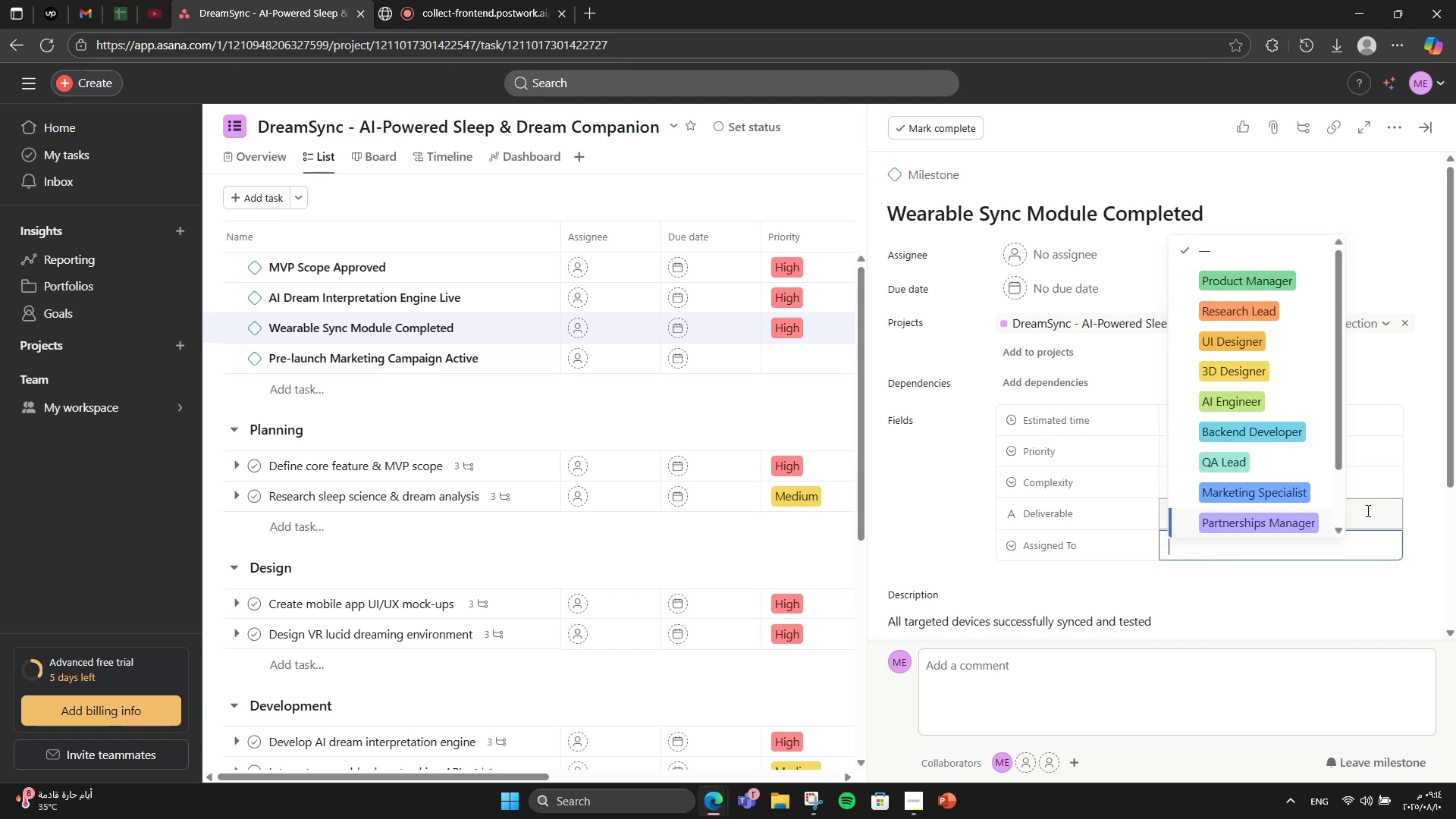 
scroll: coordinate [1238, 453], scroll_direction: none, amount: 0.0
 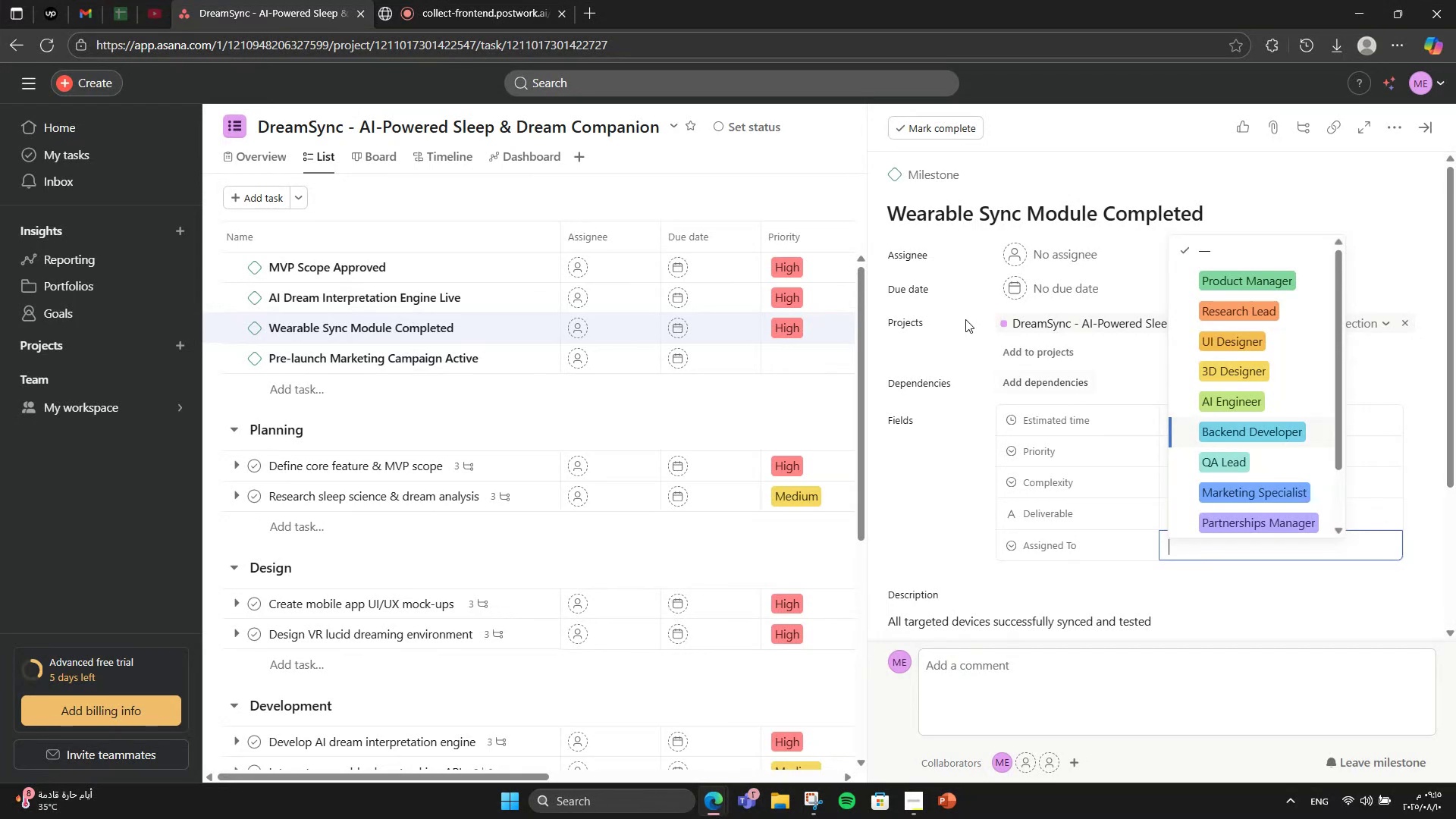 
wait(8.93)
 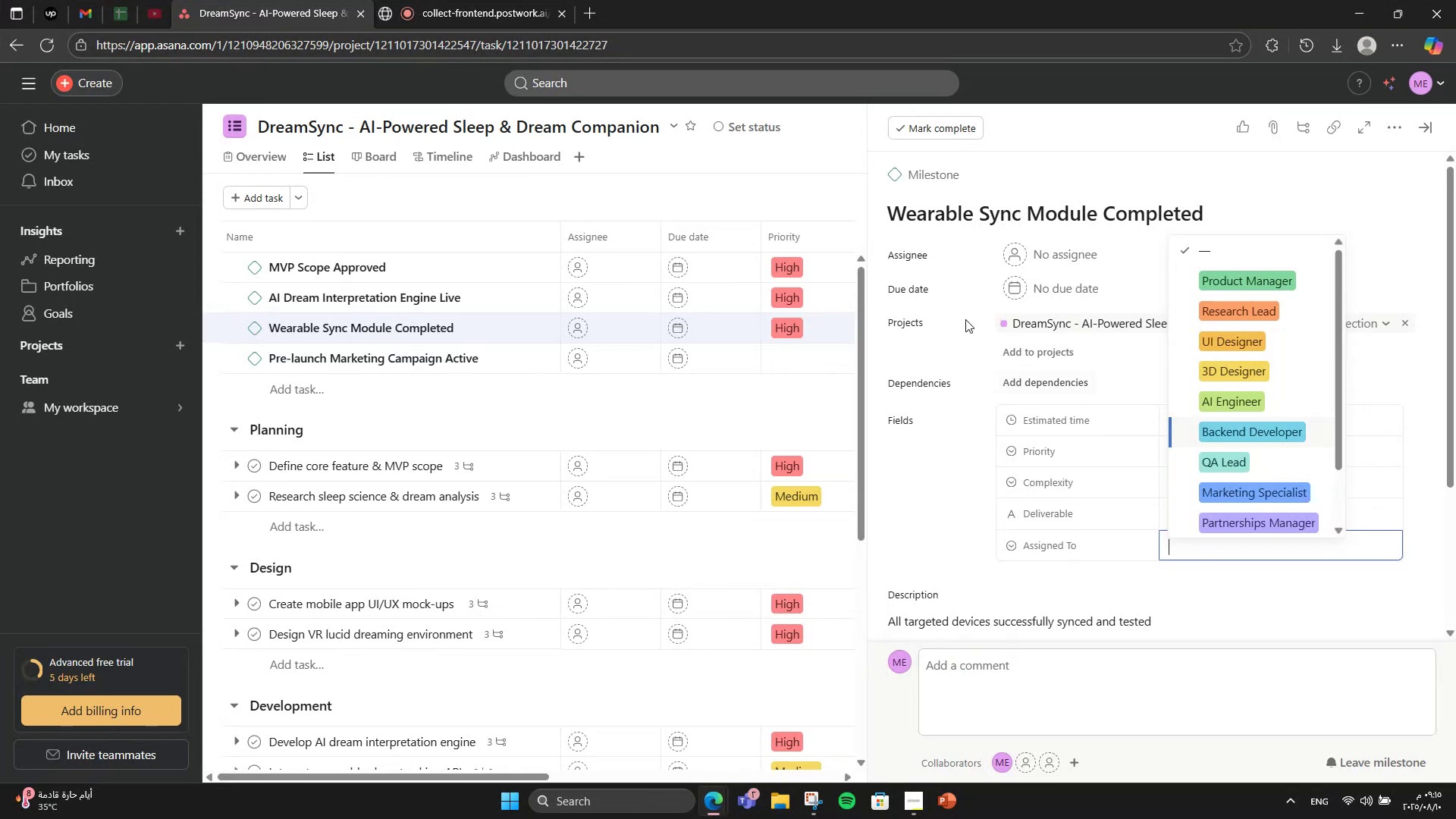 
scroll: coordinate [1273, 396], scroll_direction: down, amount: 5.0
 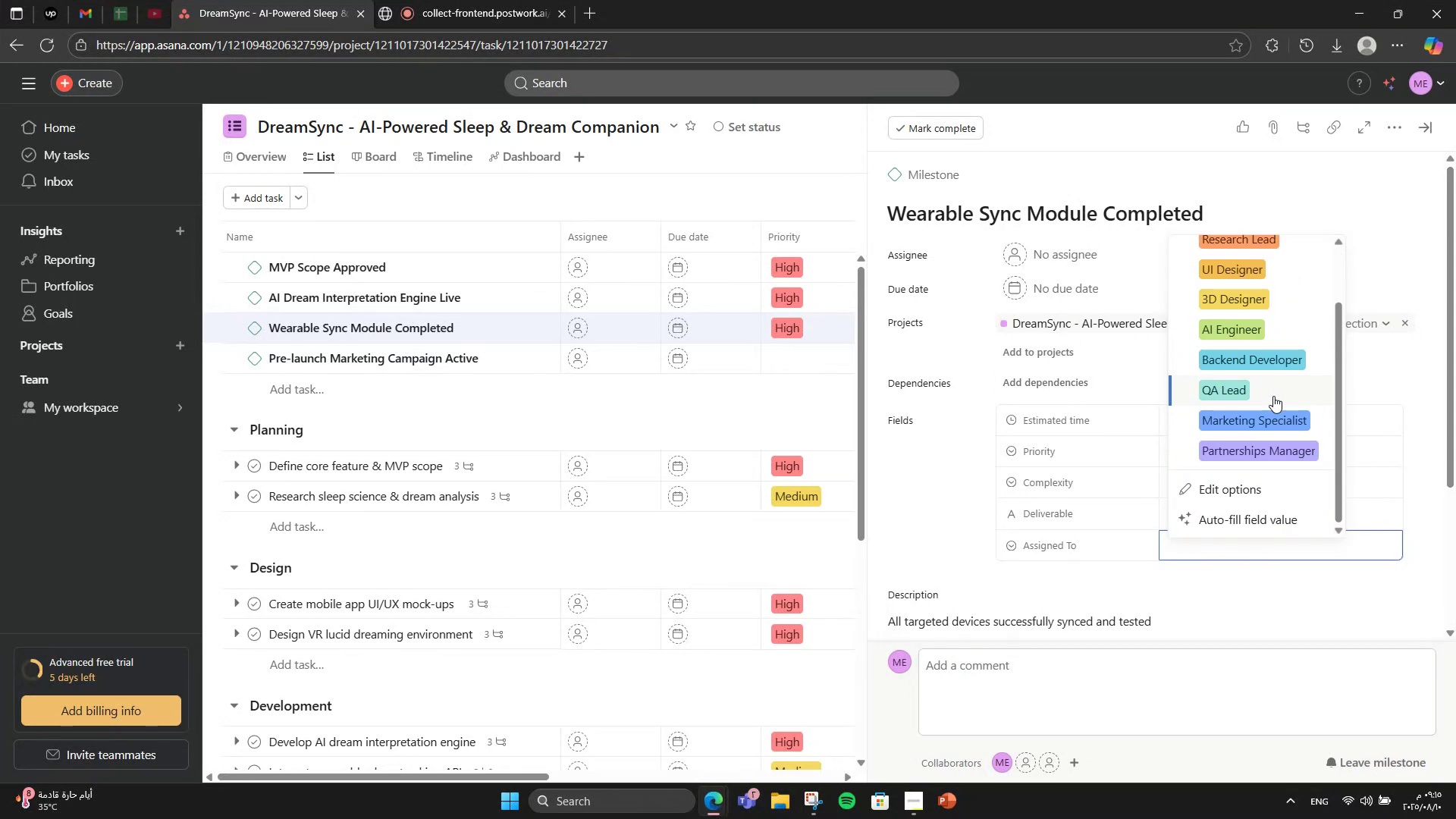 
scroll: coordinate [1263, 385], scroll_direction: up, amount: 3.0
 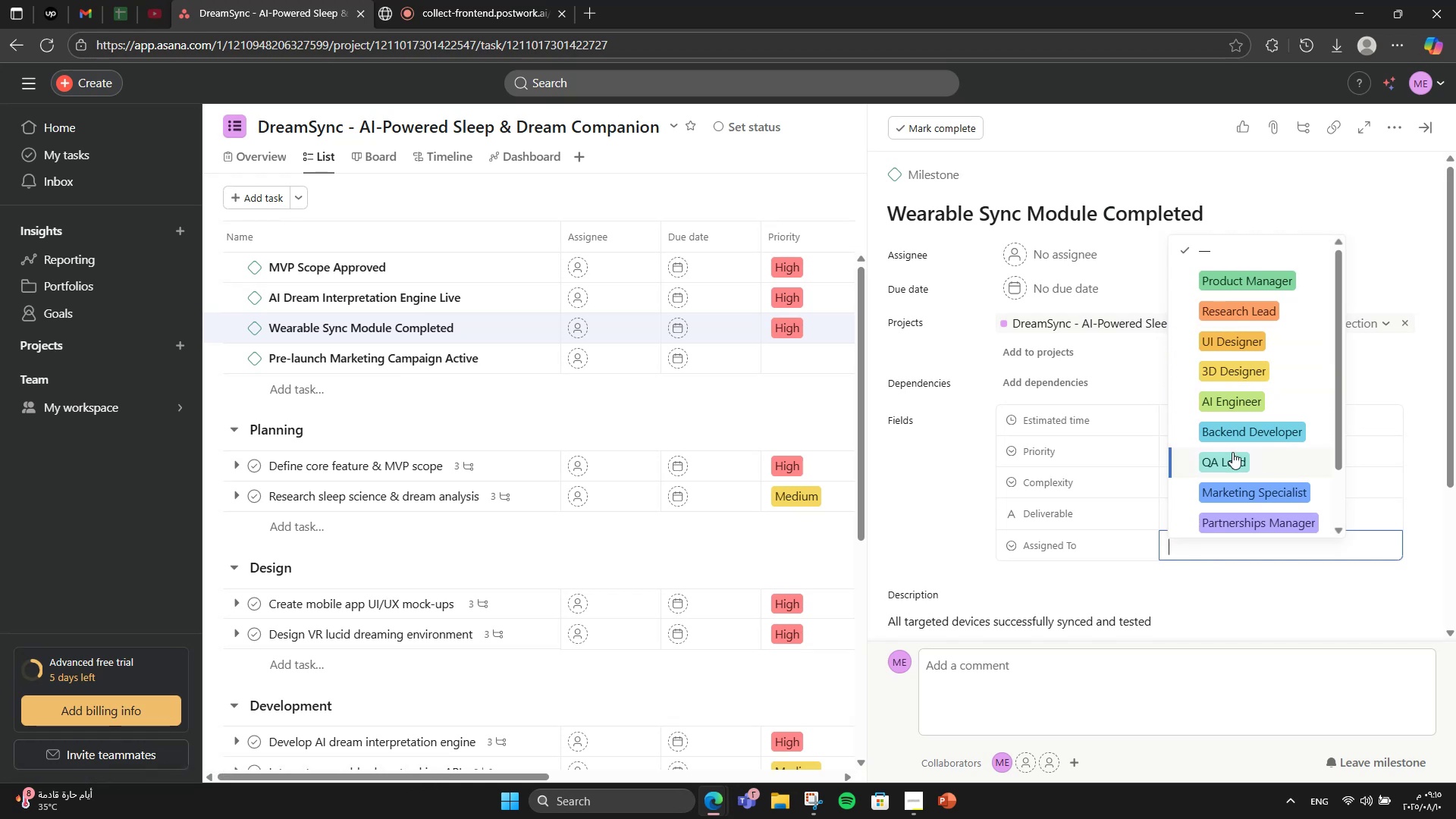 
wait(10.9)
 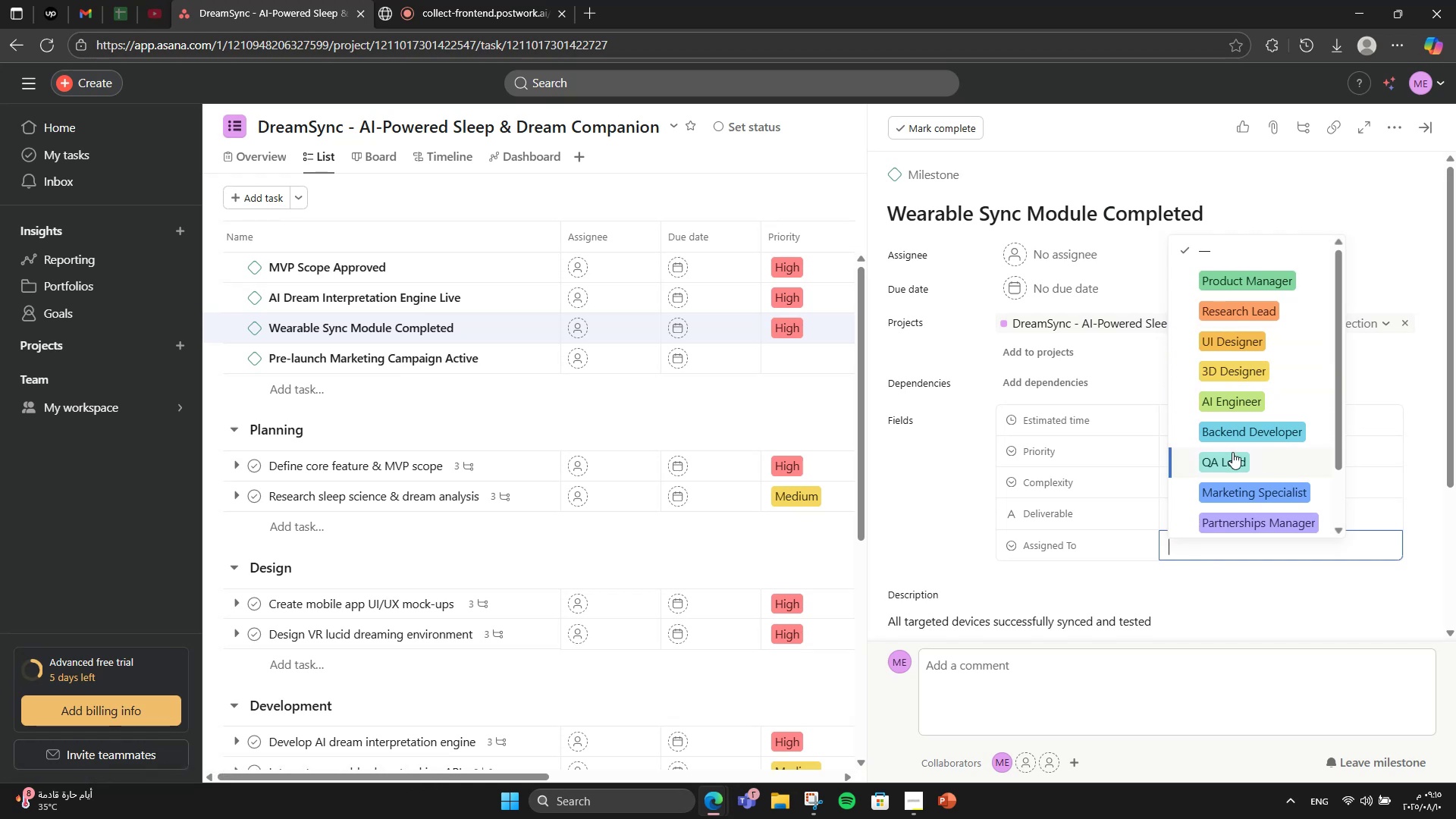 
left_click([1217, 438])
 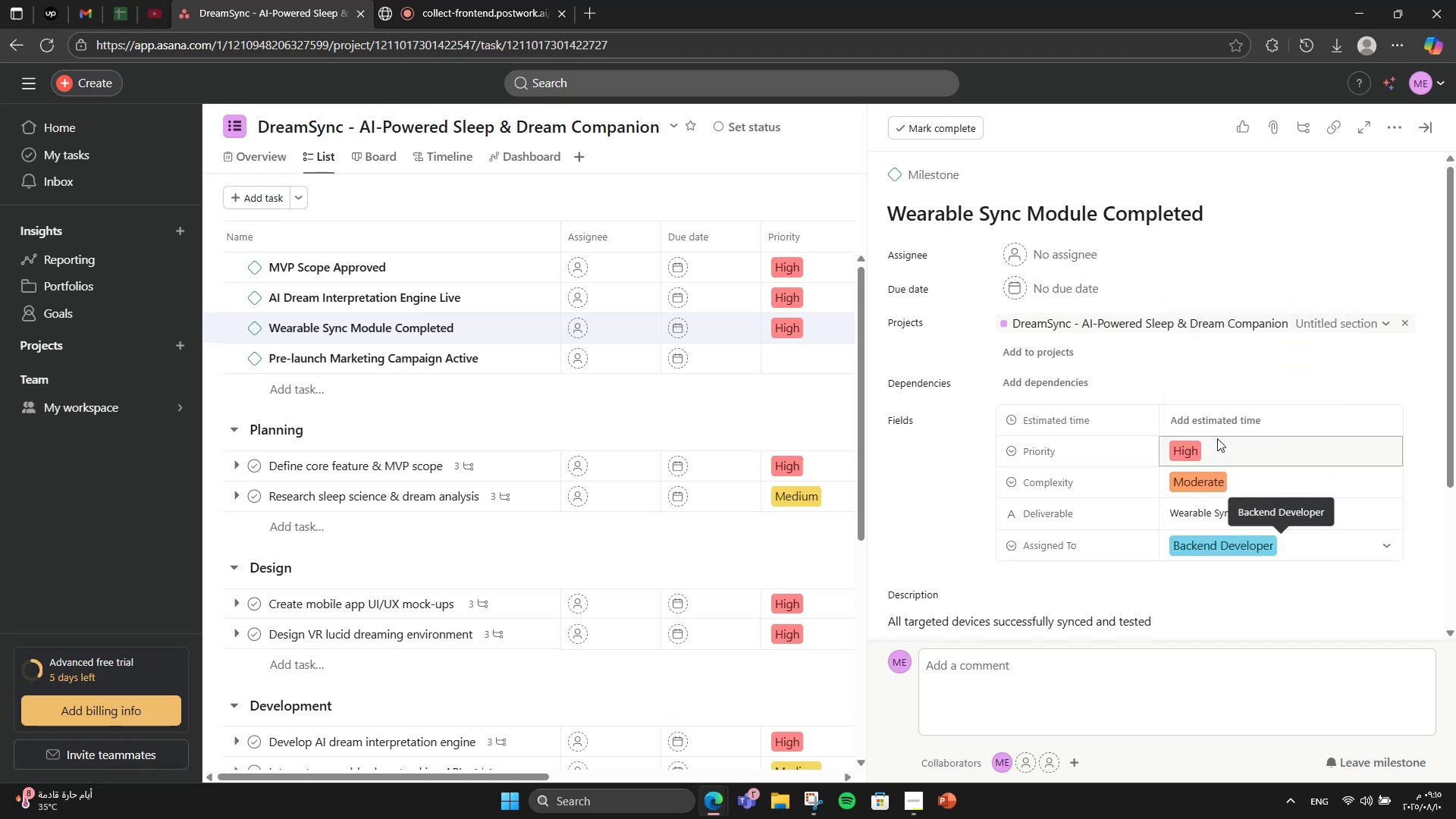 
scroll: coordinate [1217, 438], scroll_direction: down, amount: 3.0
 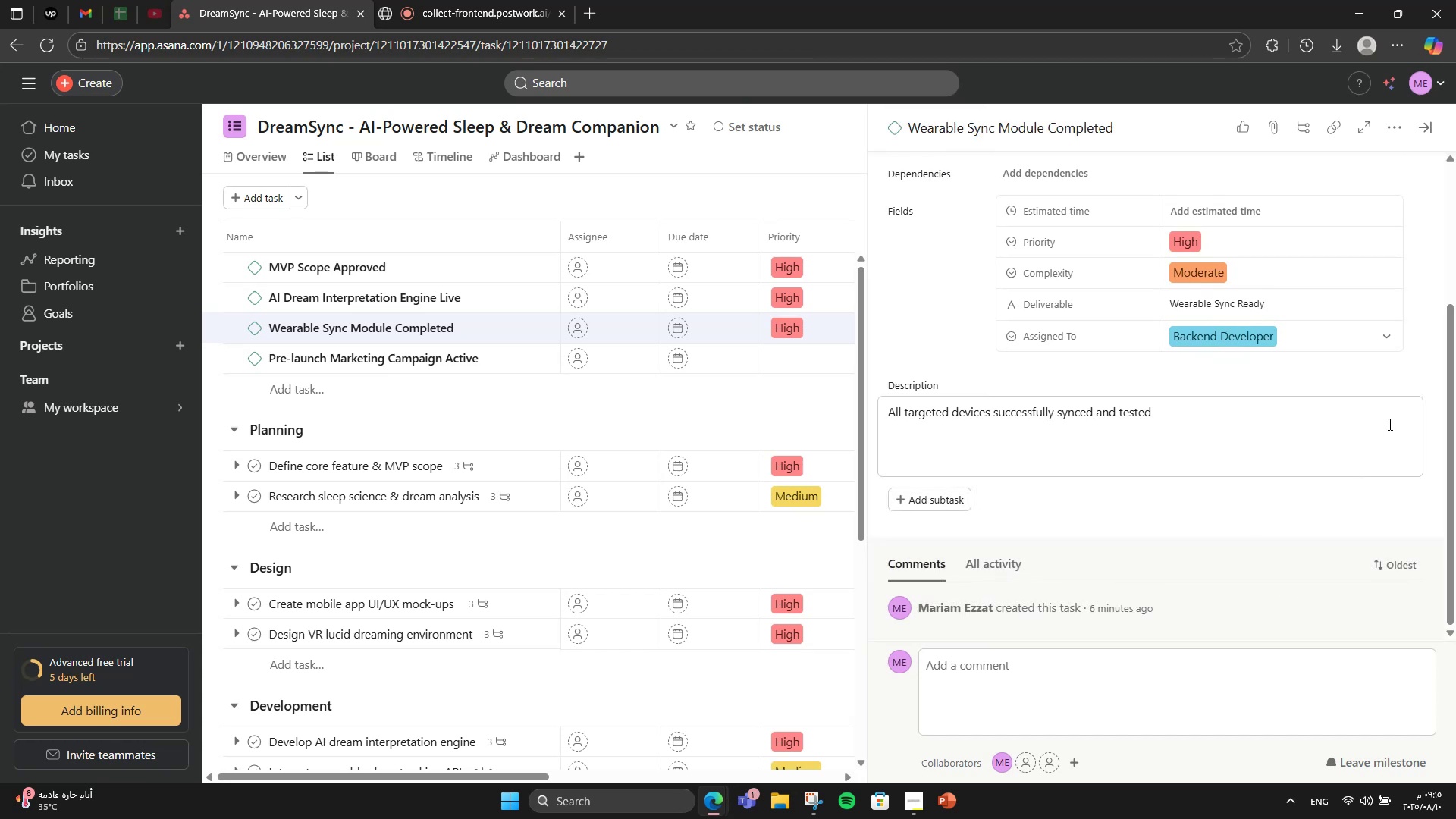 
left_click([1389, 424])
 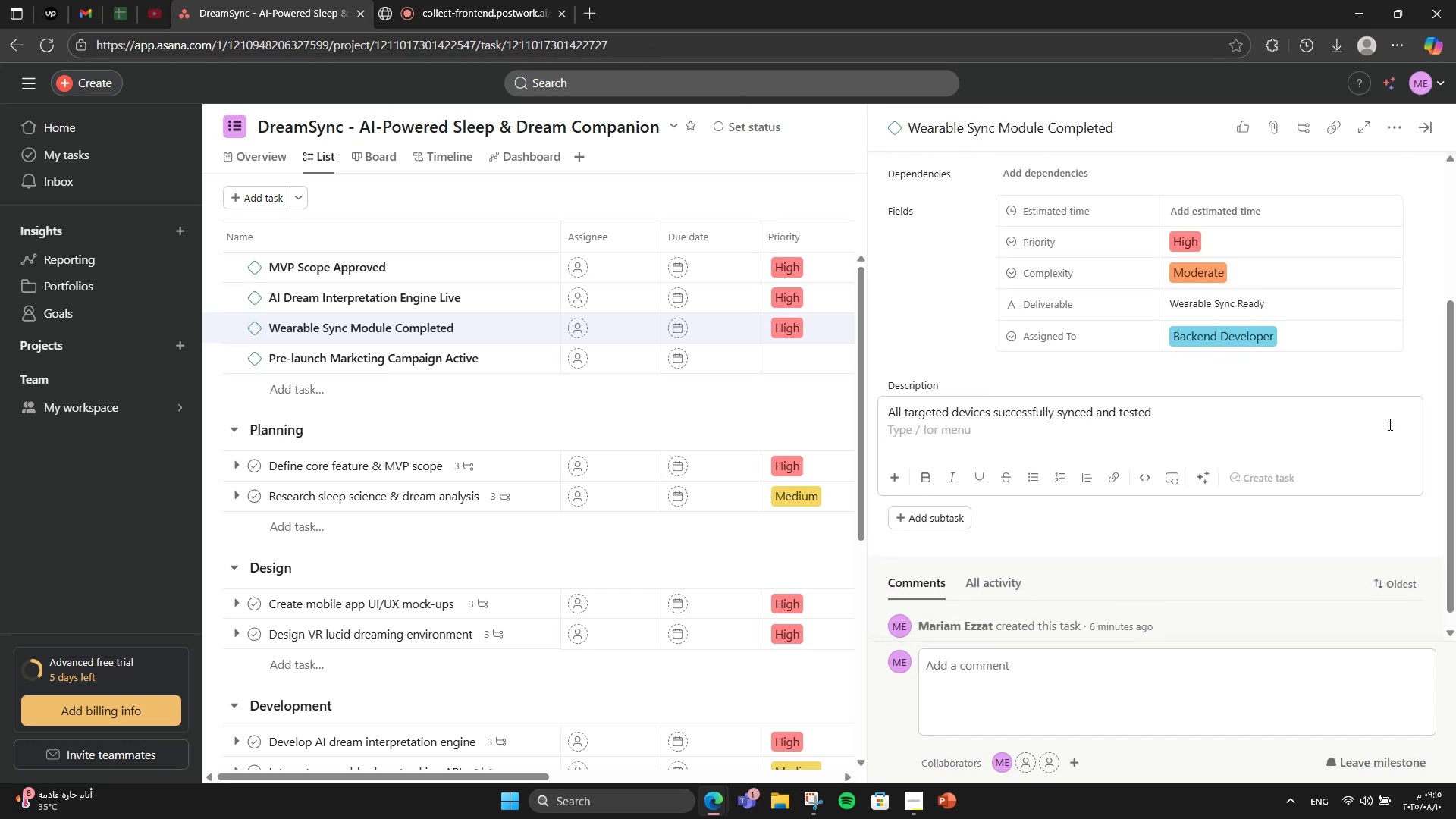 
scroll: coordinate [1389, 424], scroll_direction: down, amount: 2.0
 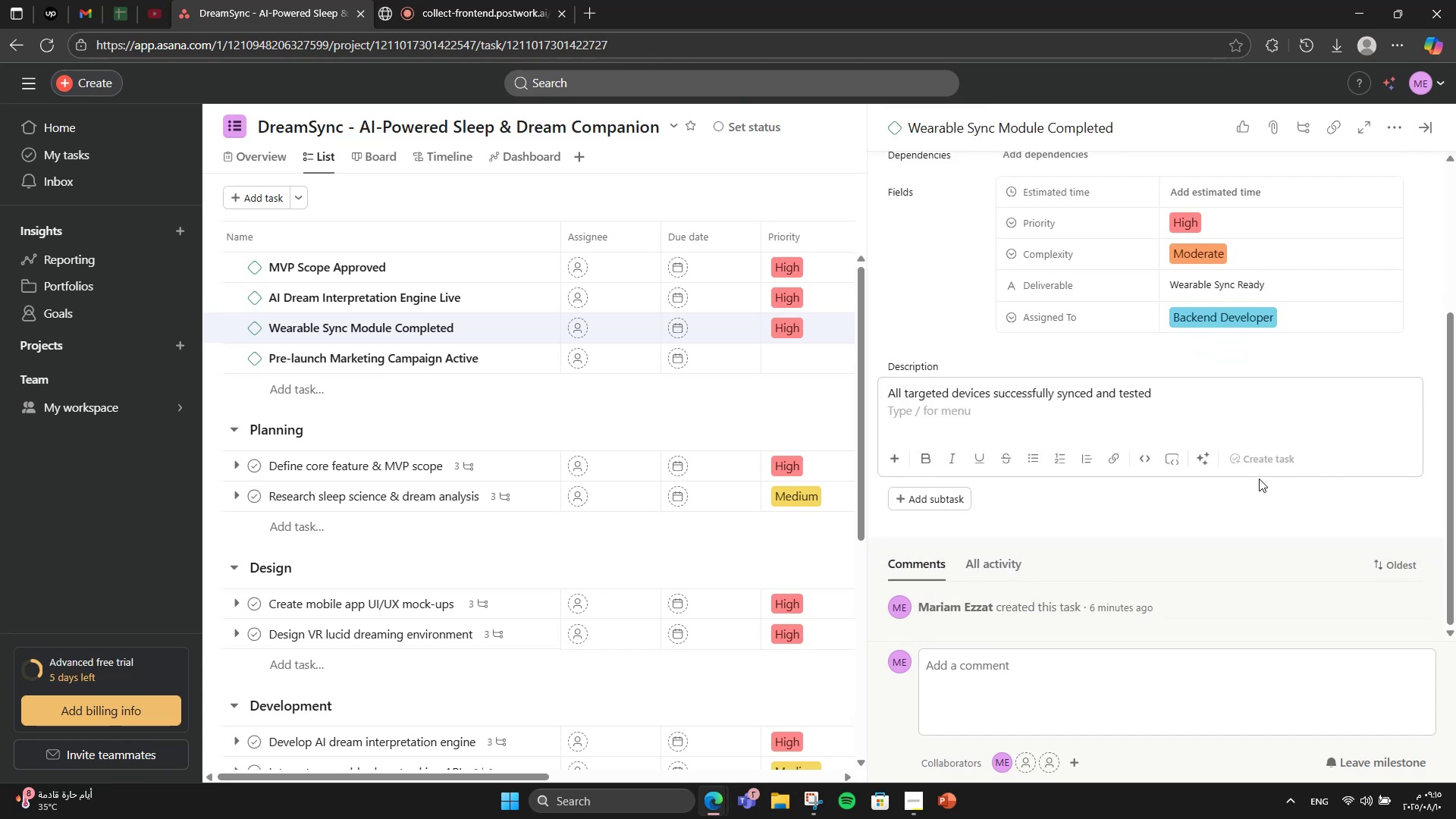 
left_click([1244, 477])
 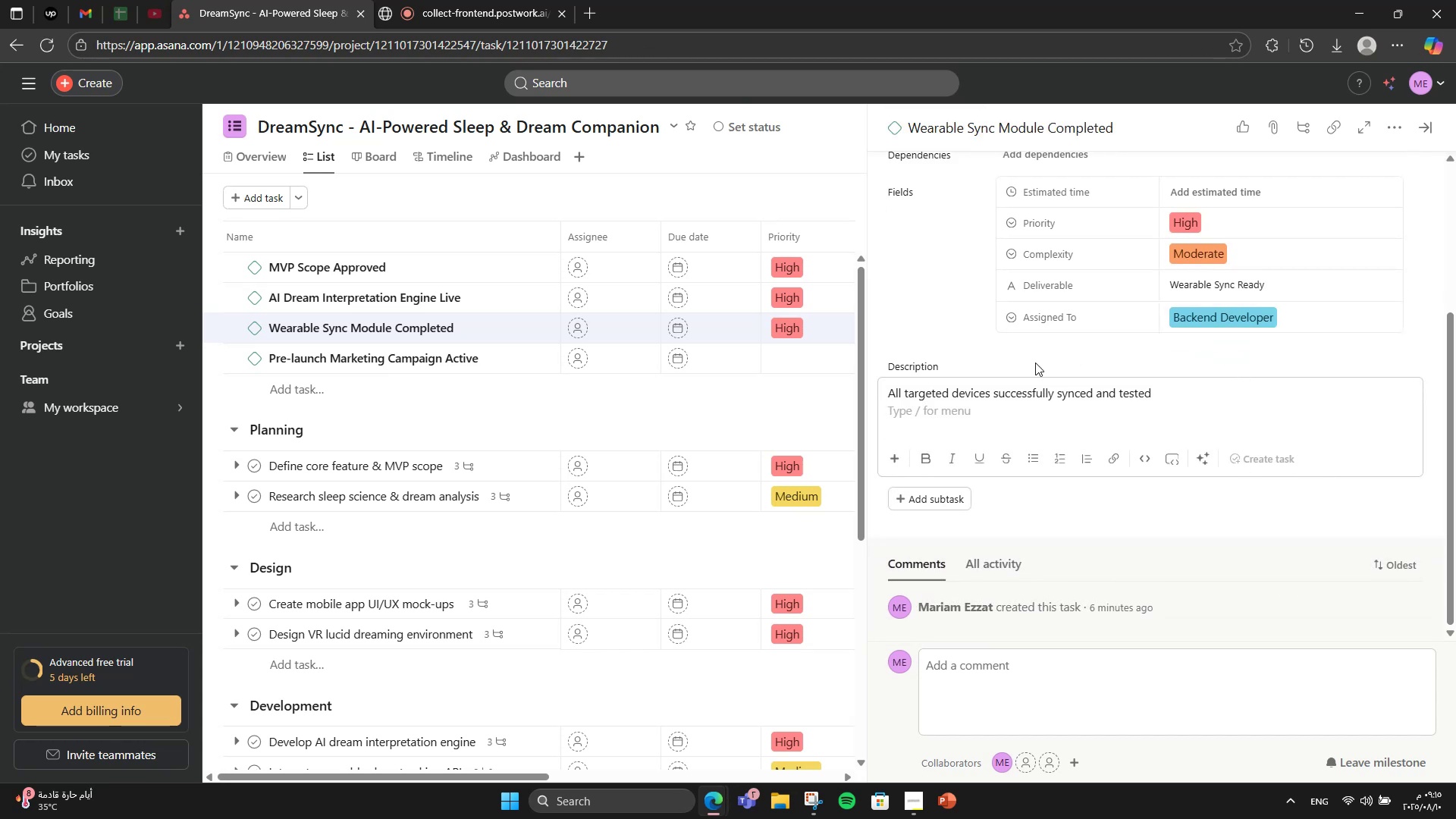 
left_click([947, 407])
 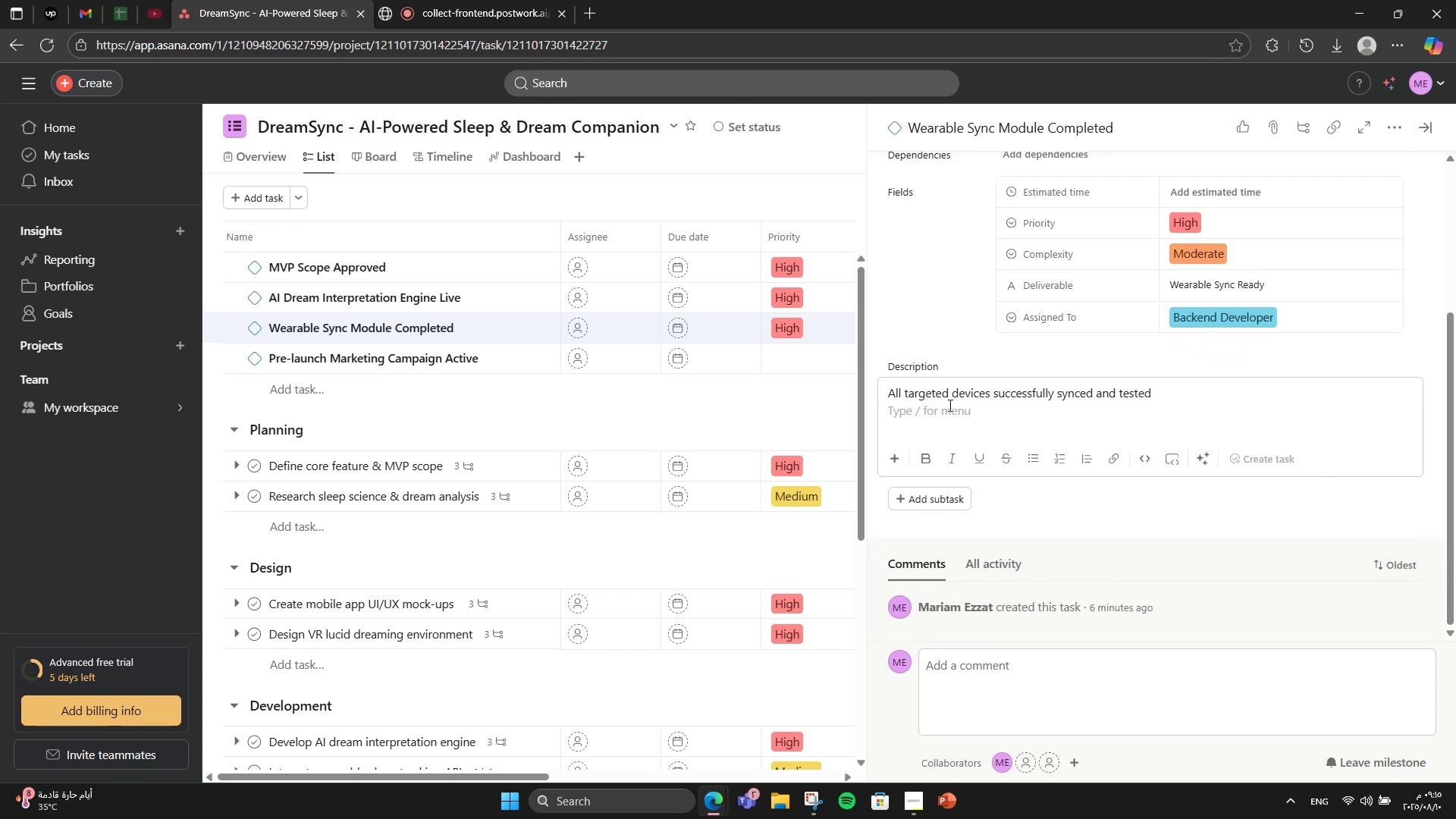 
left_click([949, 405])
 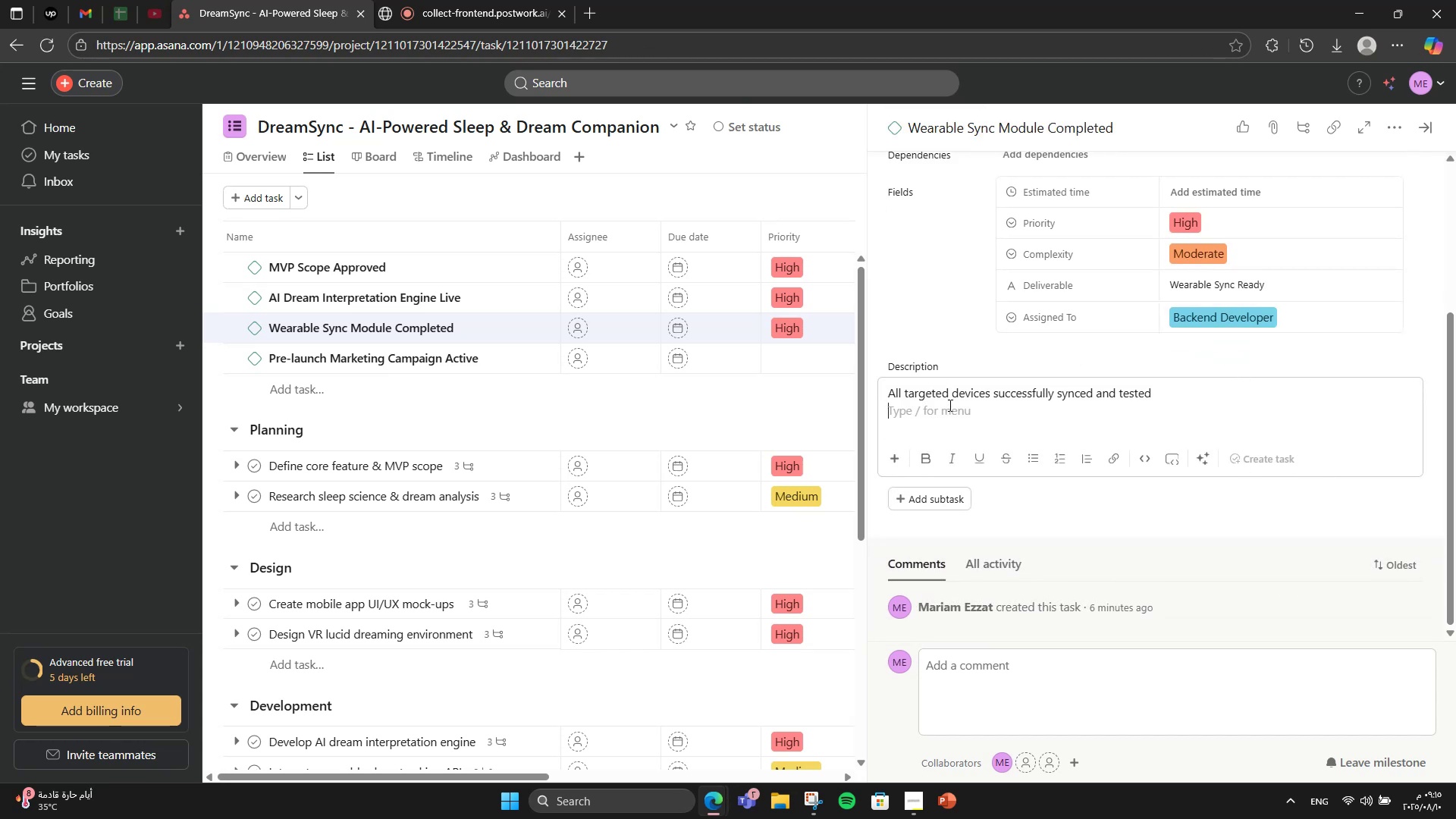 
scroll: coordinate [949, 405], scroll_direction: down, amount: 1.0
 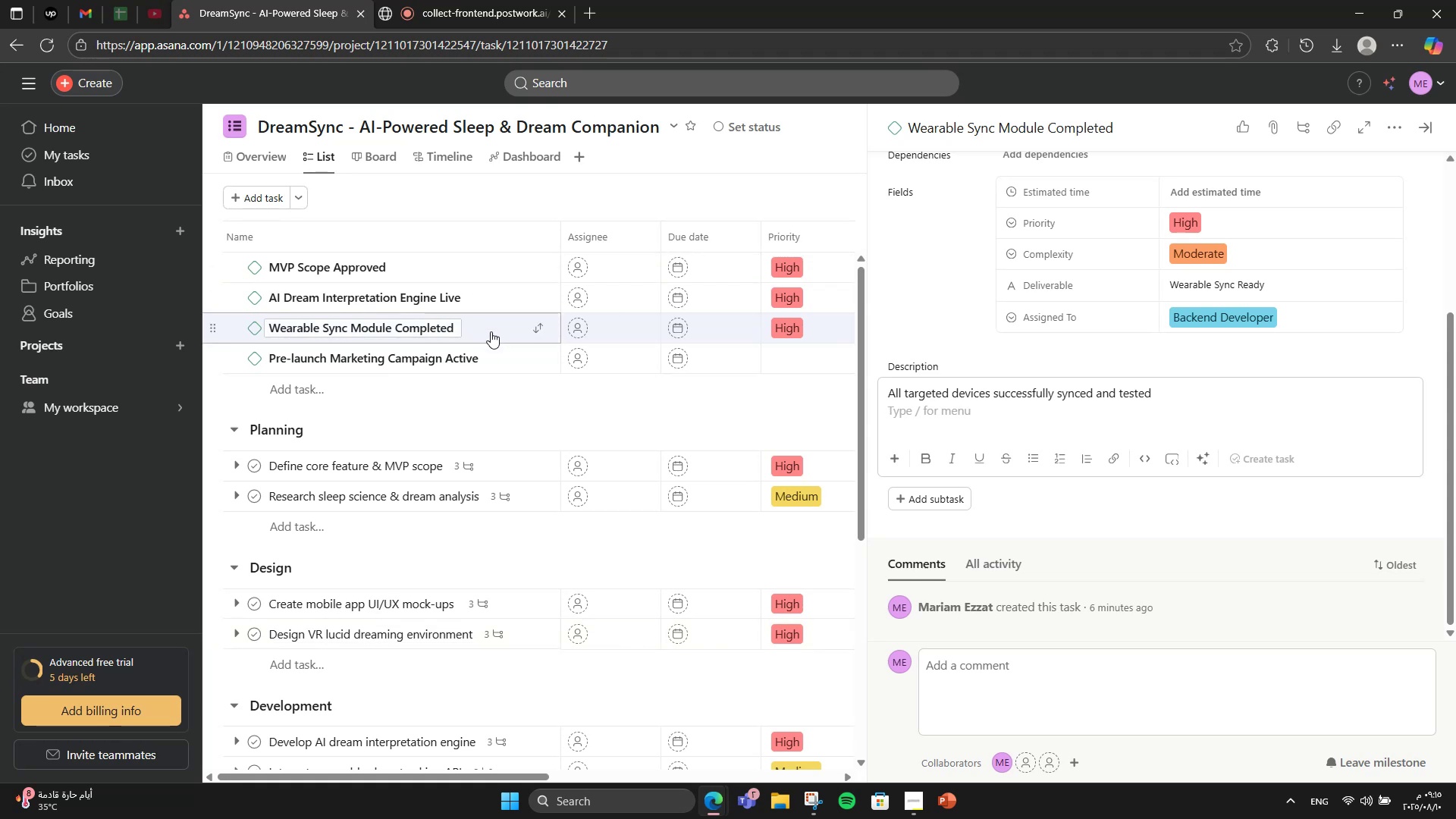 
left_click([508, 353])
 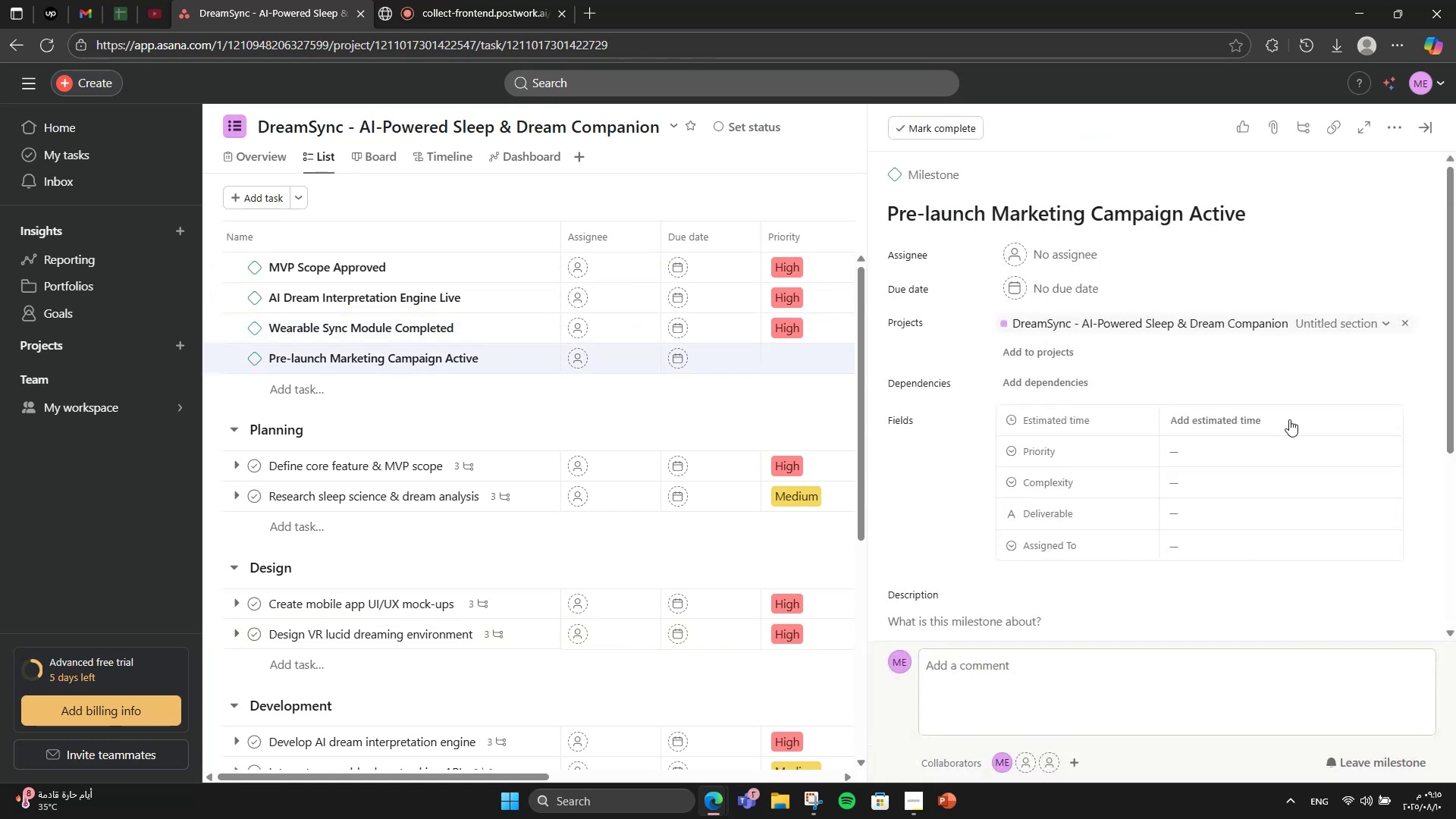 
scroll: coordinate [1319, 415], scroll_direction: down, amount: 3.0
 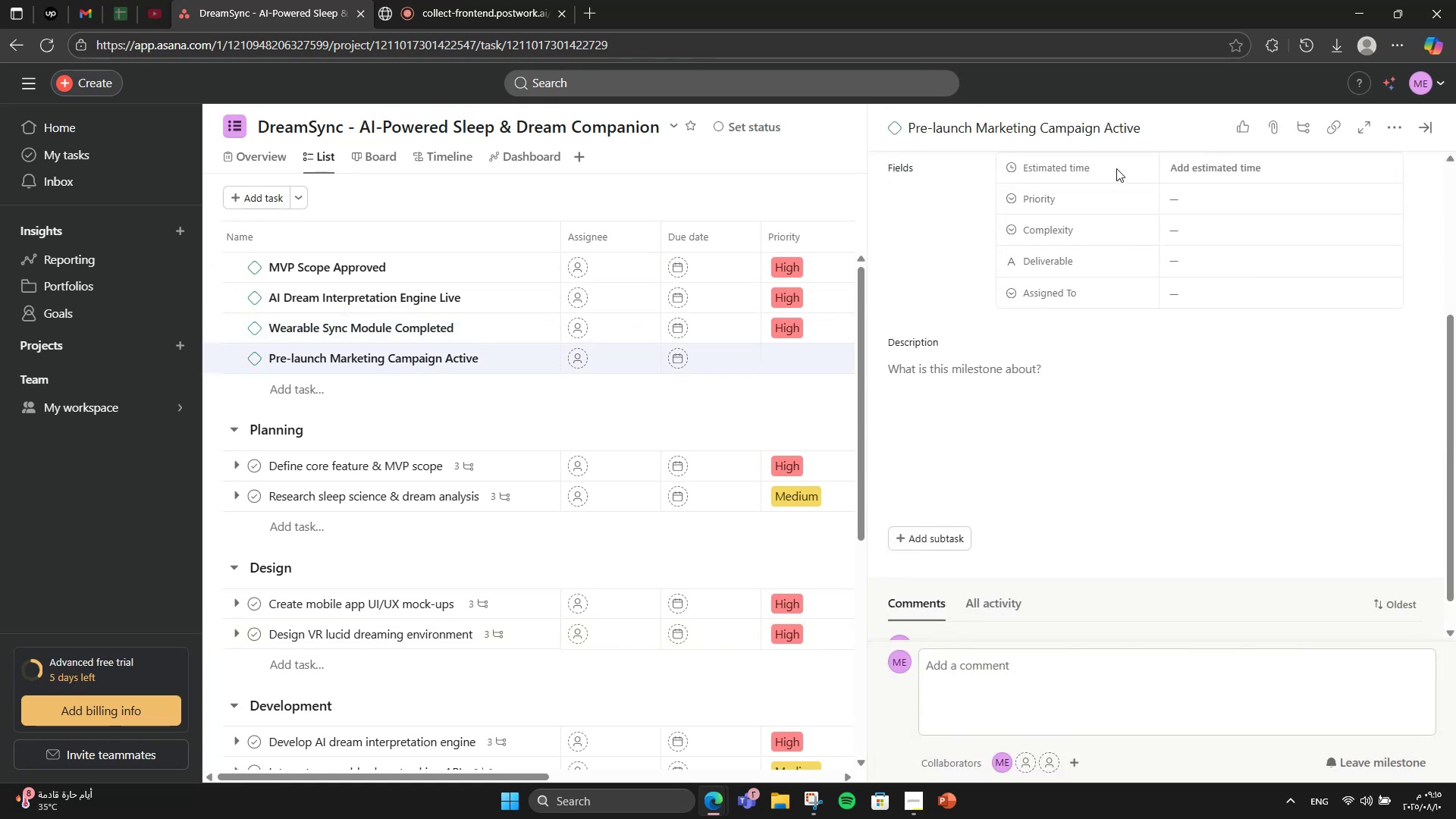 
scroll: coordinate [1208, 341], scroll_direction: up, amount: 2.0
 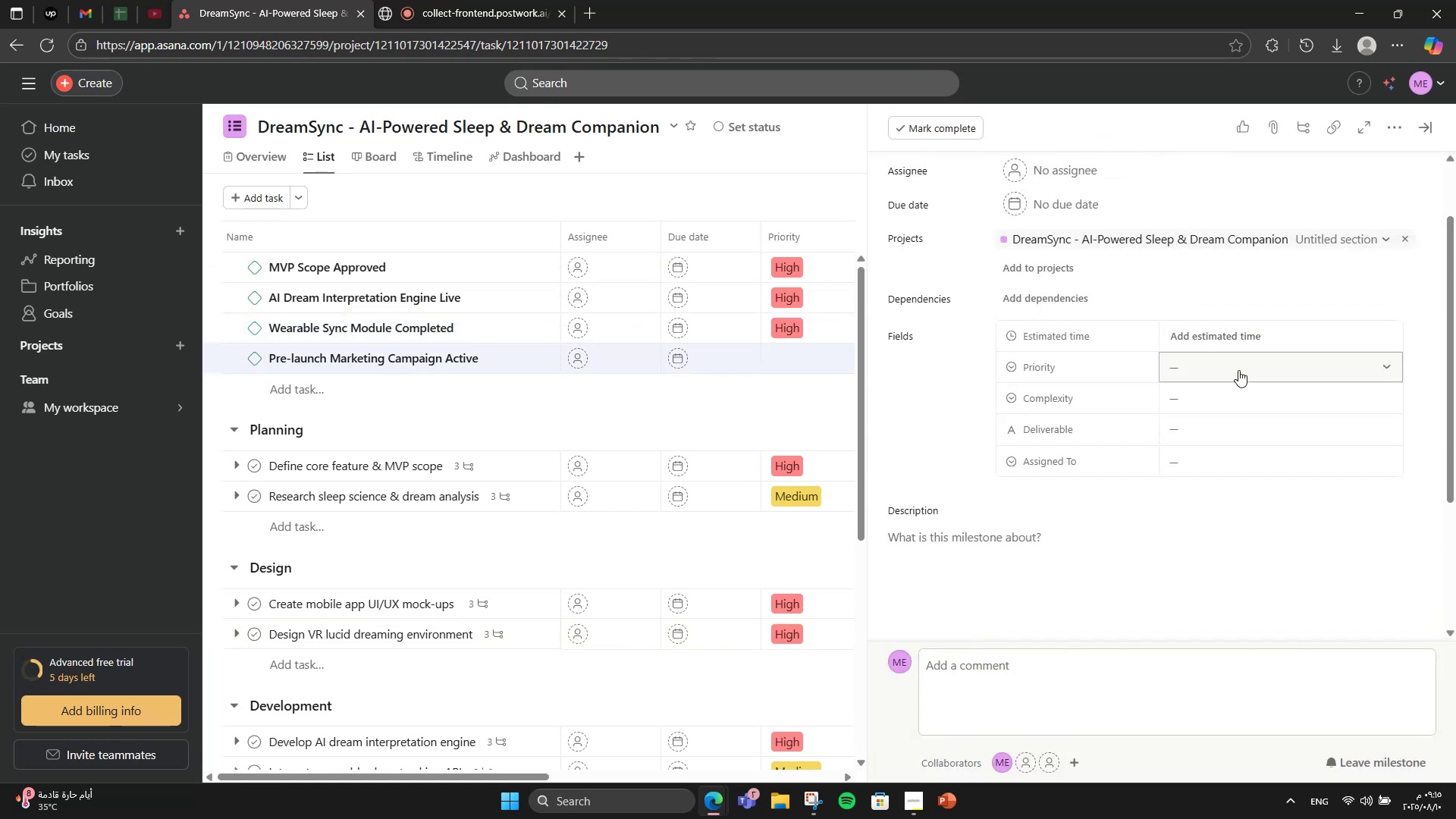 
left_click([1238, 370])
 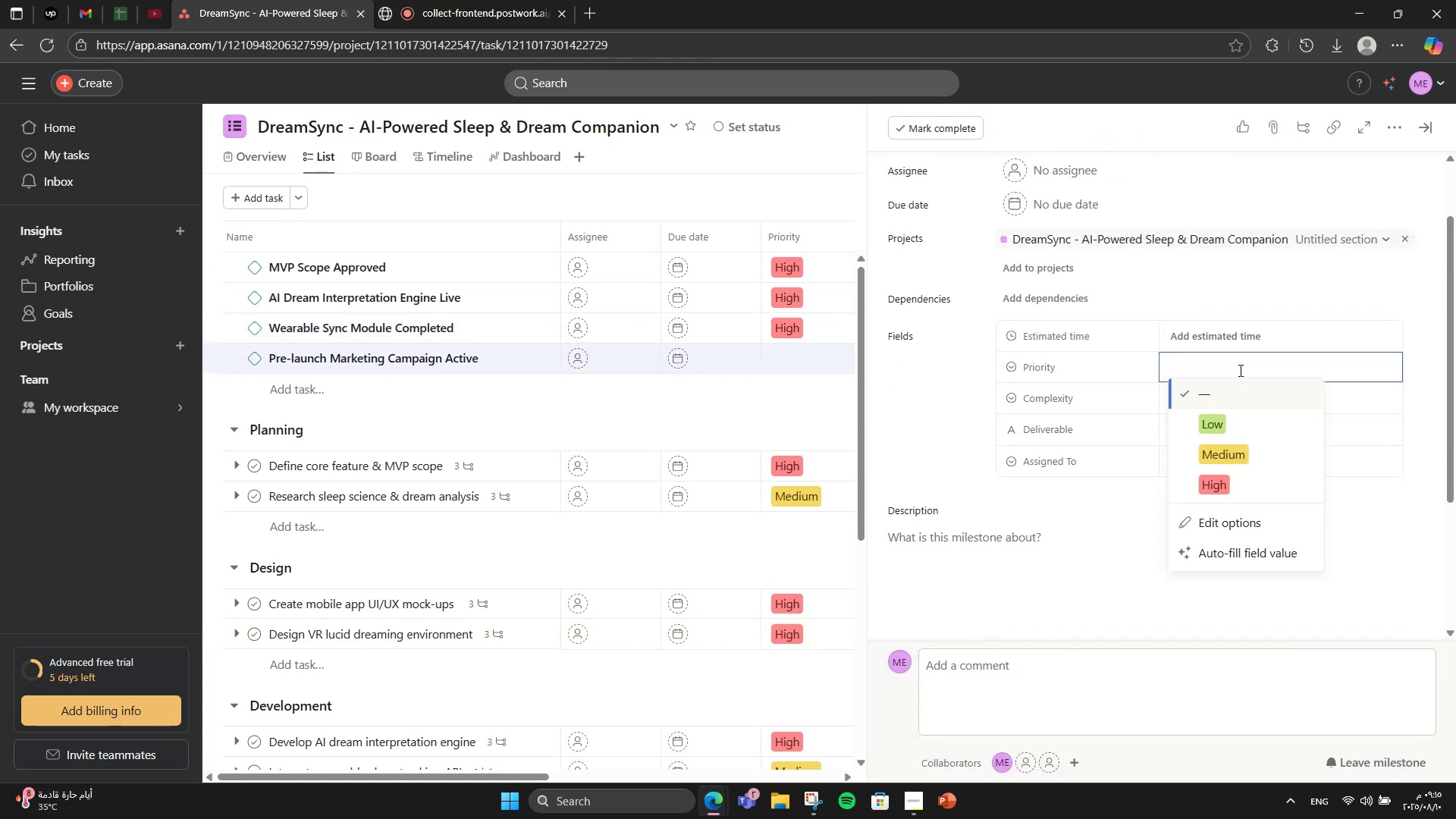 
left_click([1216, 446])
 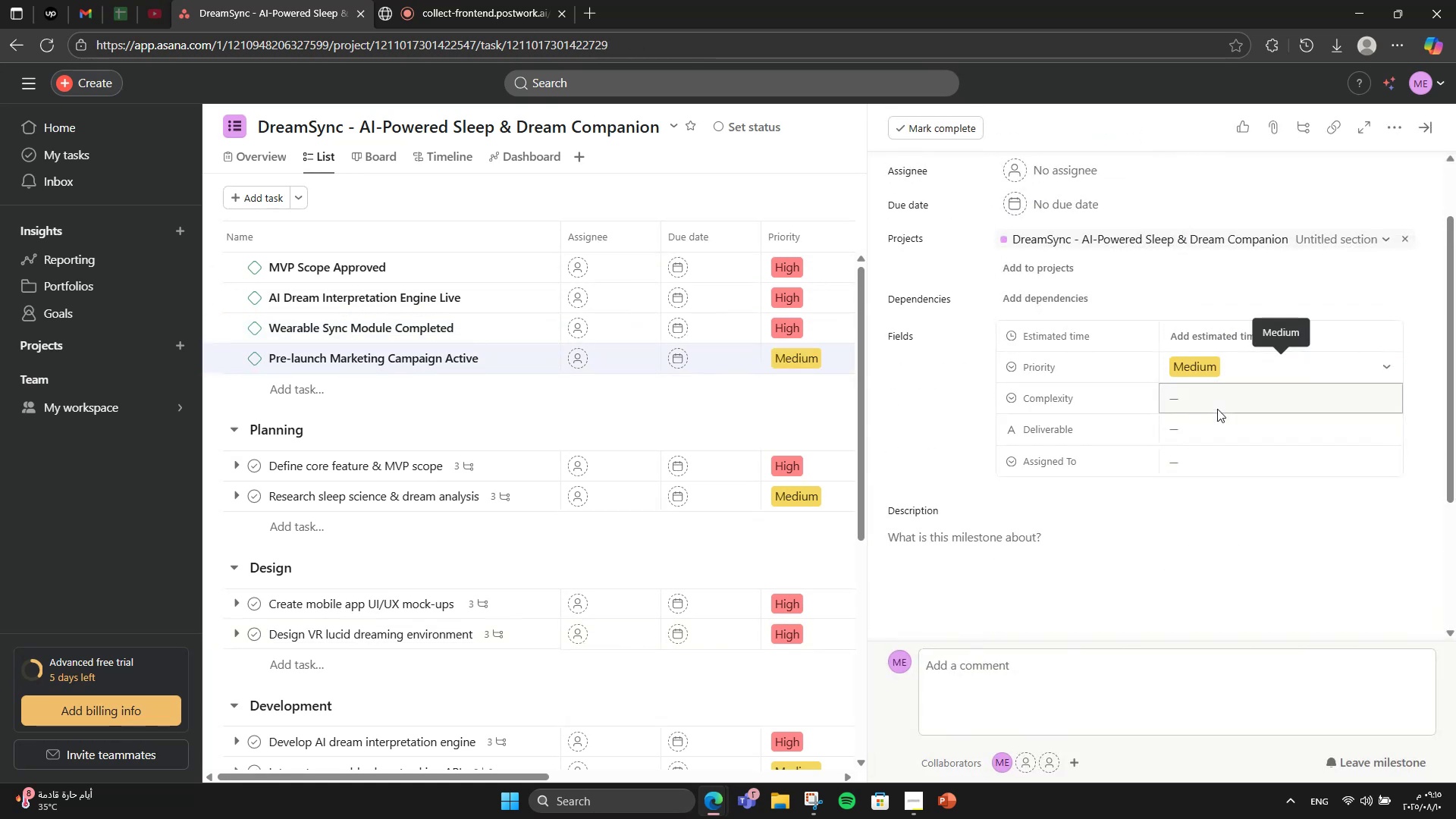 
left_click([1213, 401])
 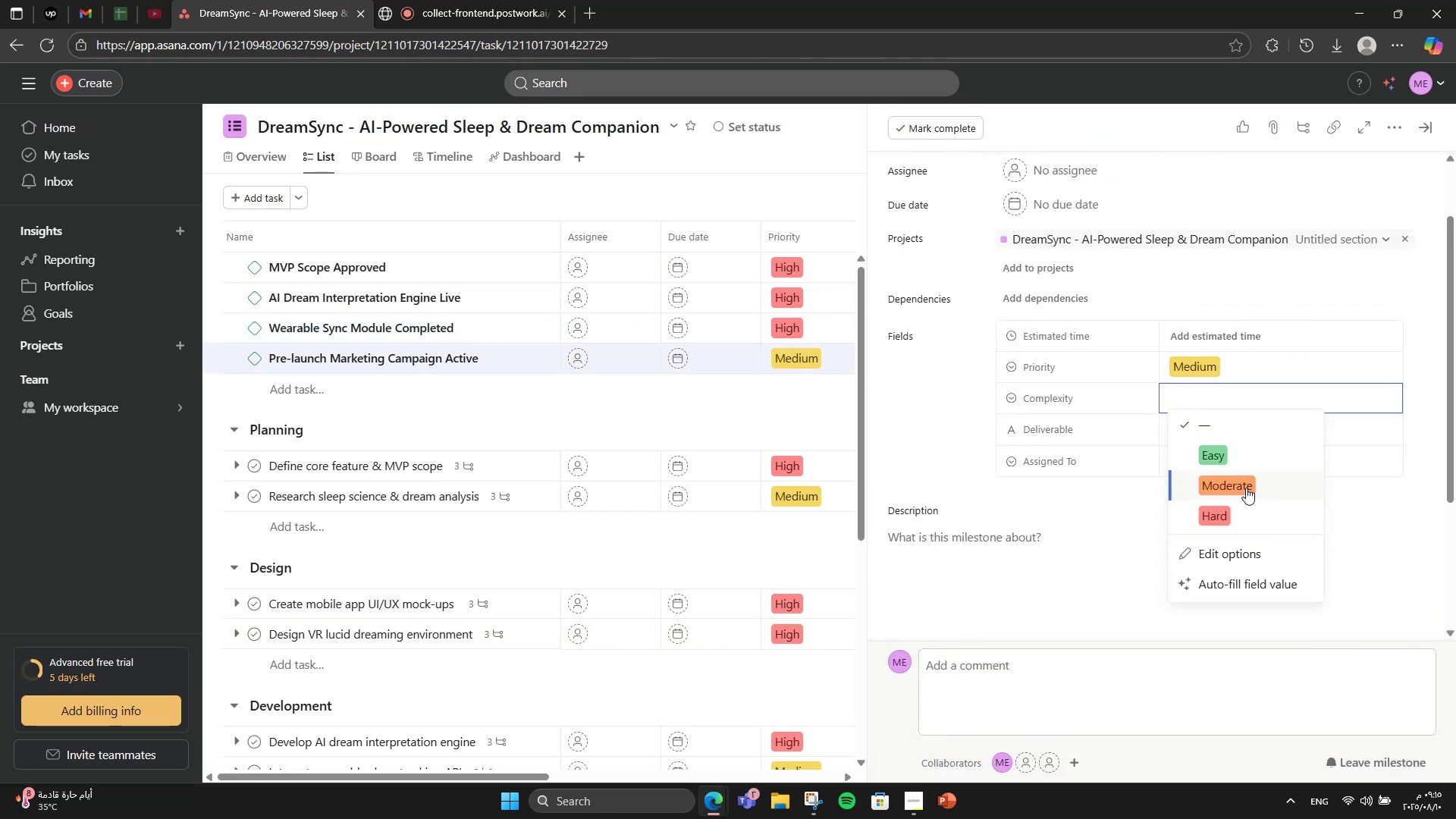 
left_click([1246, 488])
 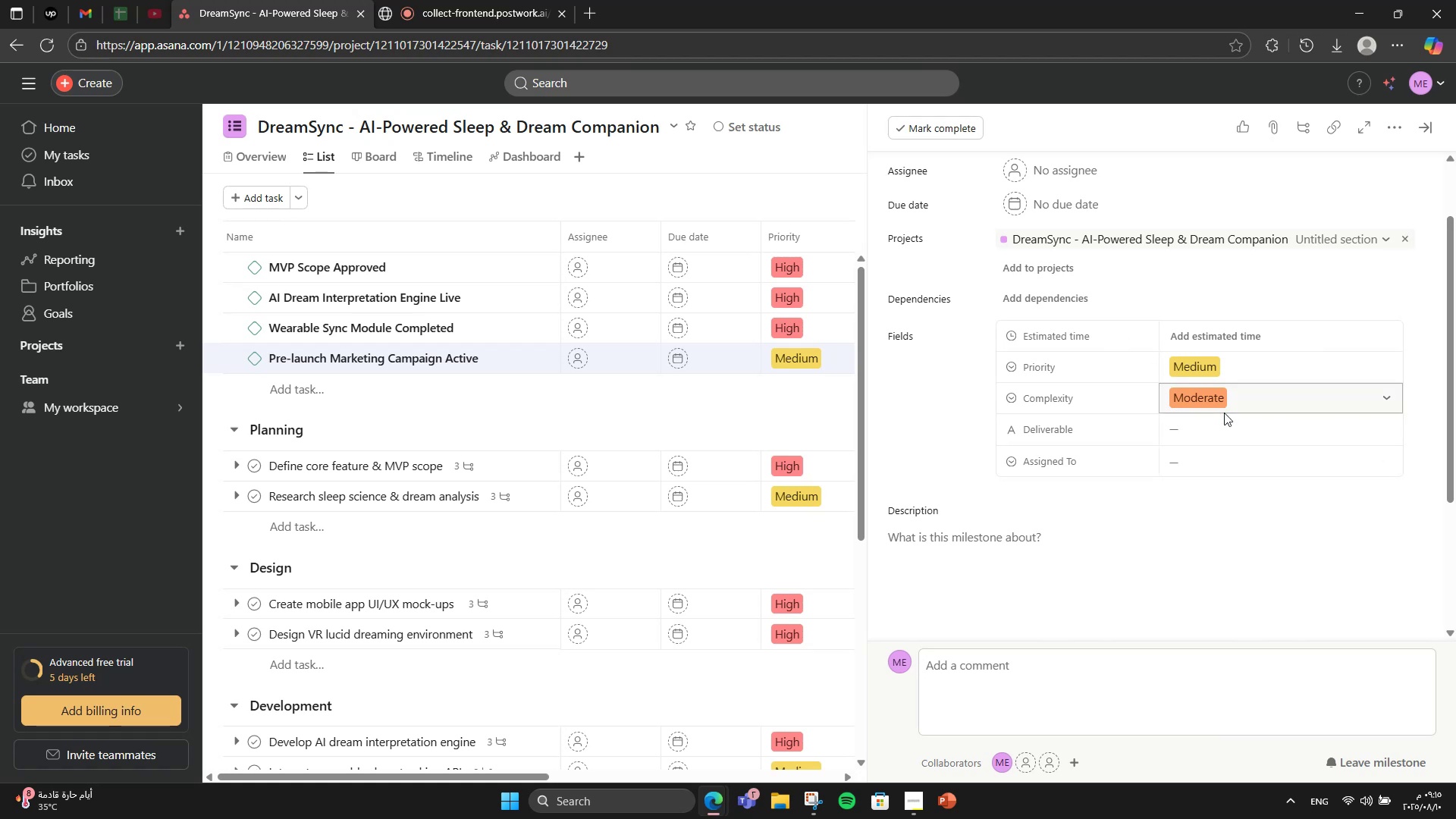 
left_click([1228, 418])
 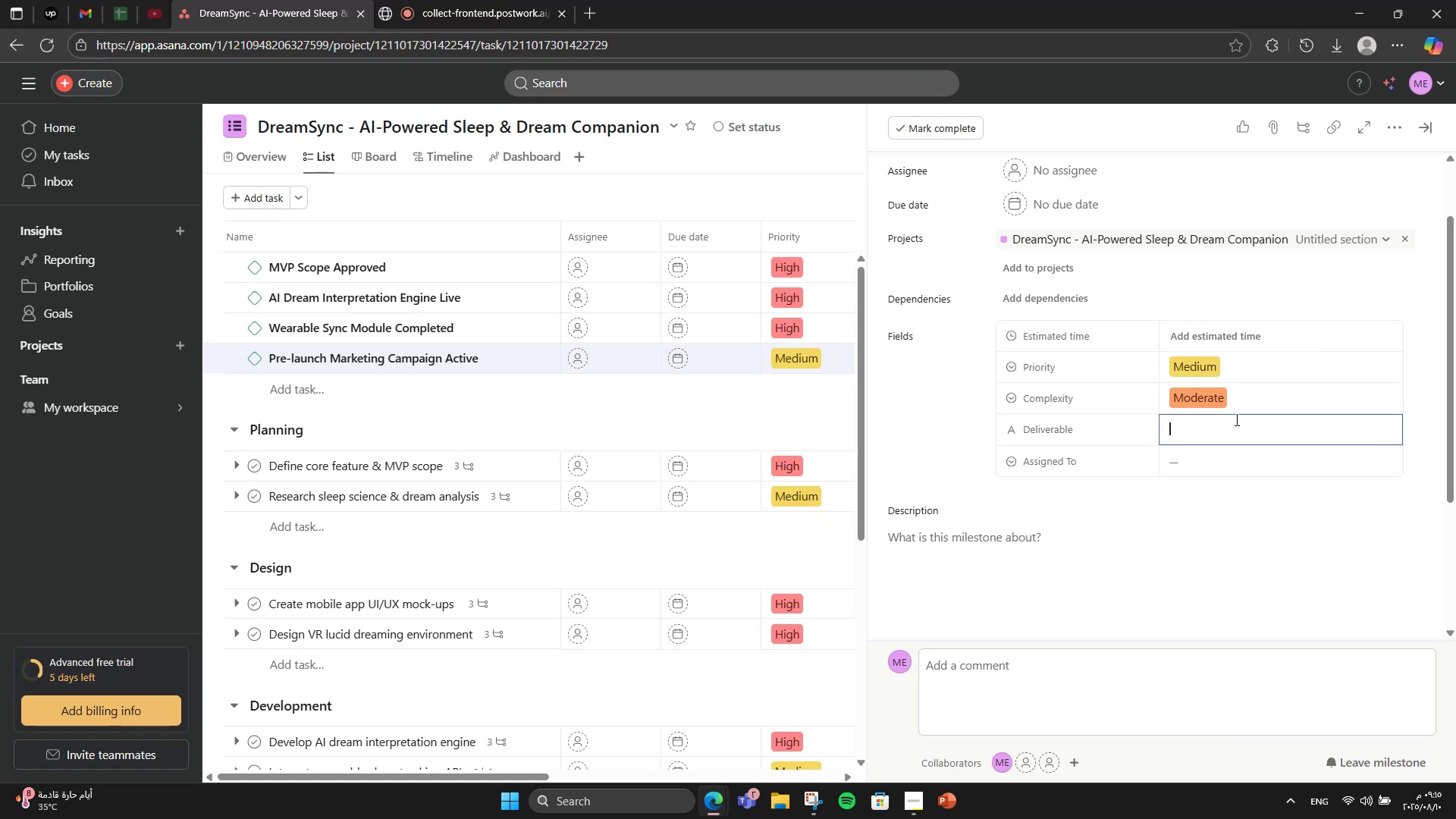 
wait(6.04)
 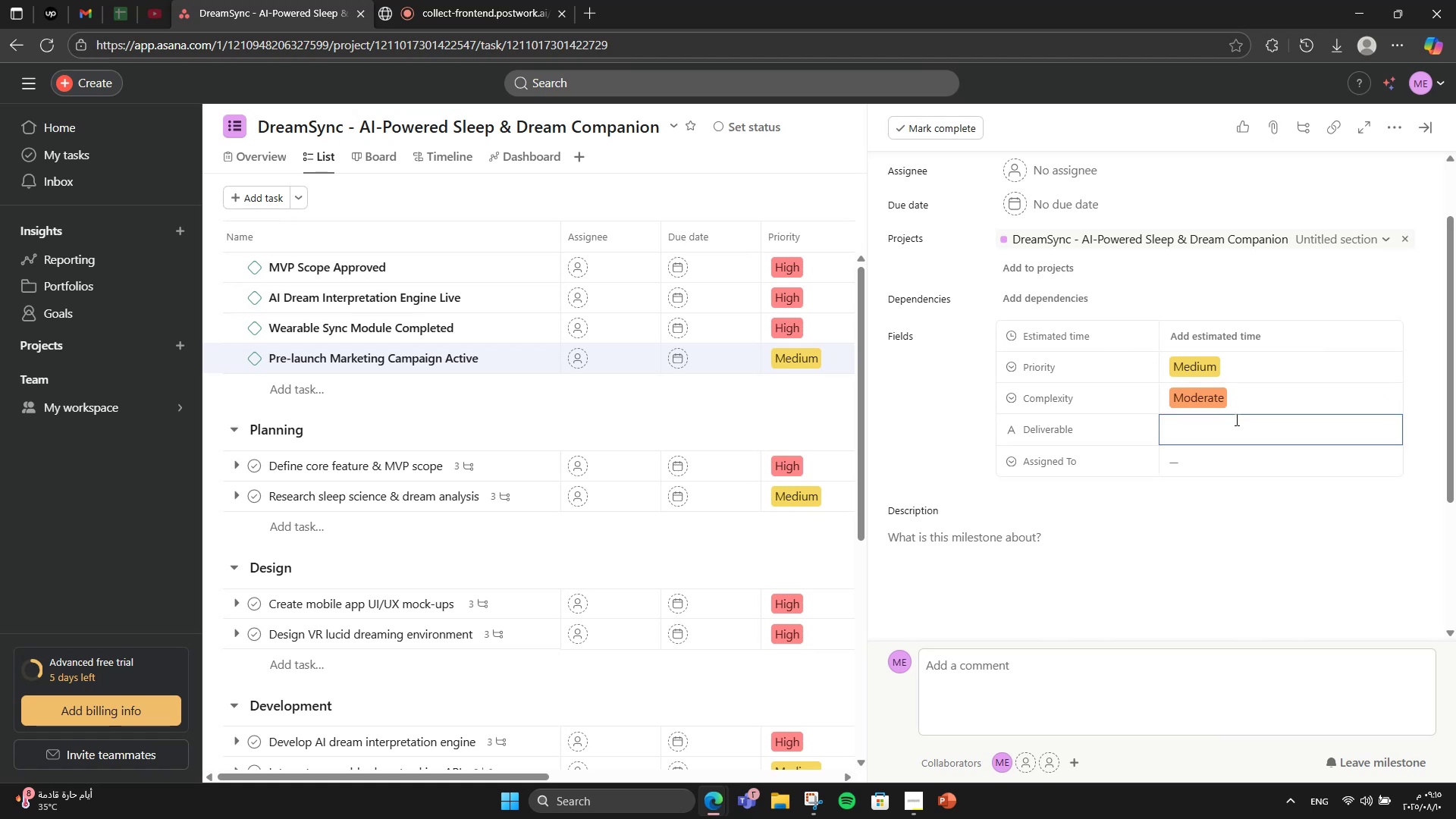 
type(Campaign Live)
 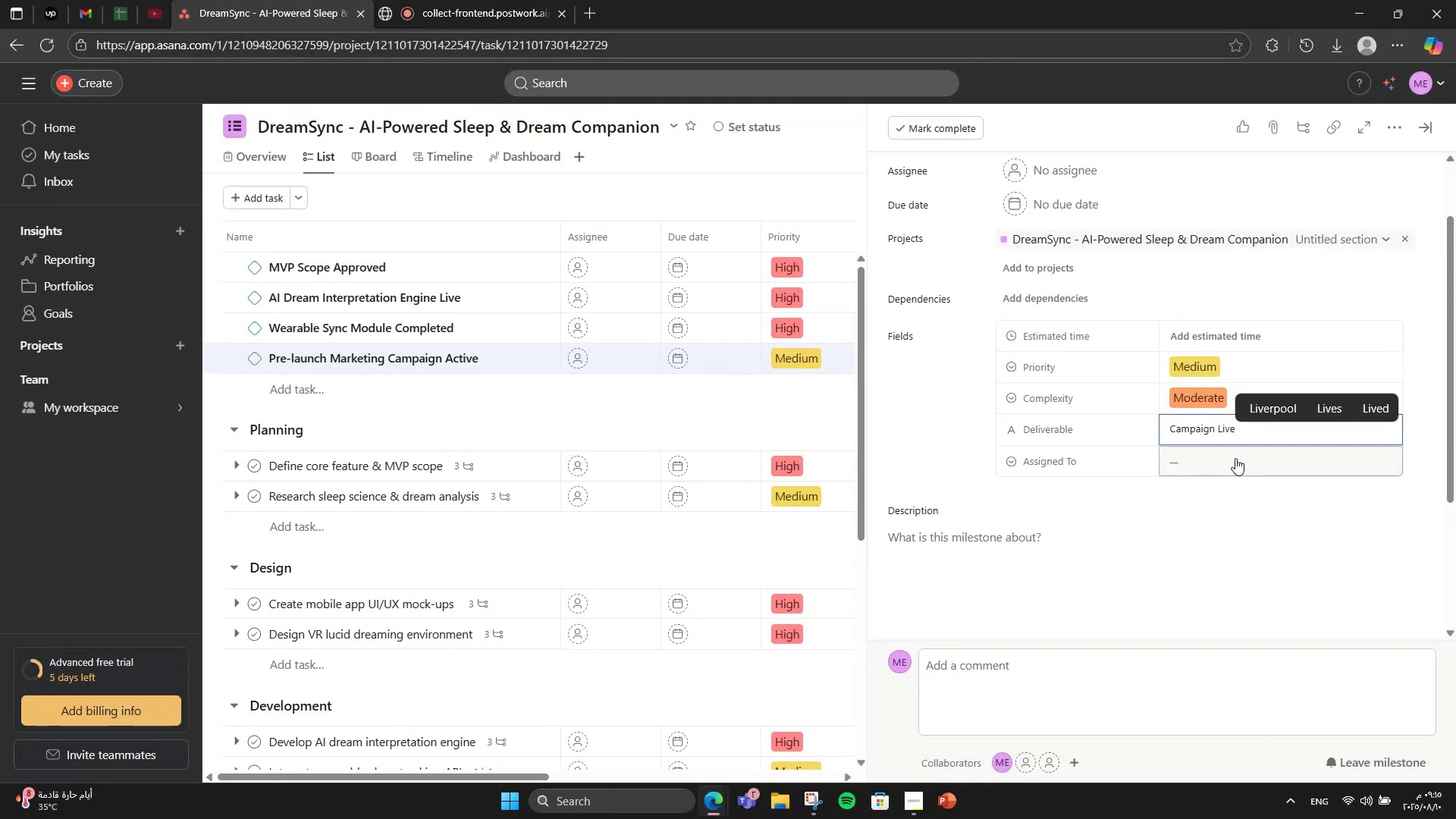 
mouse_move([1234, 496])
 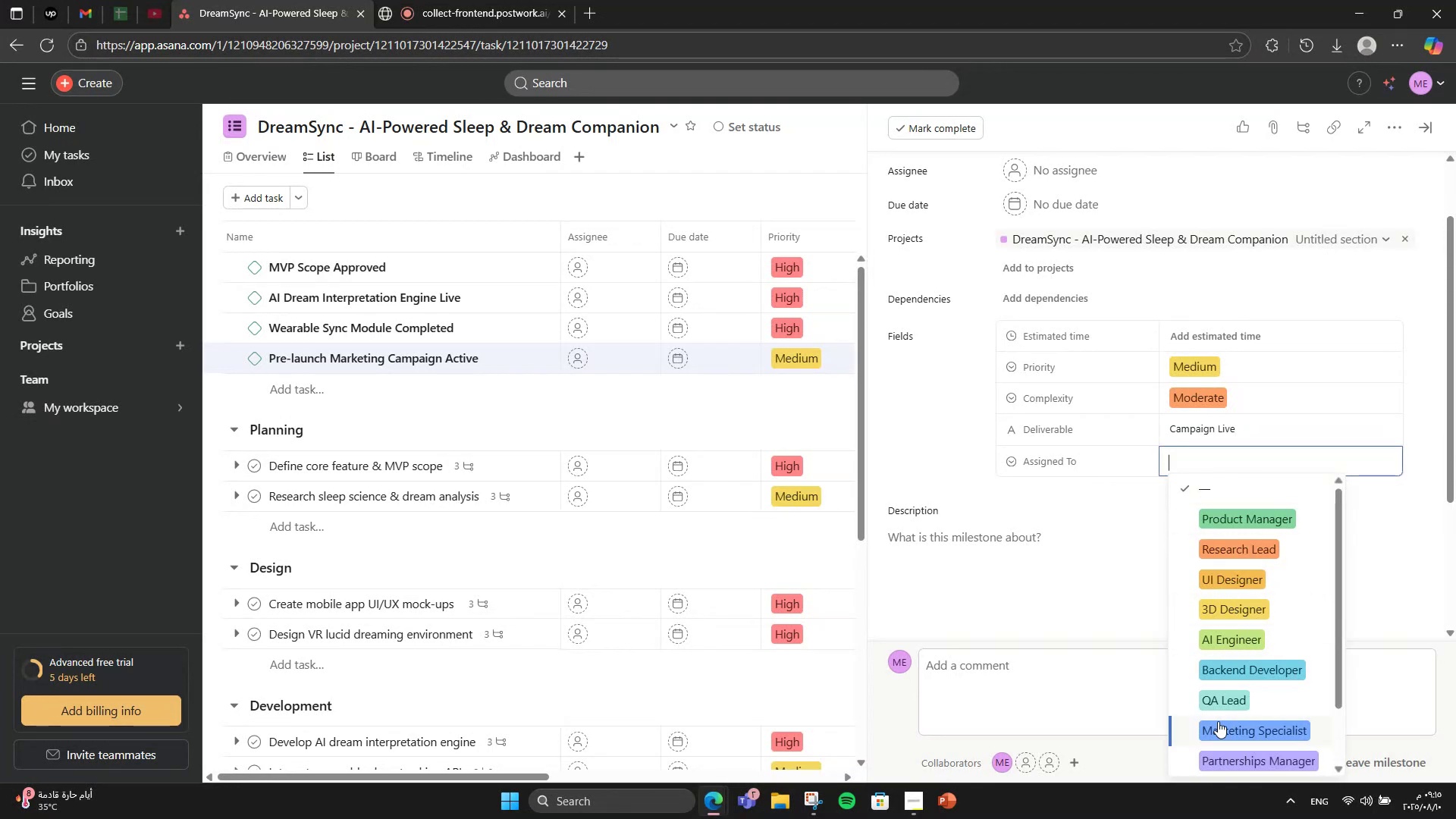 
left_click([1218, 726])
 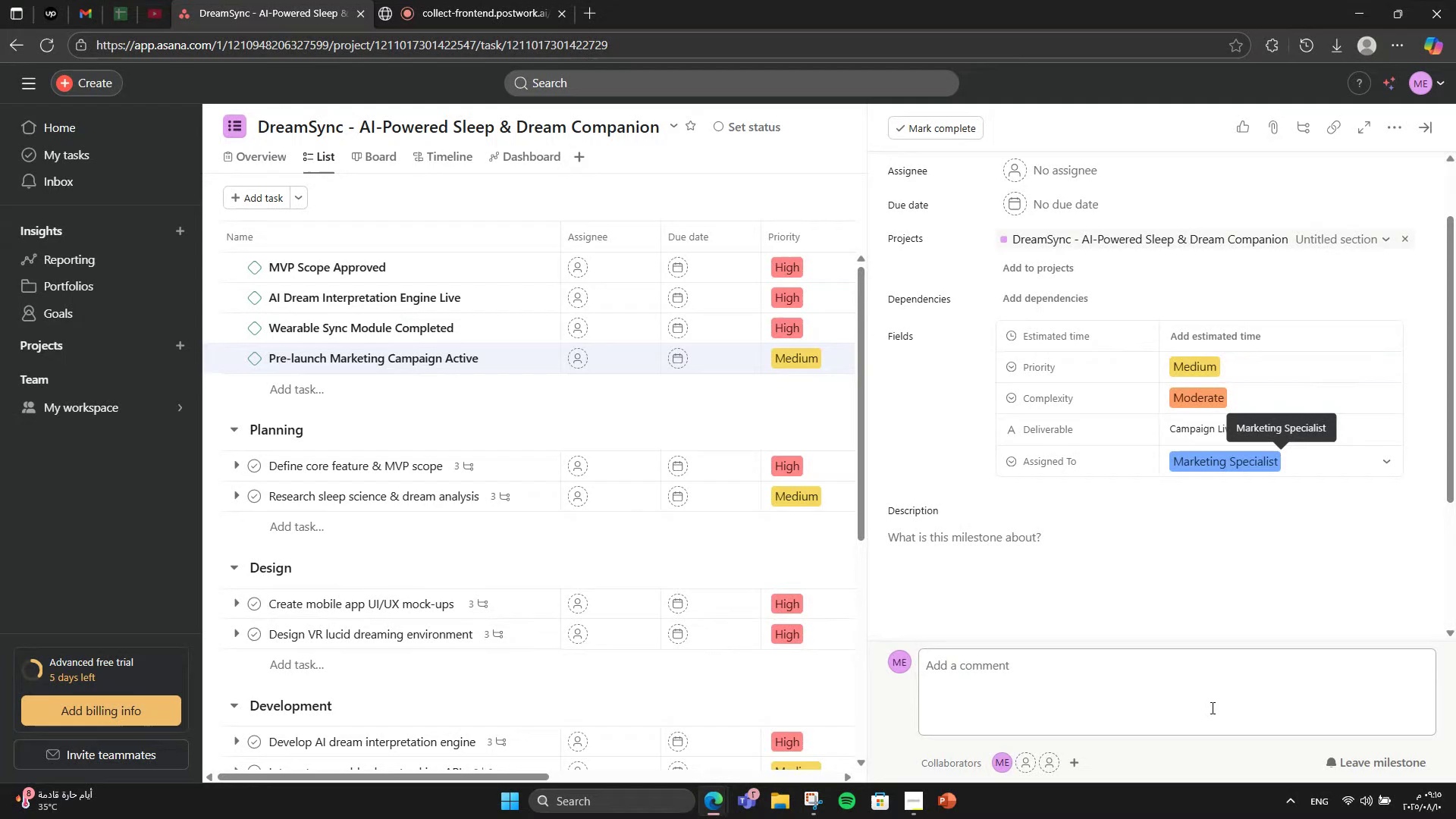 
scroll: coordinate [1211, 707], scroll_direction: up, amount: 1.0
 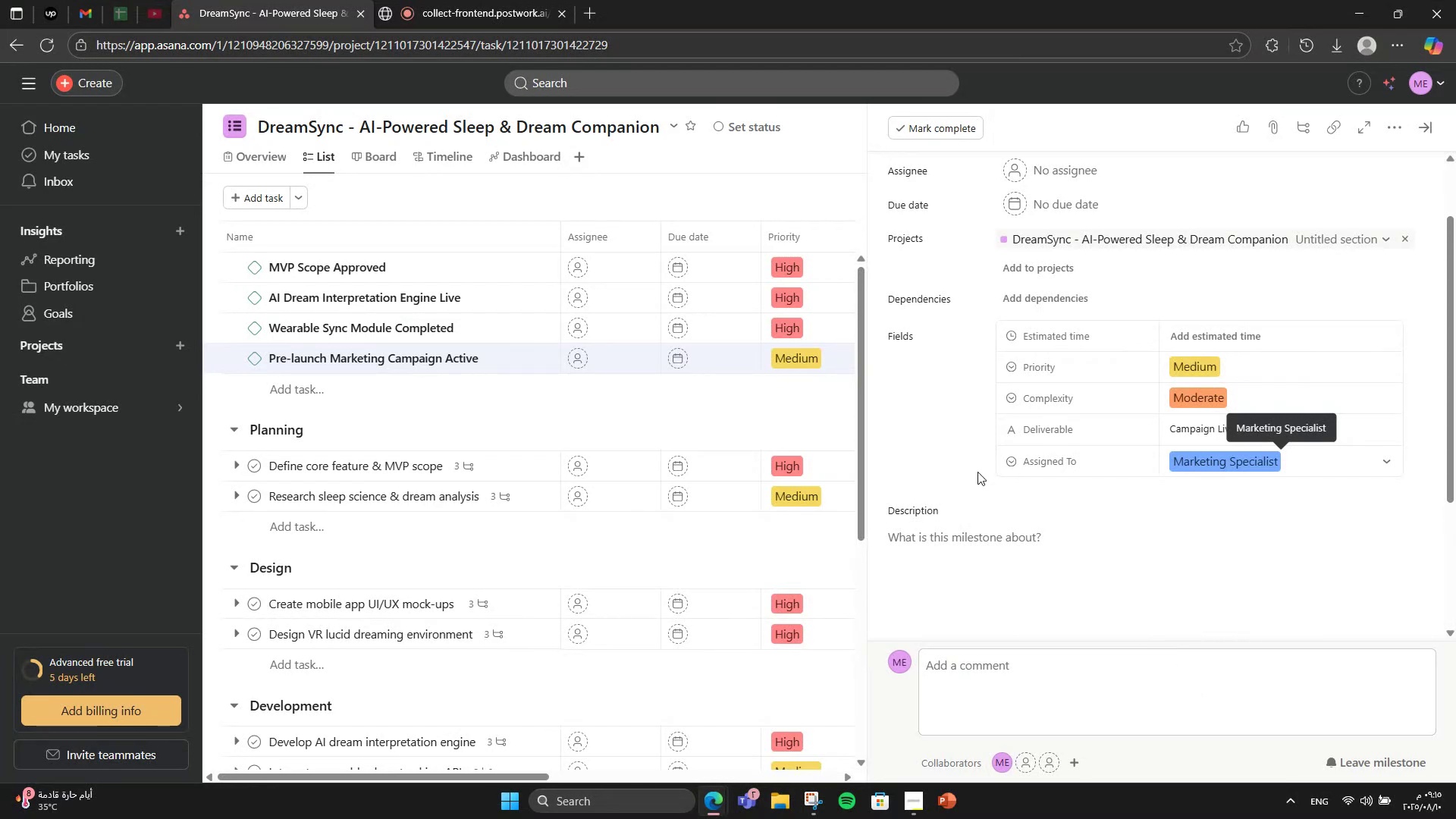 
scroll: coordinate [996, 538], scroll_direction: down, amount: 4.0
 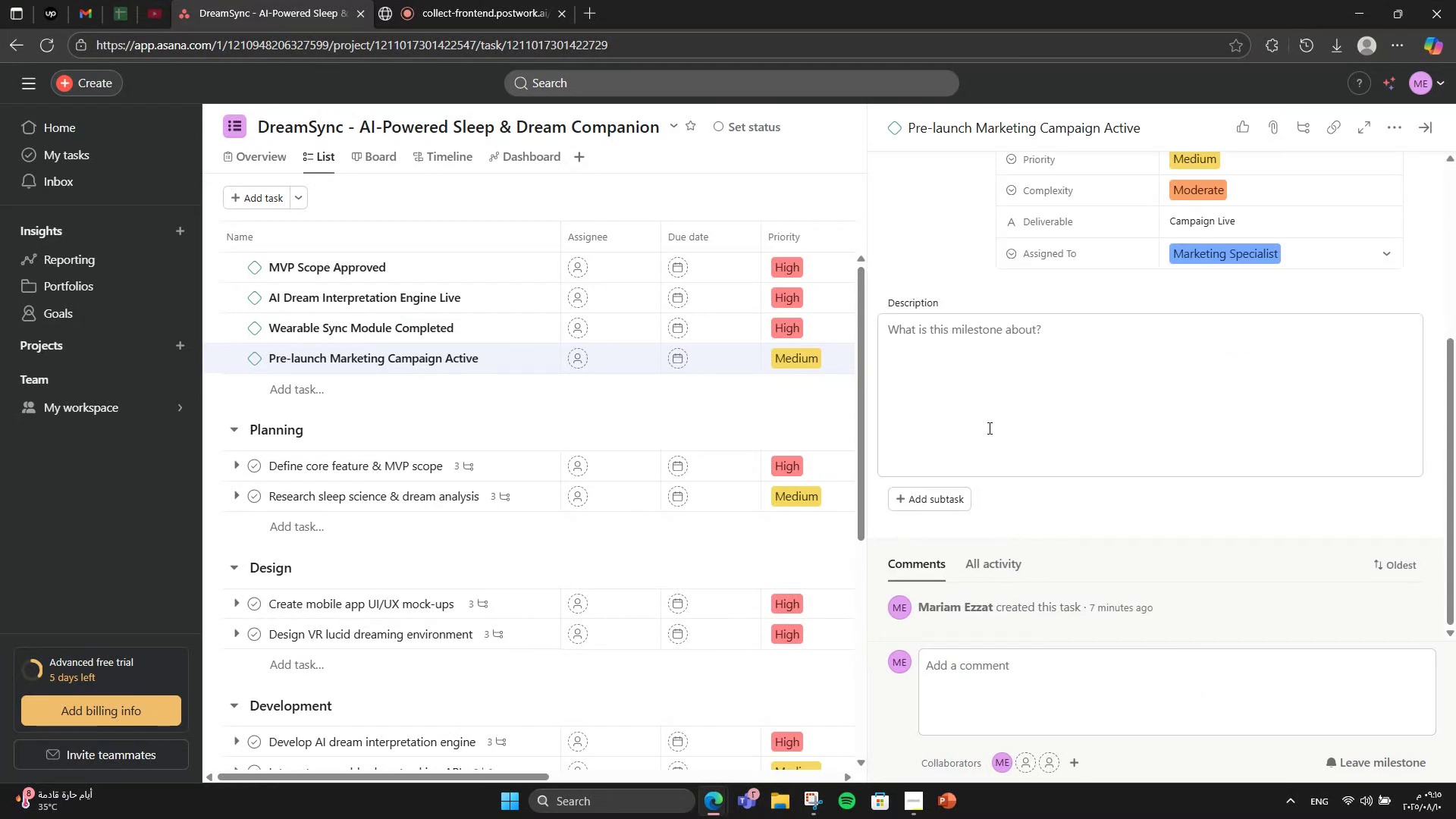 
left_click([988, 426])
 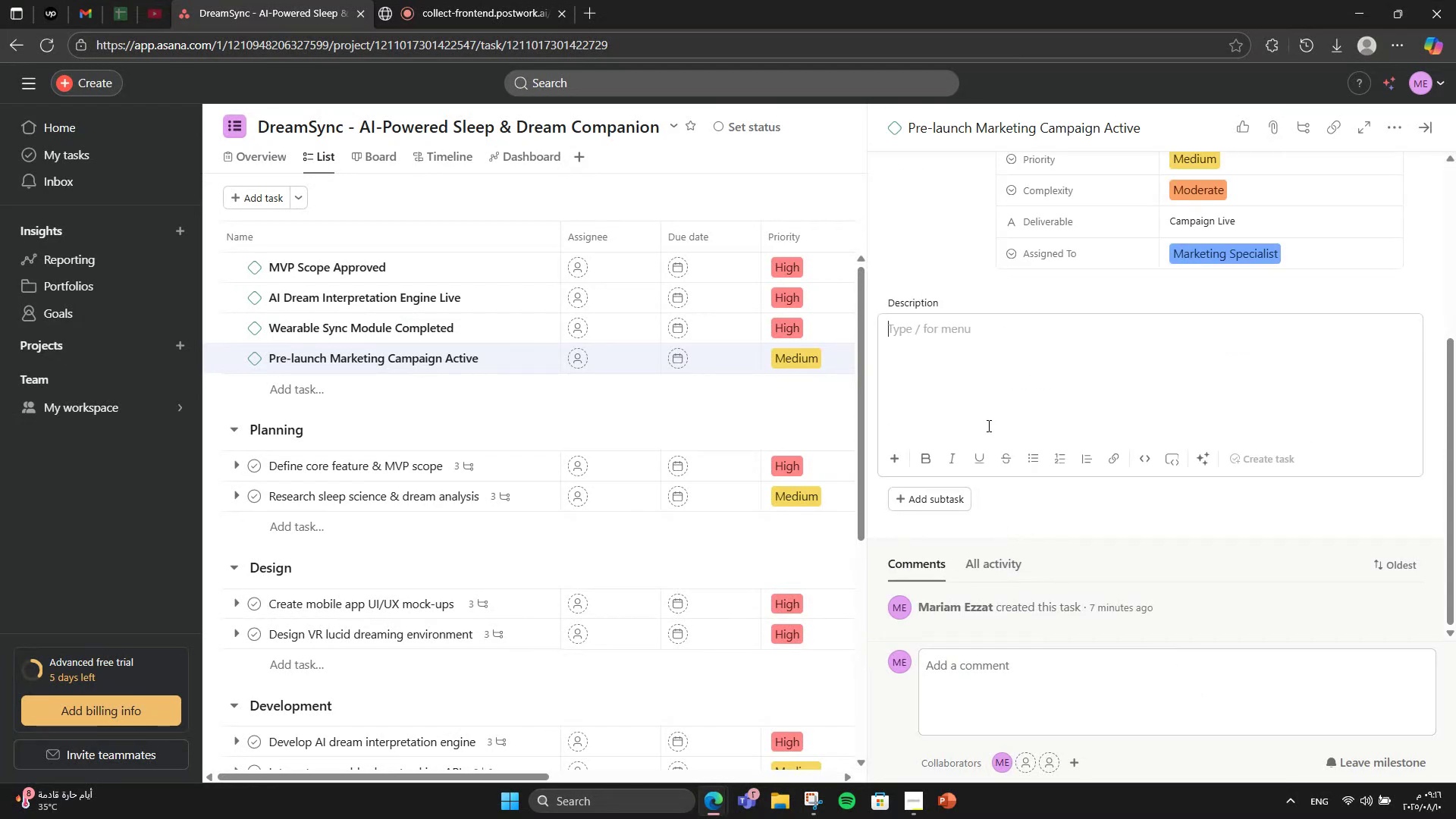 
wait(6.22)
 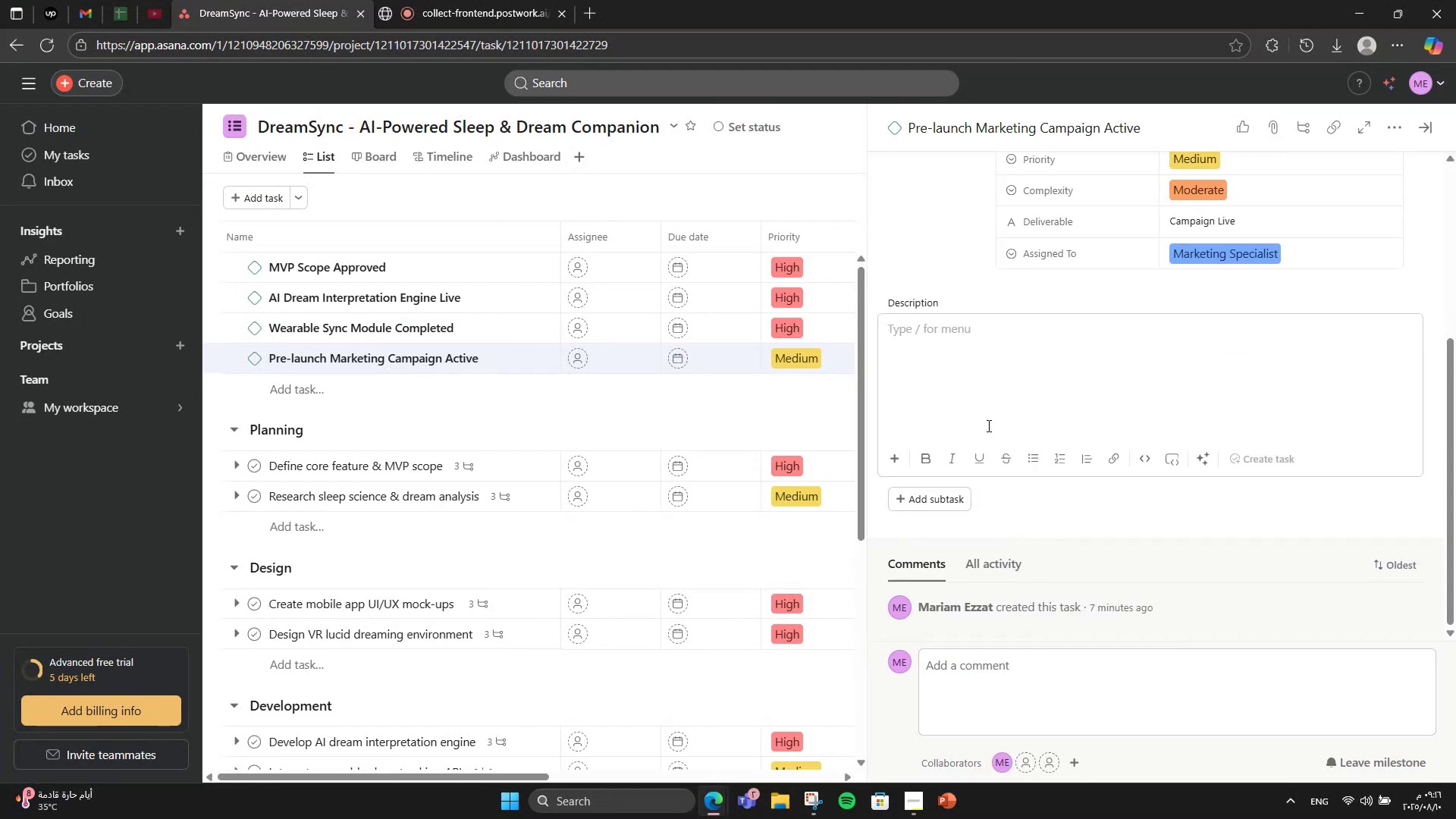 
type(Social media teaser cap)
key(Backspace)
type(ma)
key(Backspace)
type(paign live.)
 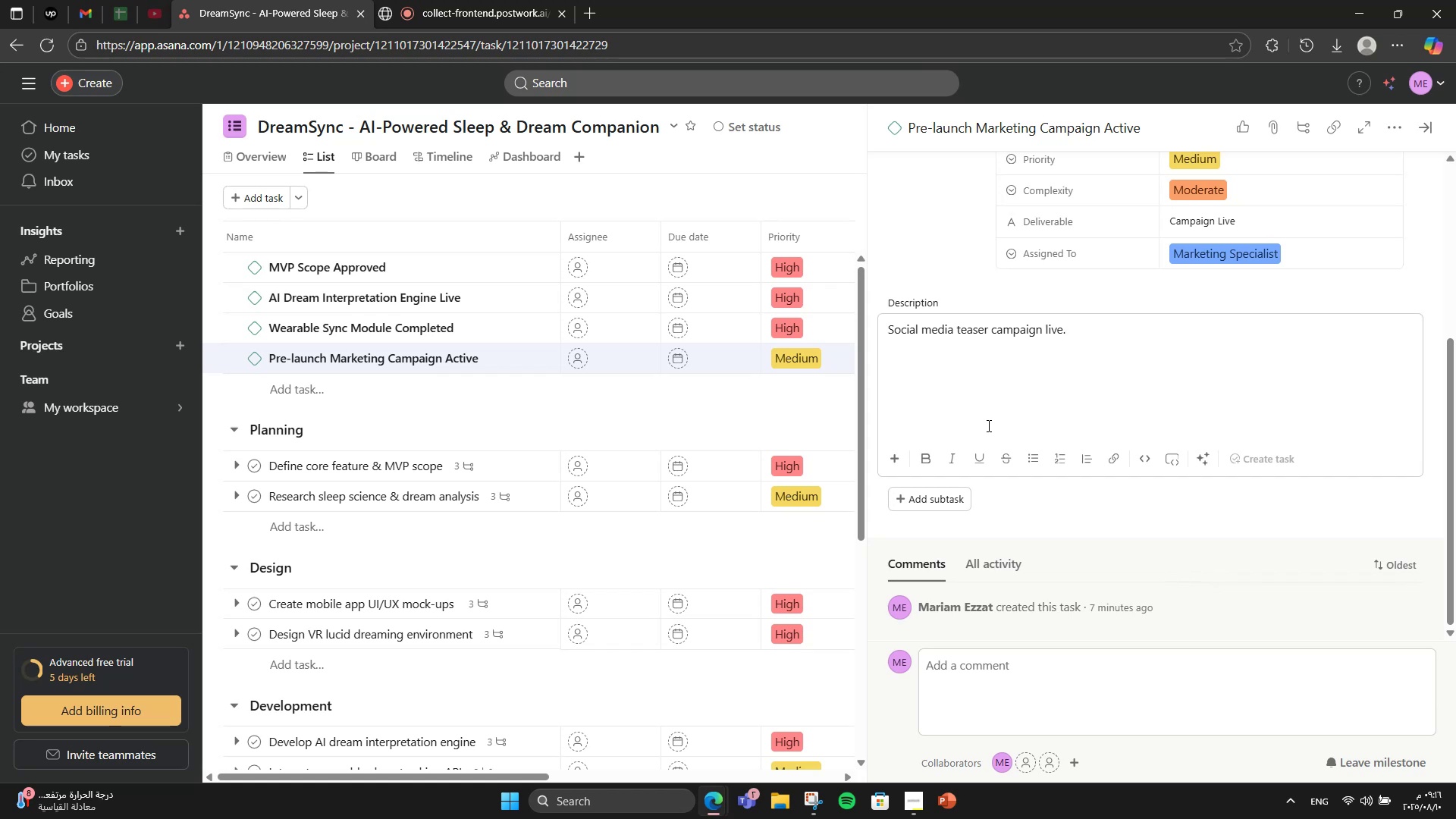 
scroll: coordinate [936, 335], scroll_direction: up, amount: 1.0
 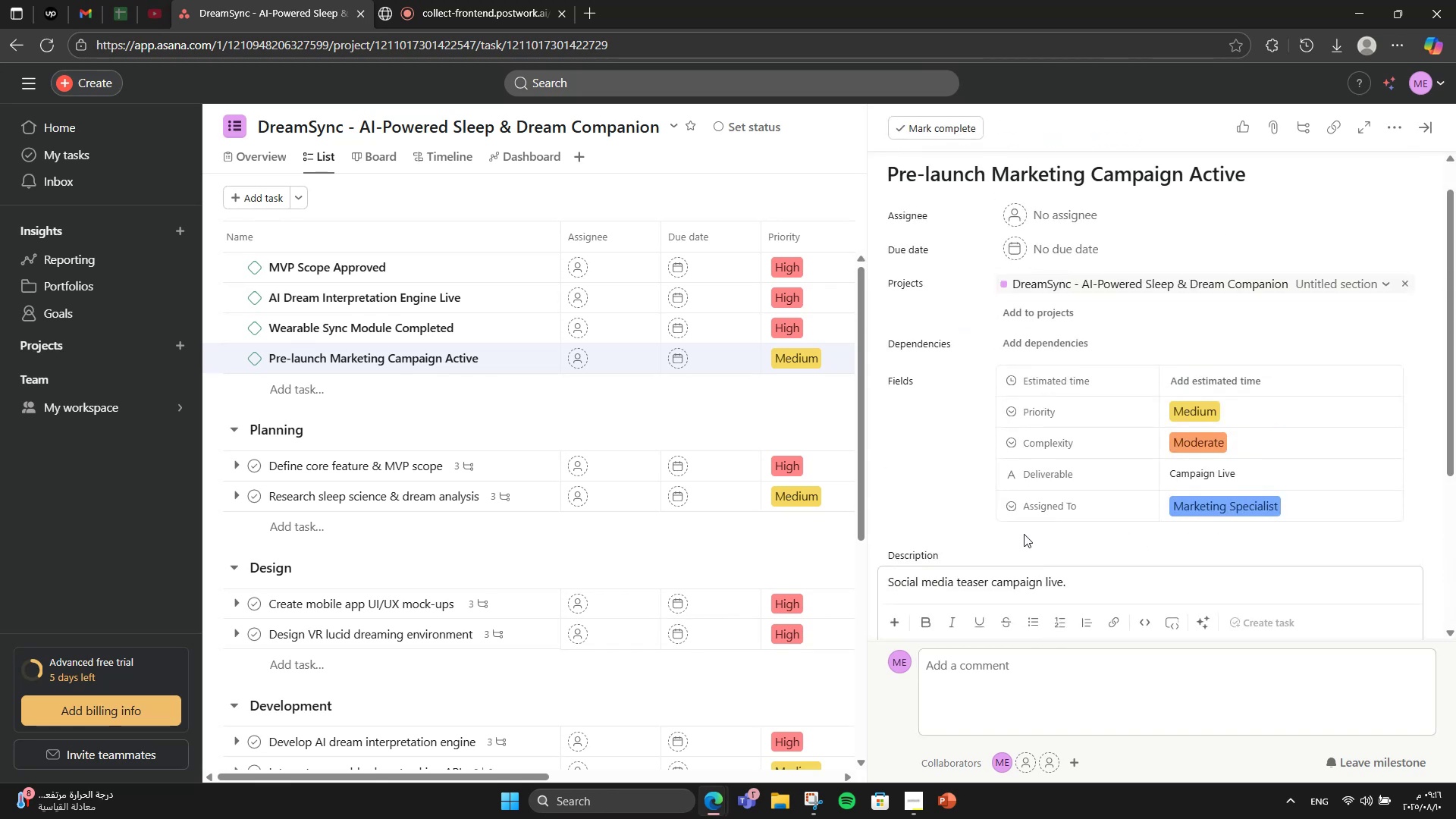 
wait(8.06)
 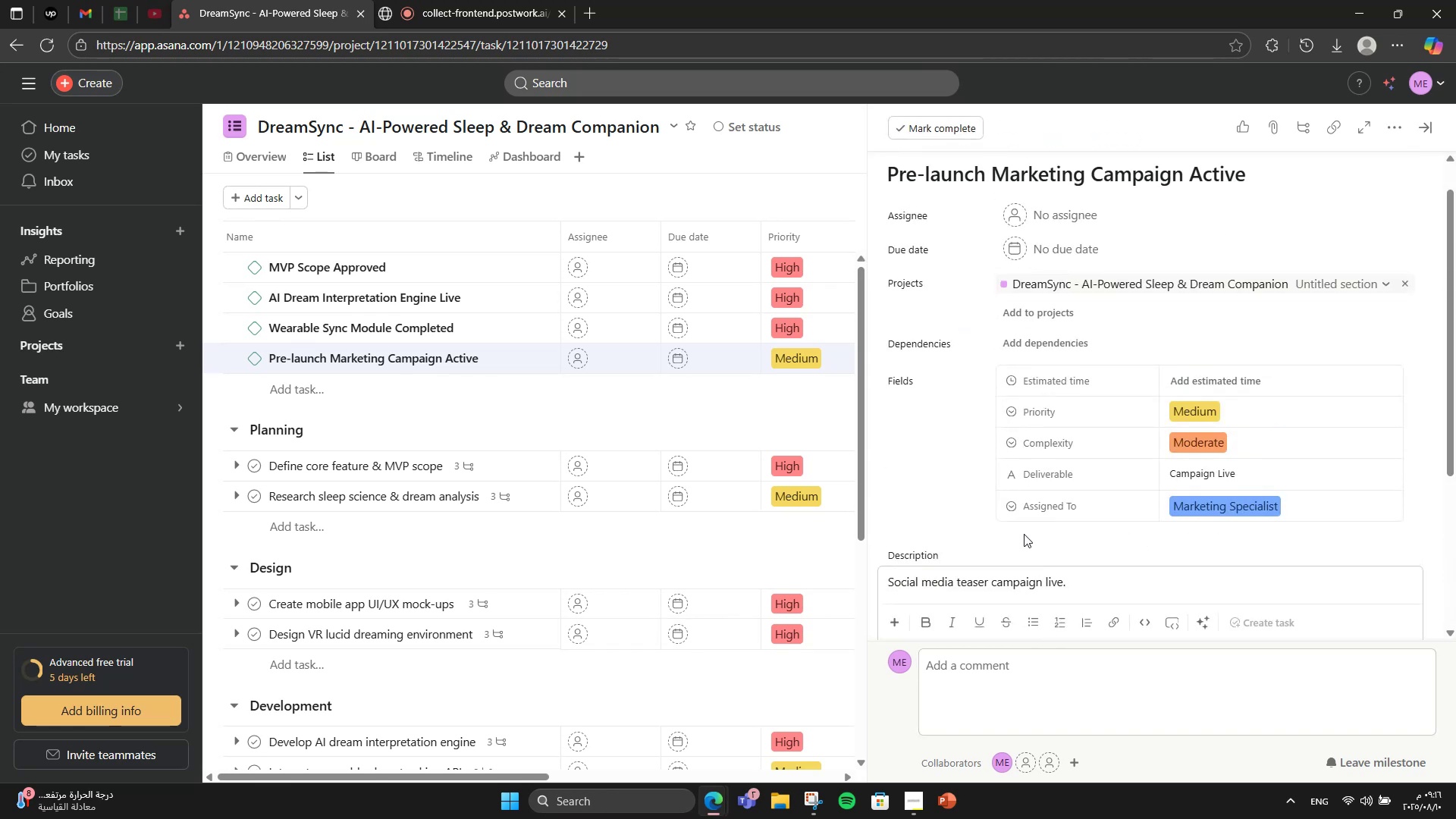 
scroll: coordinate [1017, 518], scroll_direction: down, amount: 2.0
 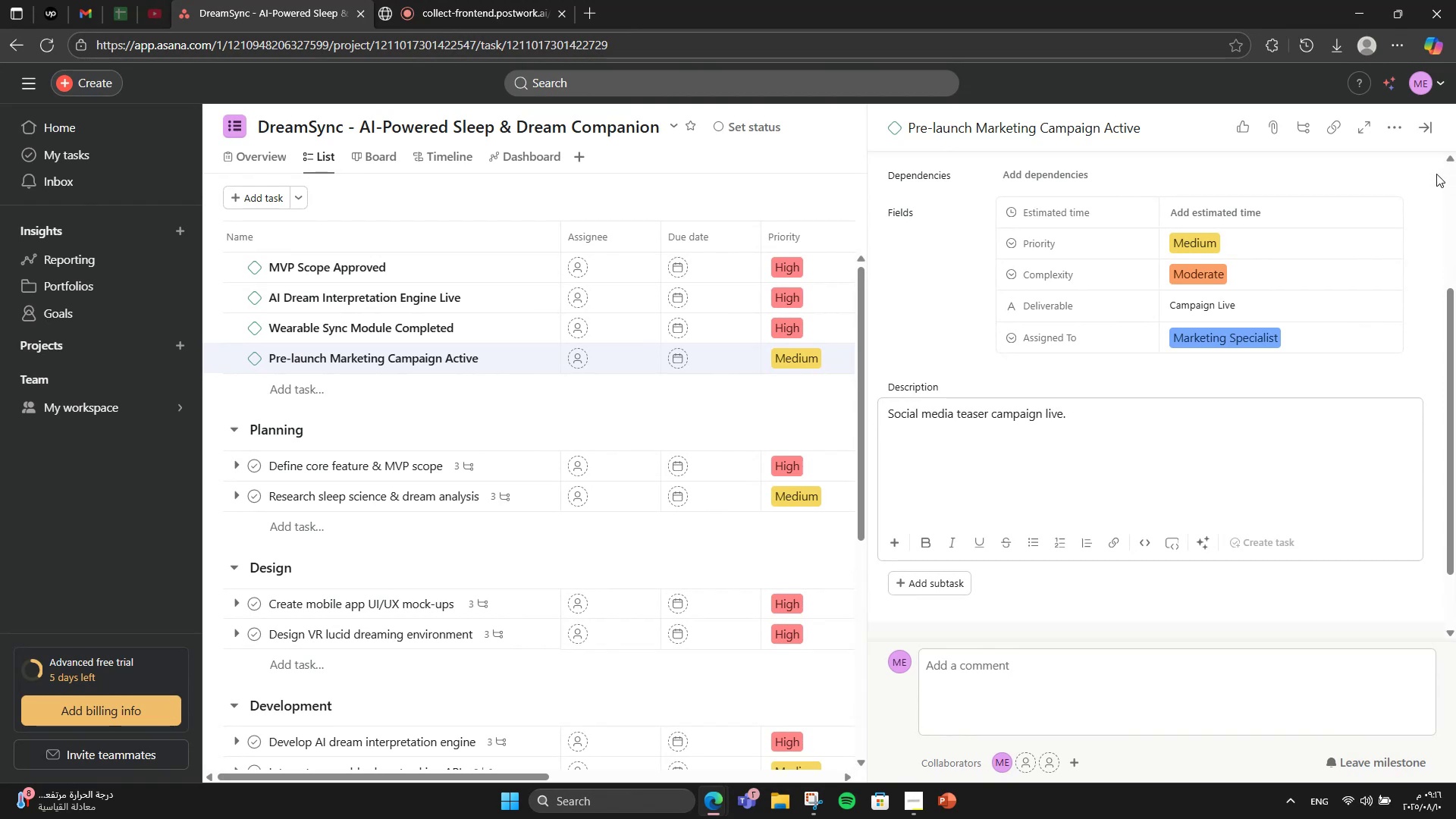 
left_click([1432, 130])
 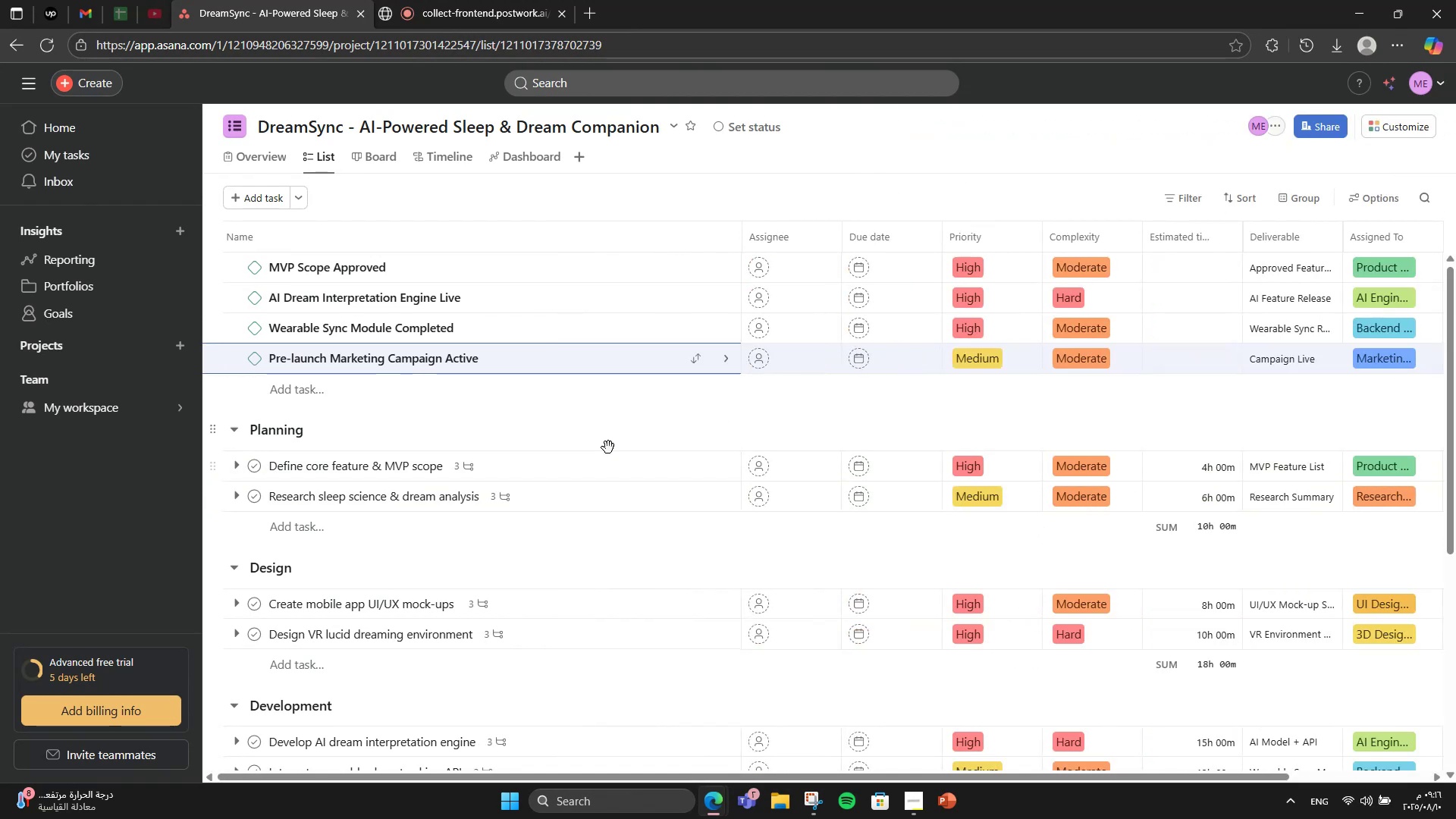 
left_click([588, 470])
 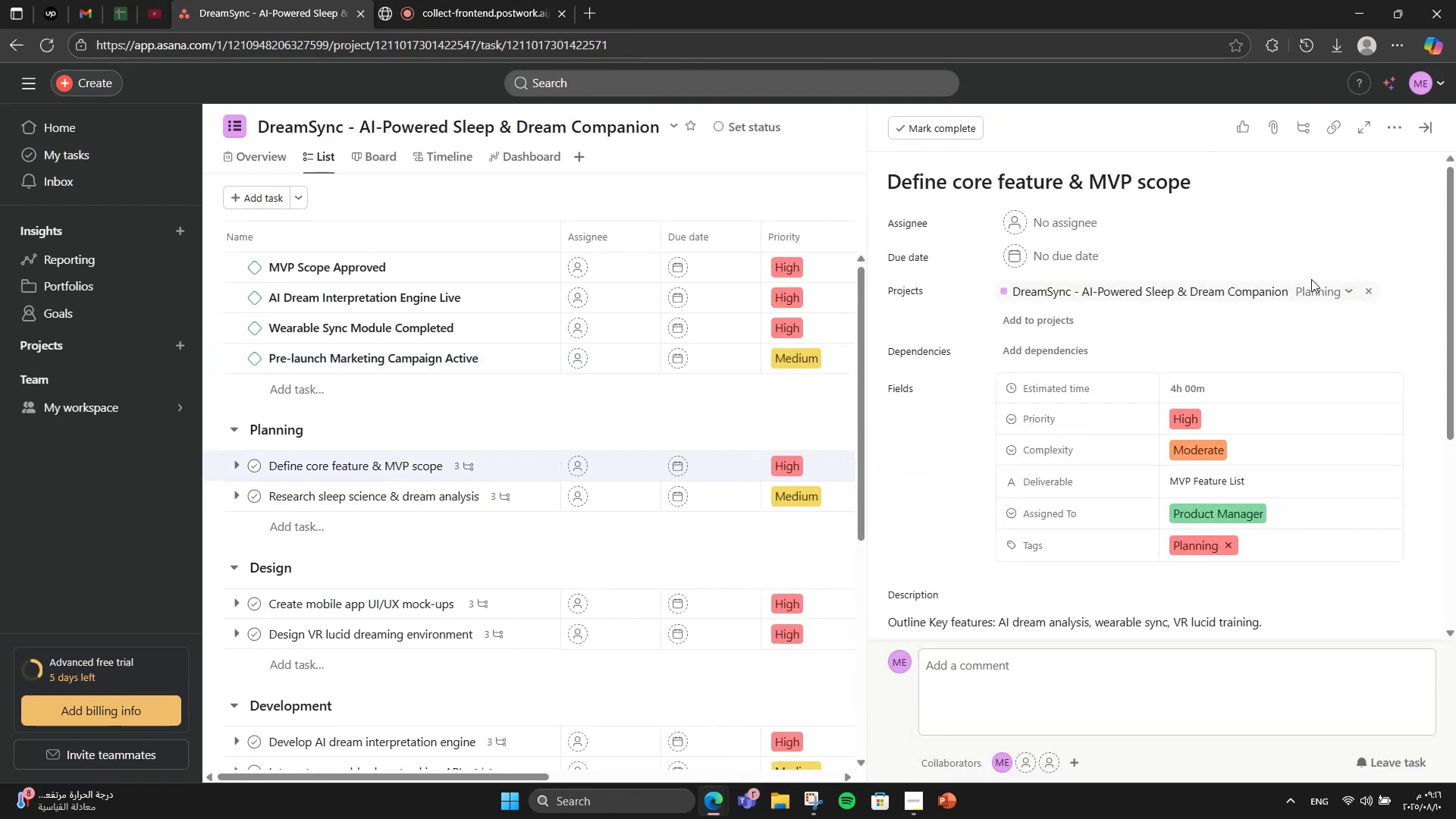 
scroll: coordinate [1233, 554], scroll_direction: down, amount: 4.0
 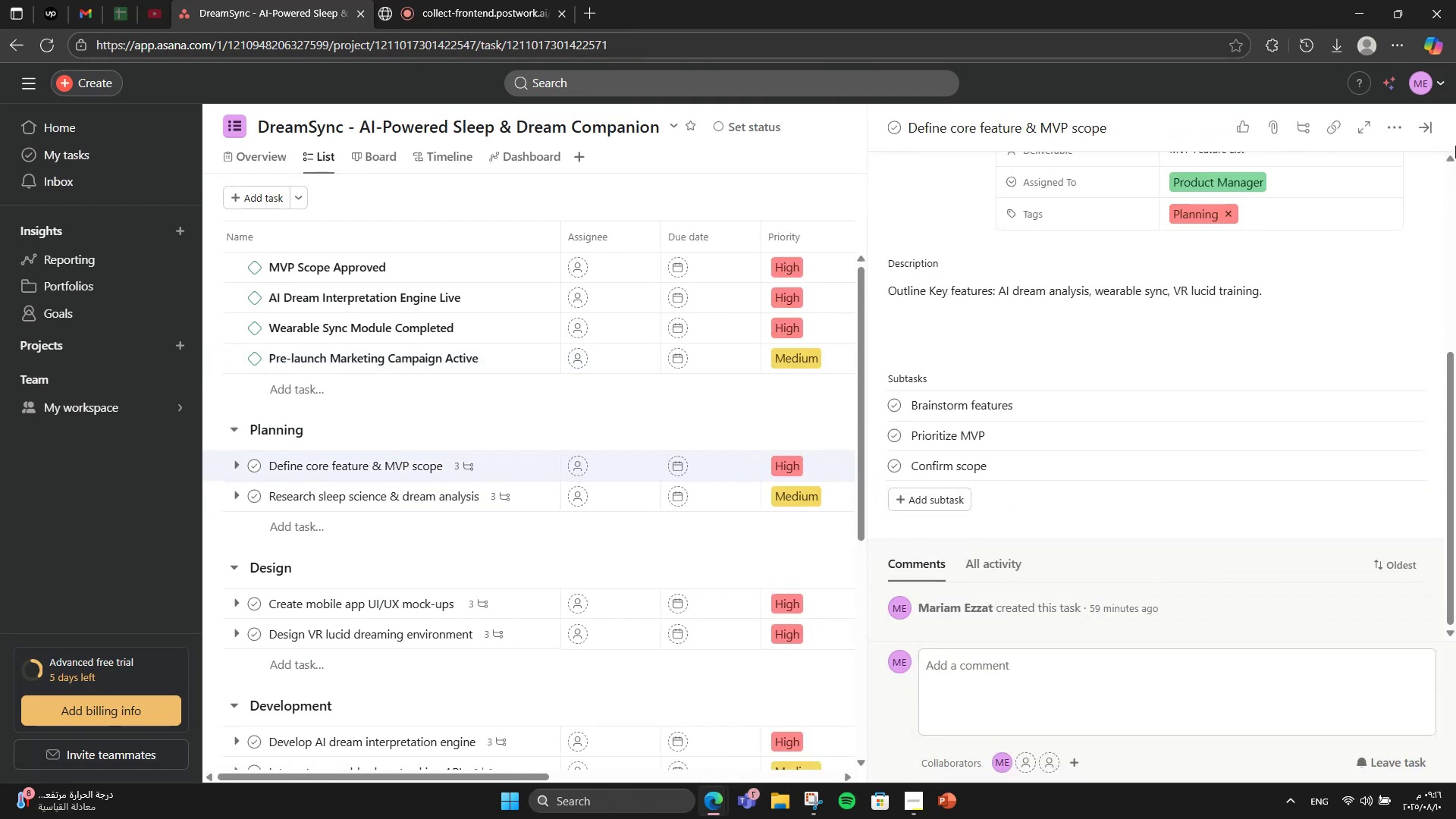 
left_click([1436, 127])
 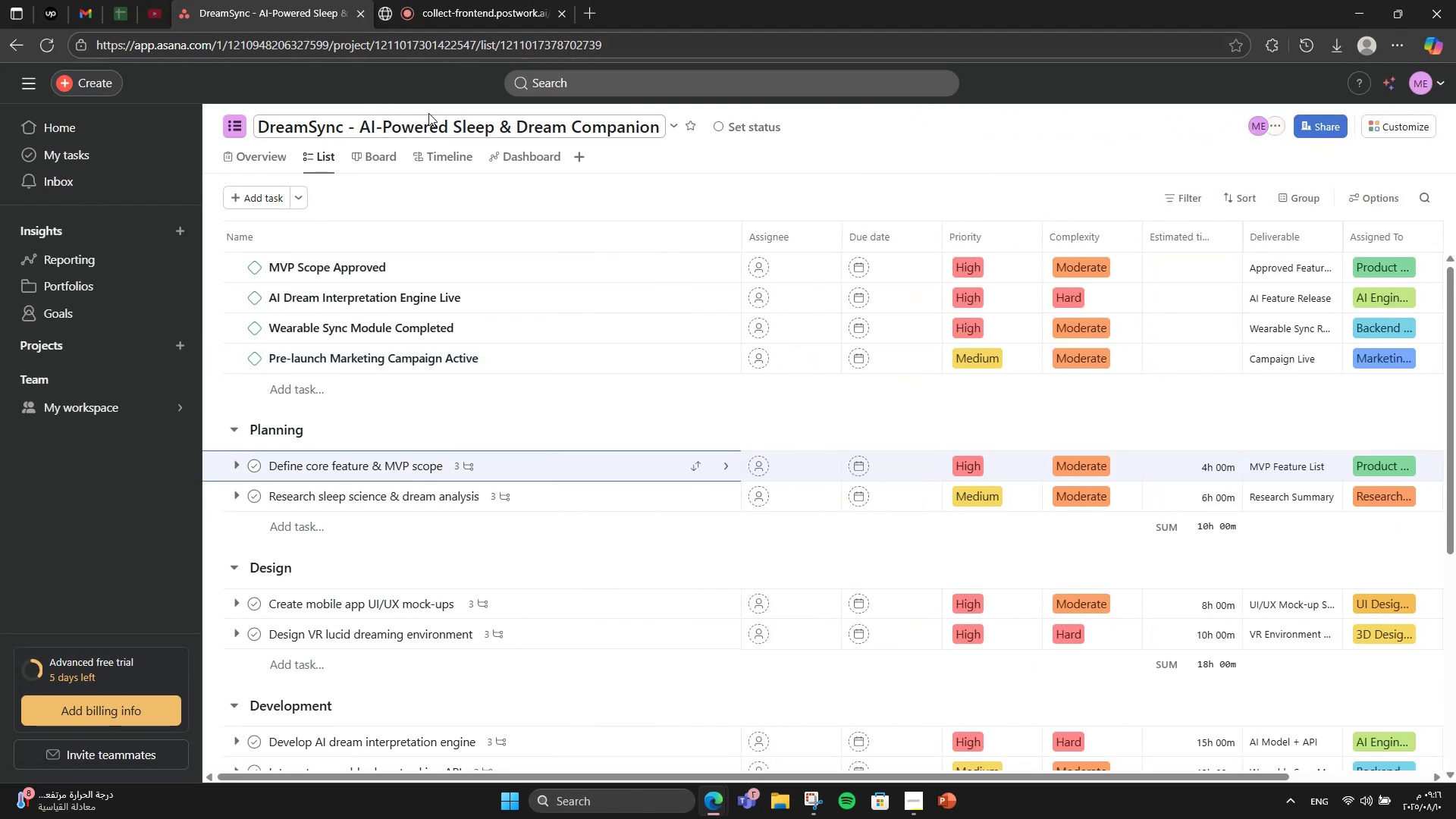 
left_click([427, 0])
 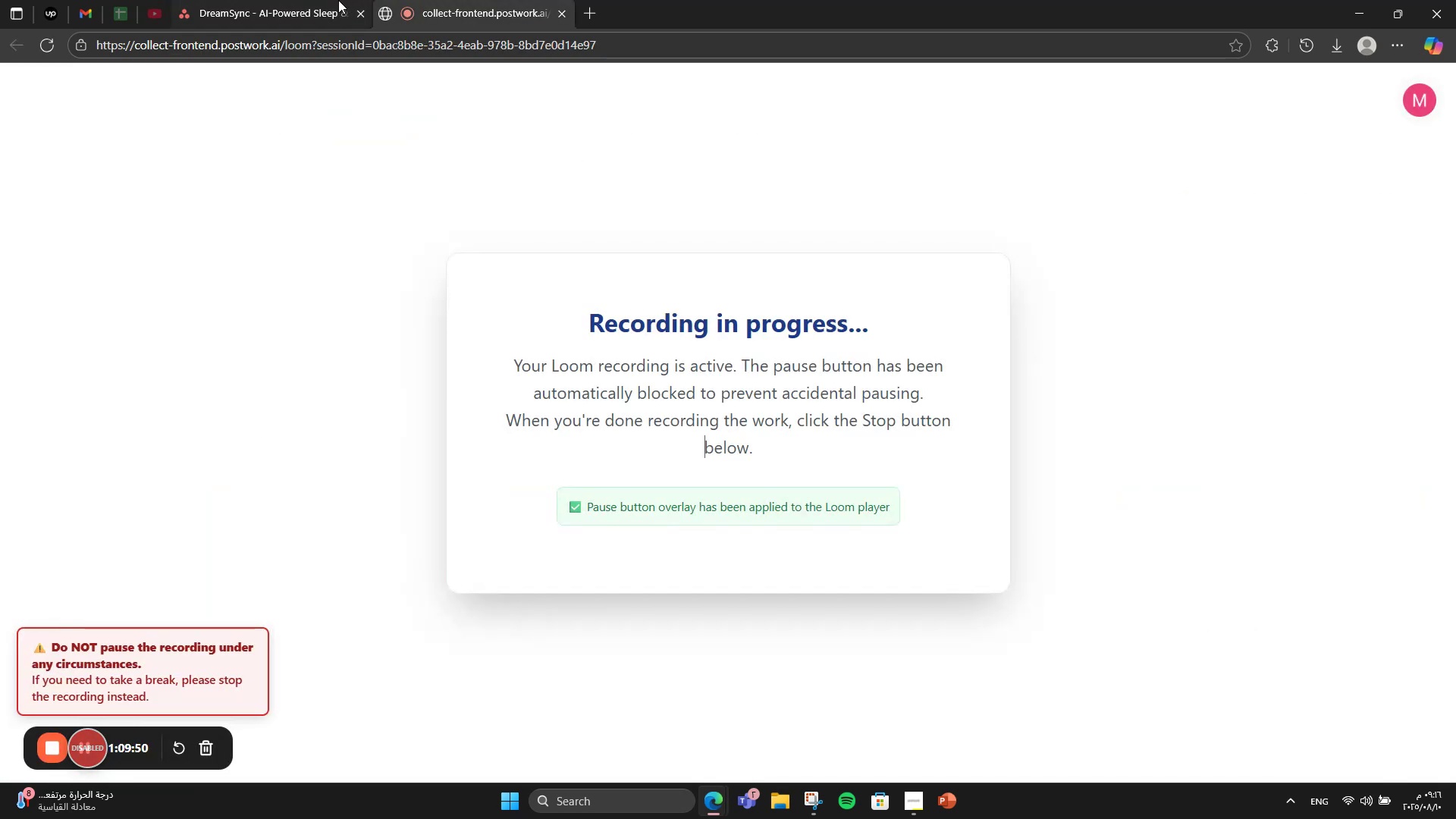 
left_click([318, 0])
 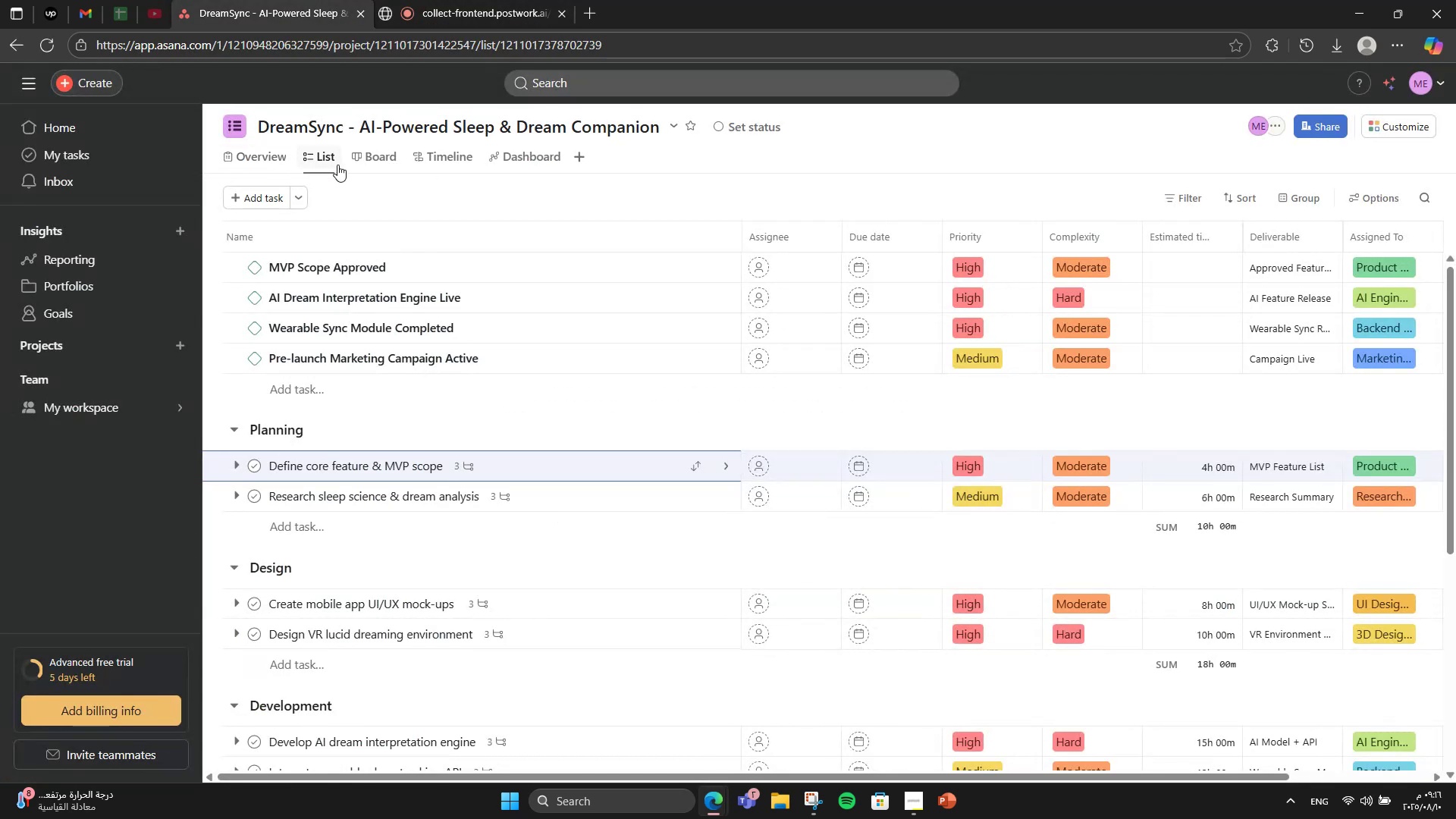 
left_click([358, 152])
 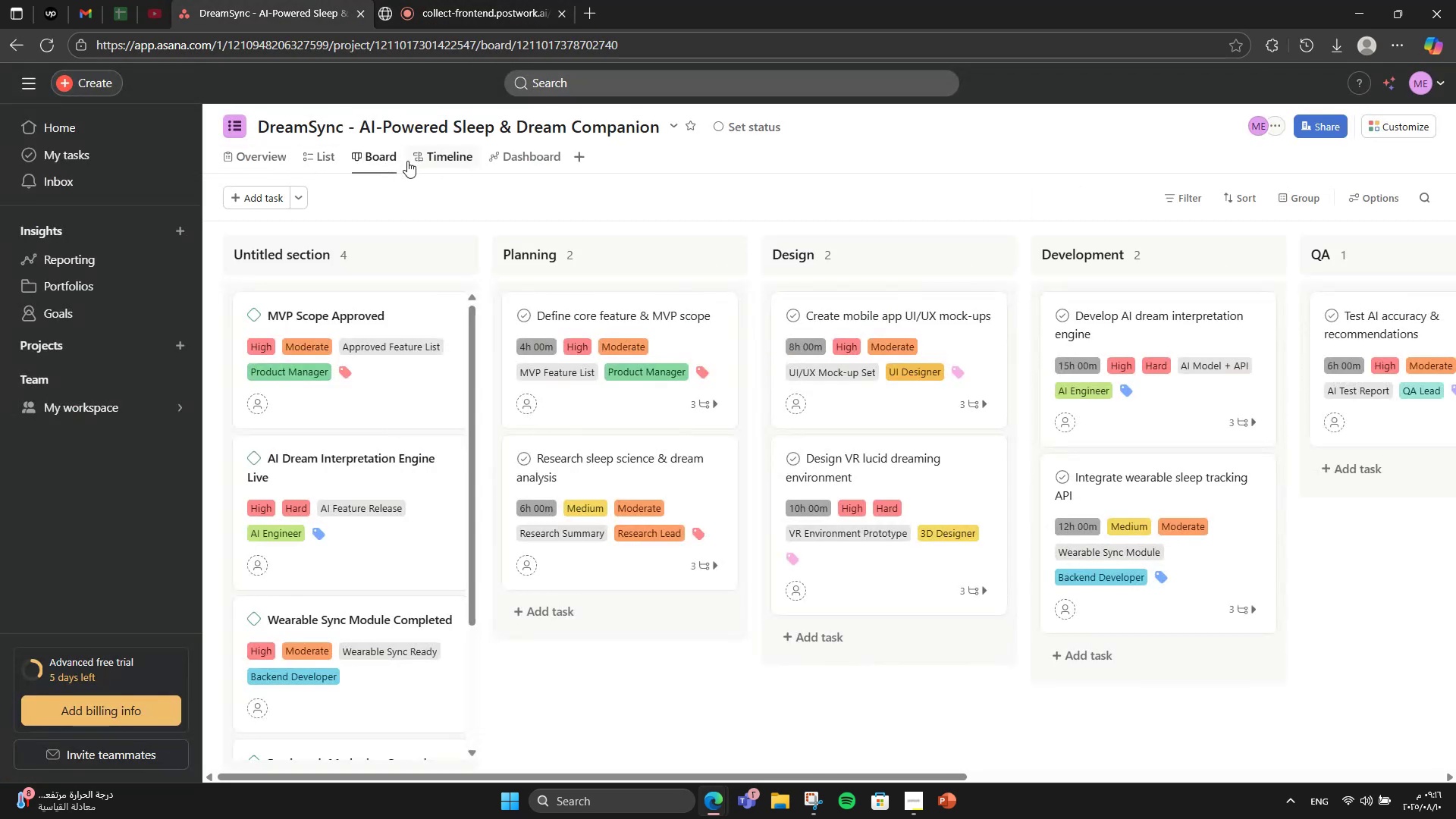 
left_click([419, 156])
 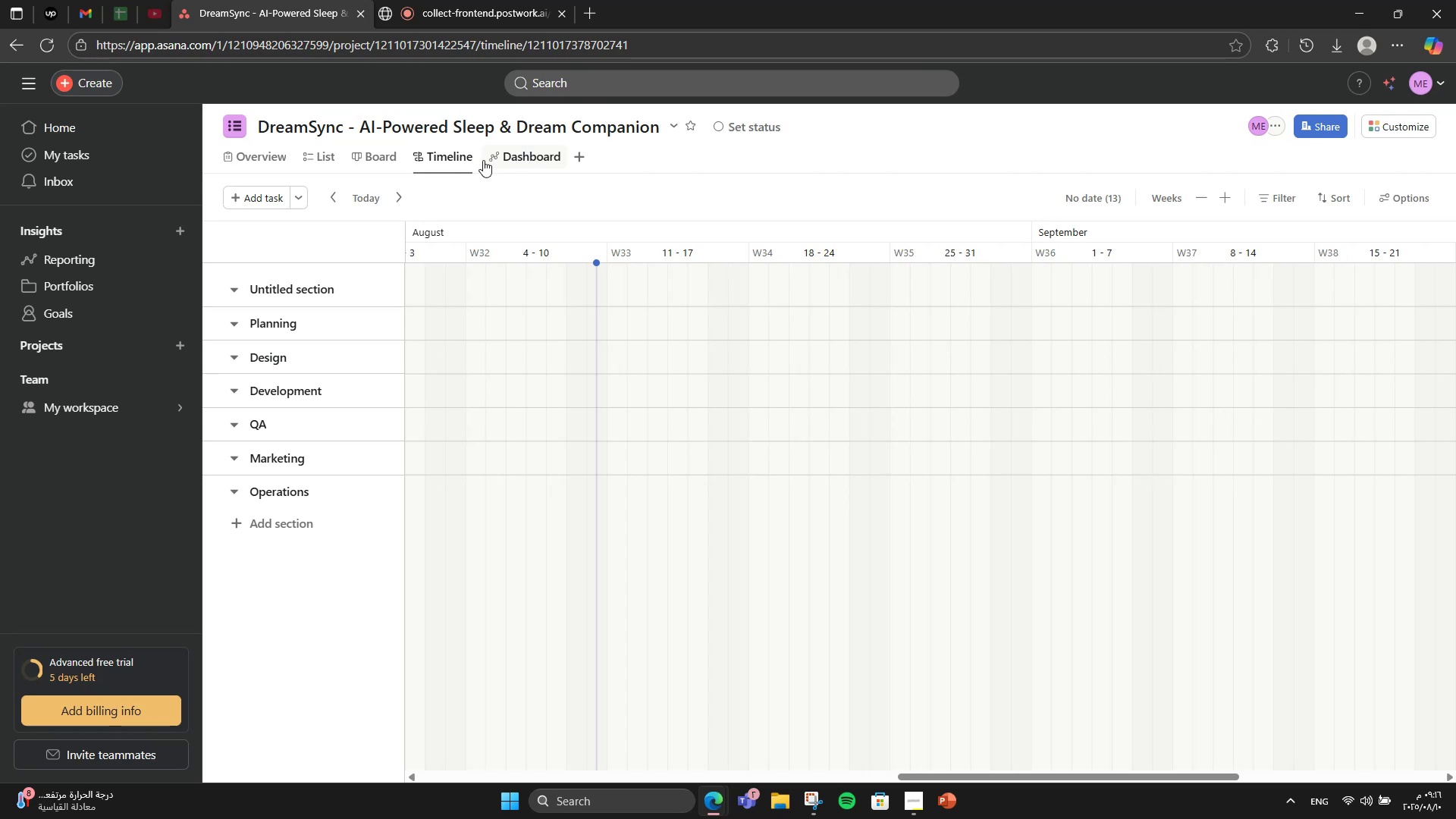 
wait(5.95)
 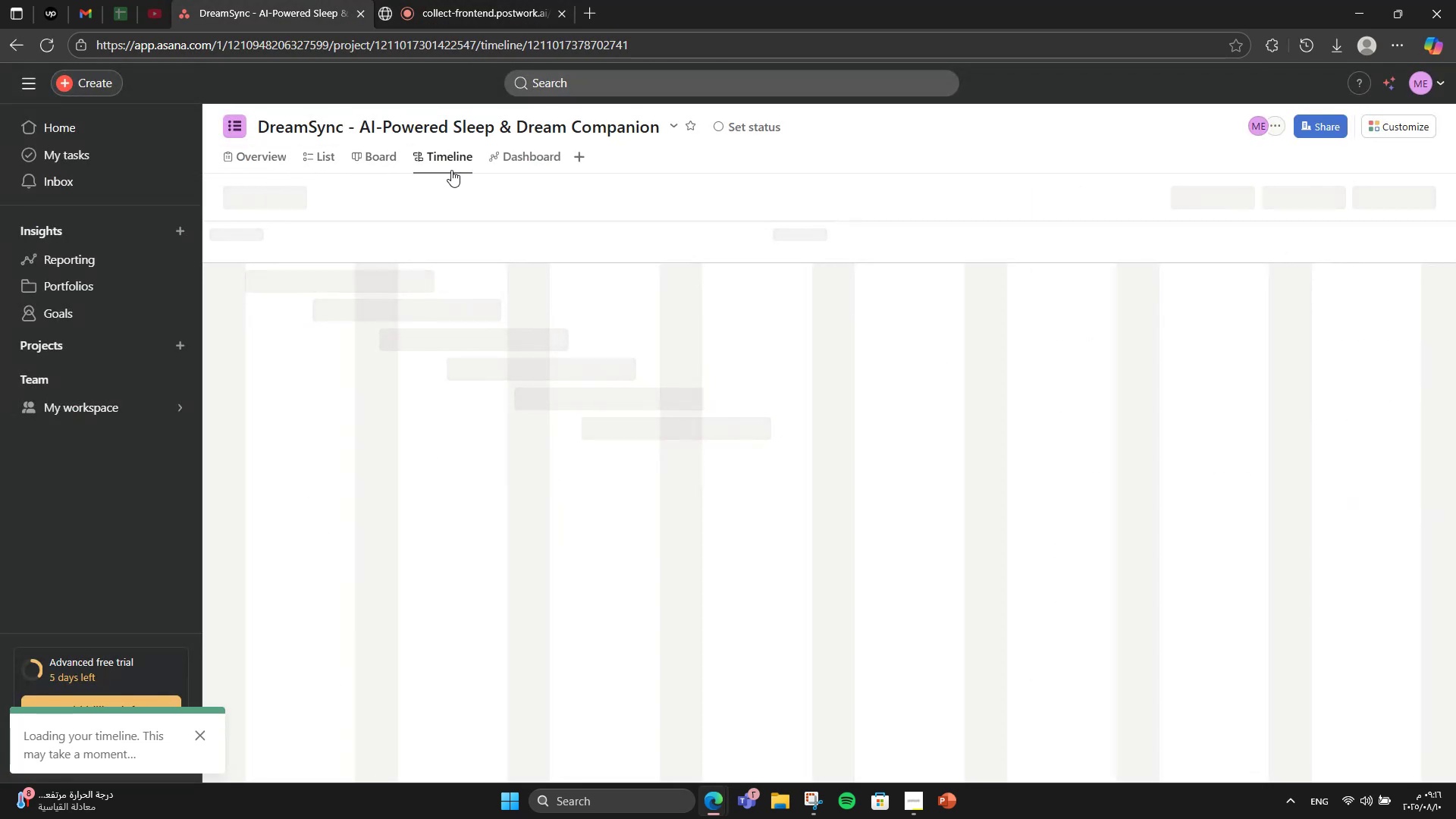 
left_click([1092, 187])
 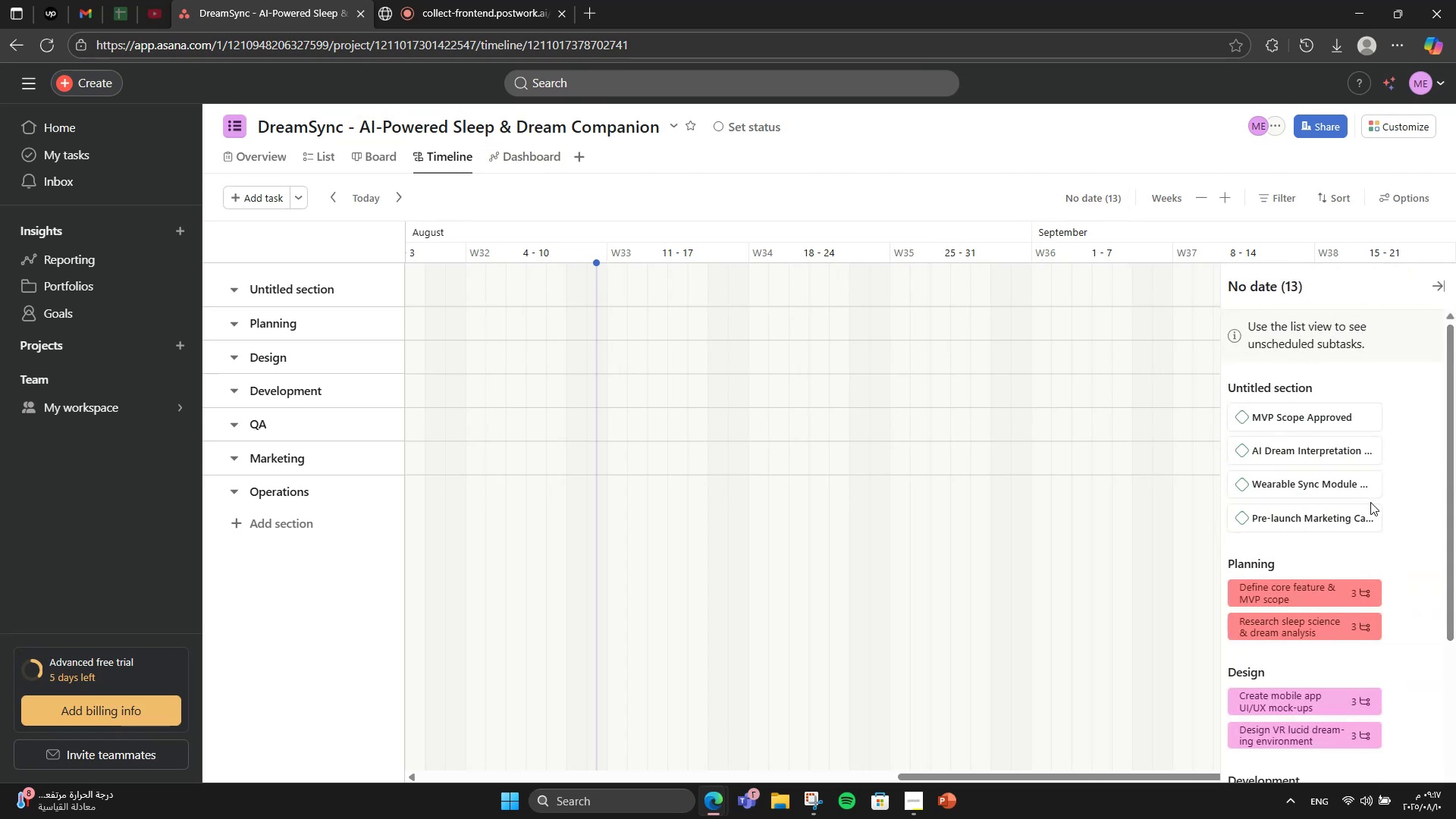 
wait(8.16)
 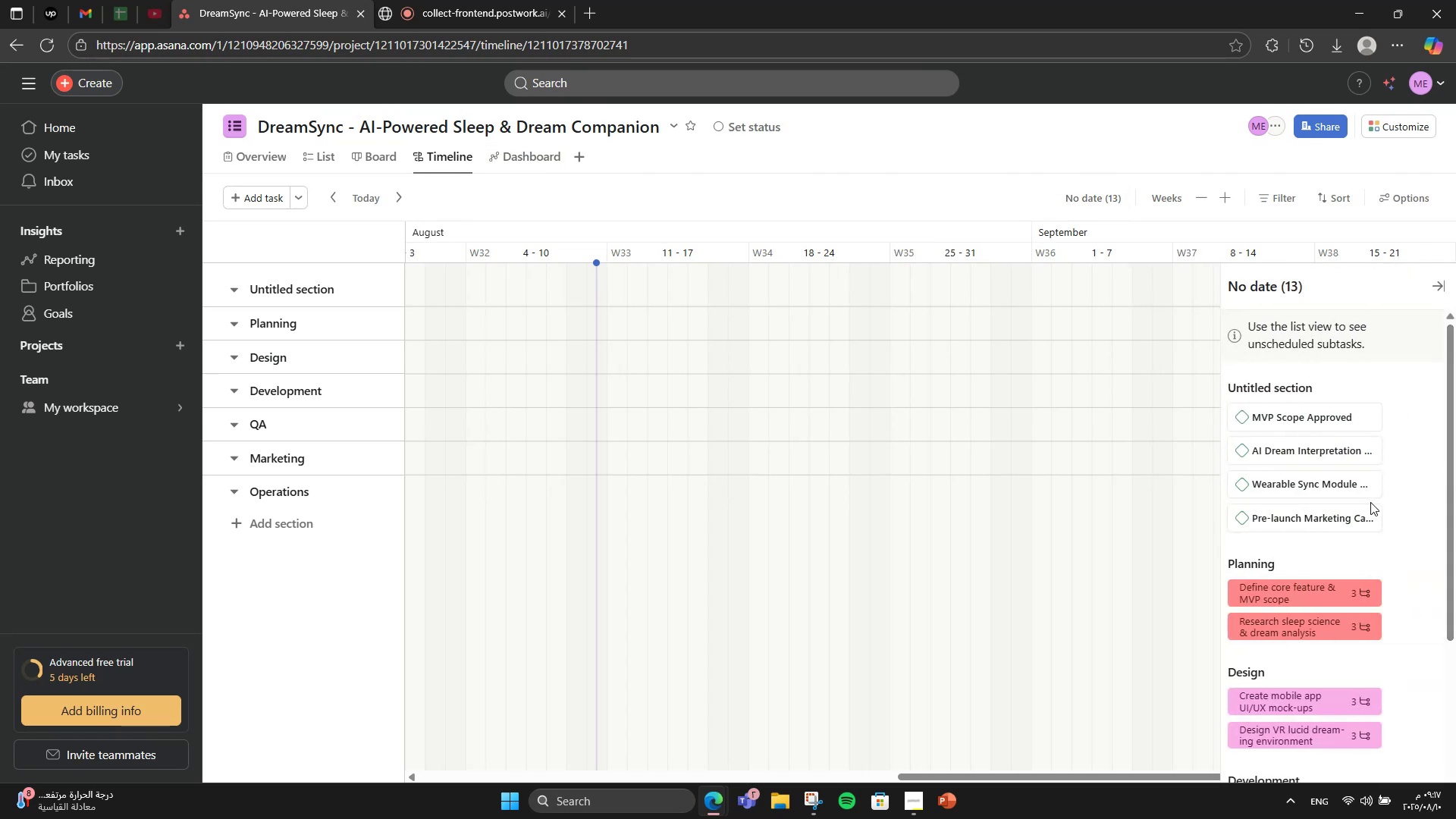 
double_click([328, 280])
 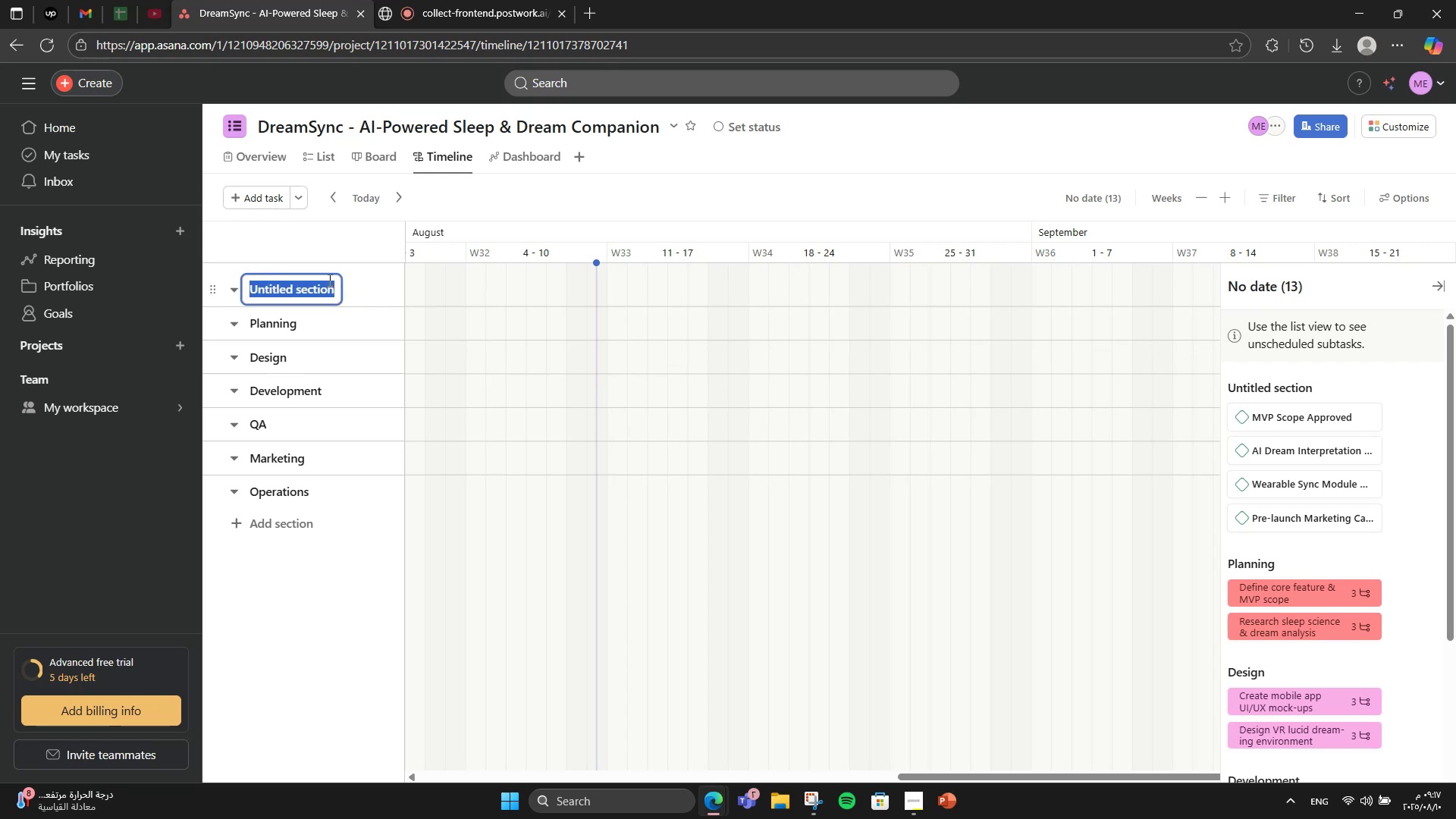 
triple_click([328, 280])
 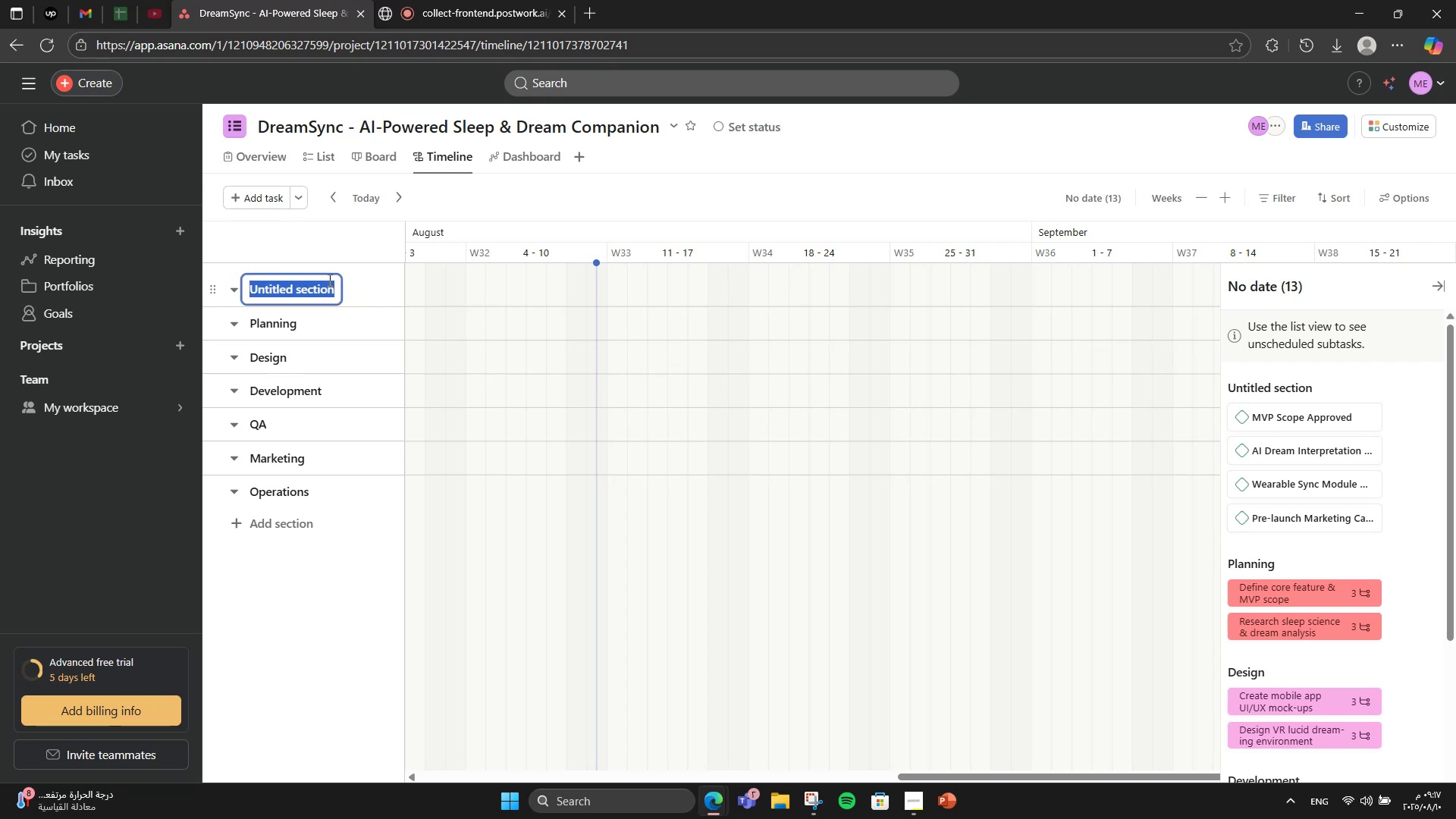 
type(mil)
 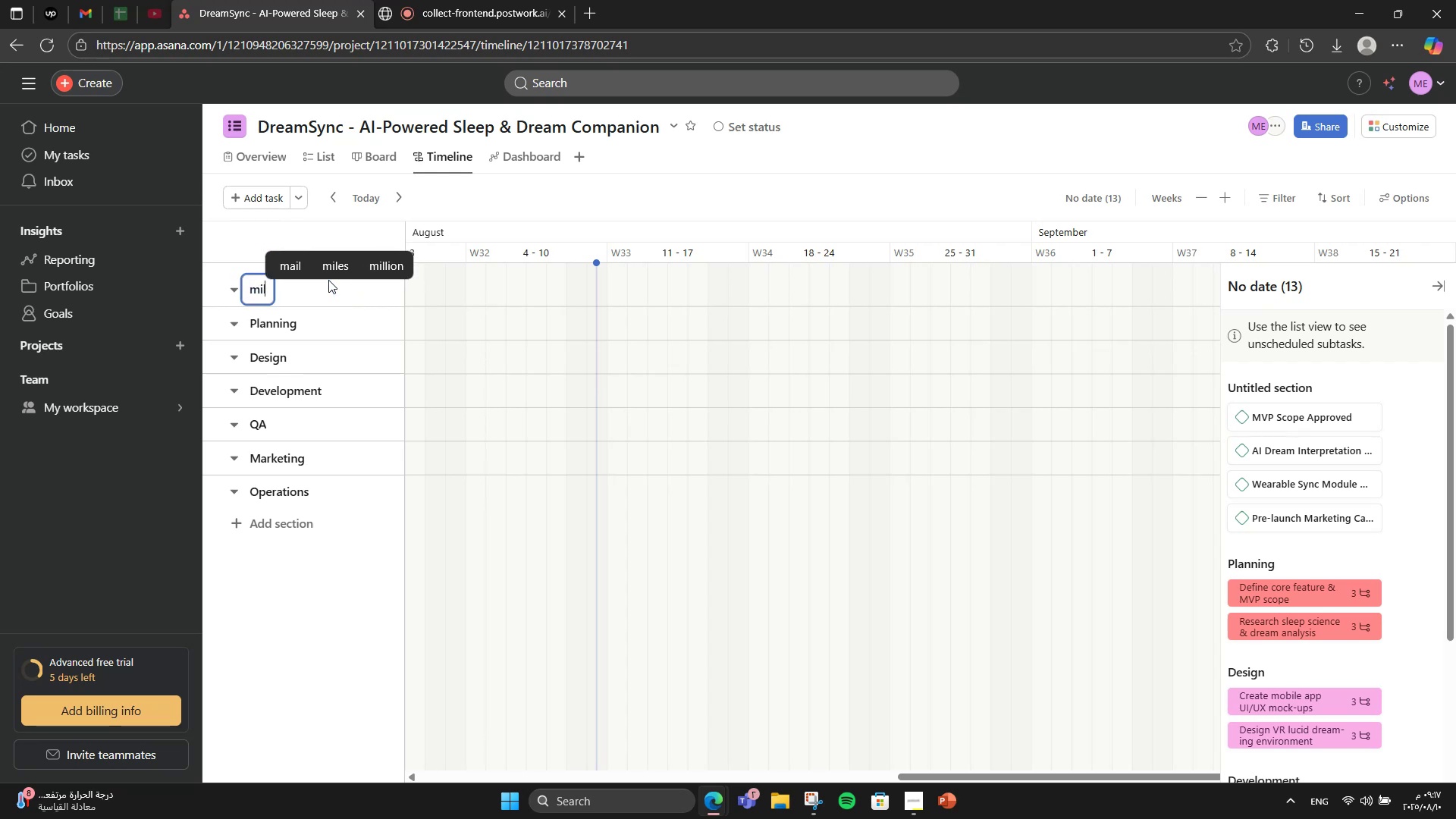 
type(esti)
key(Backspace)
type(one)
 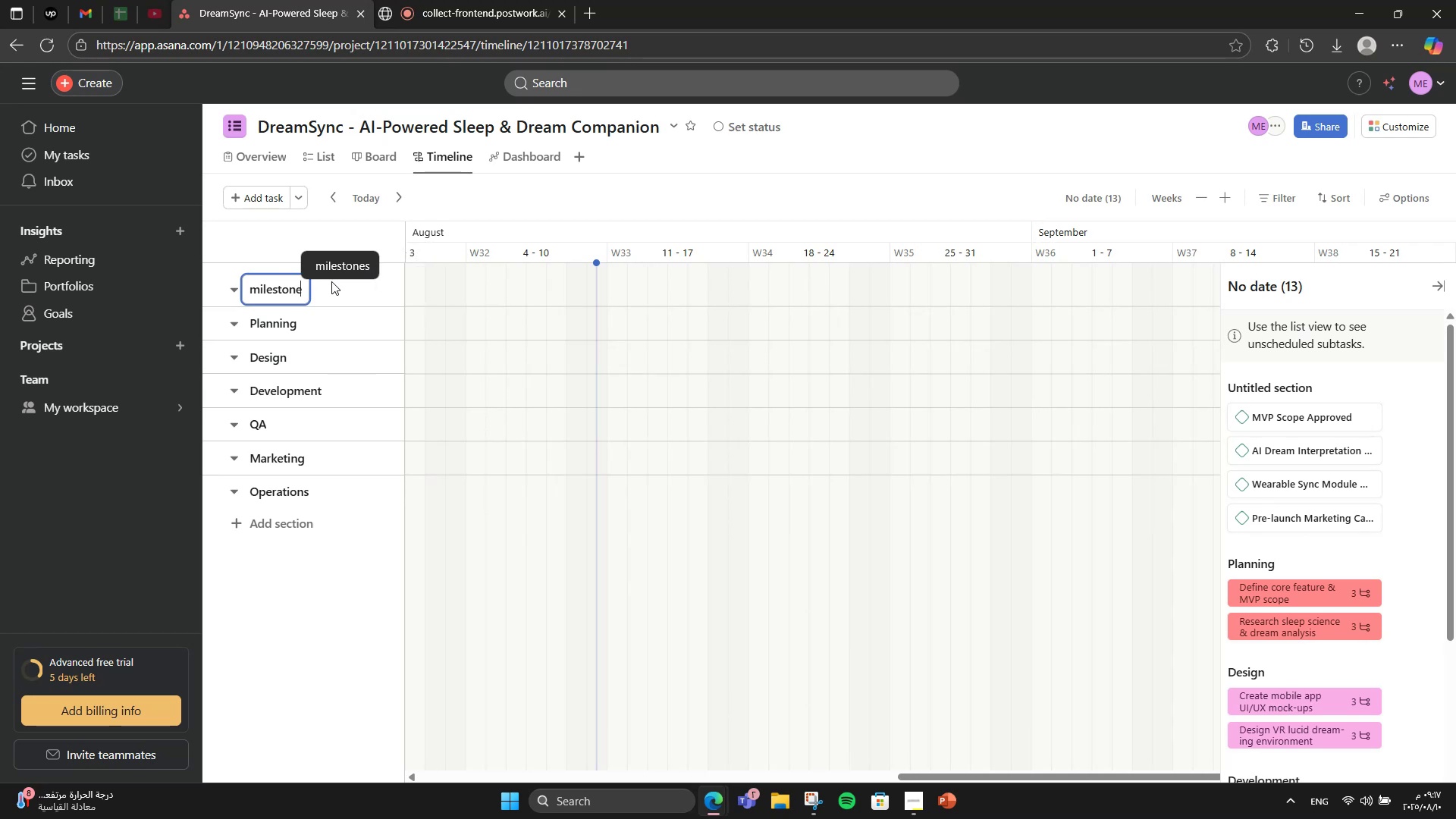 
wait(5.71)
 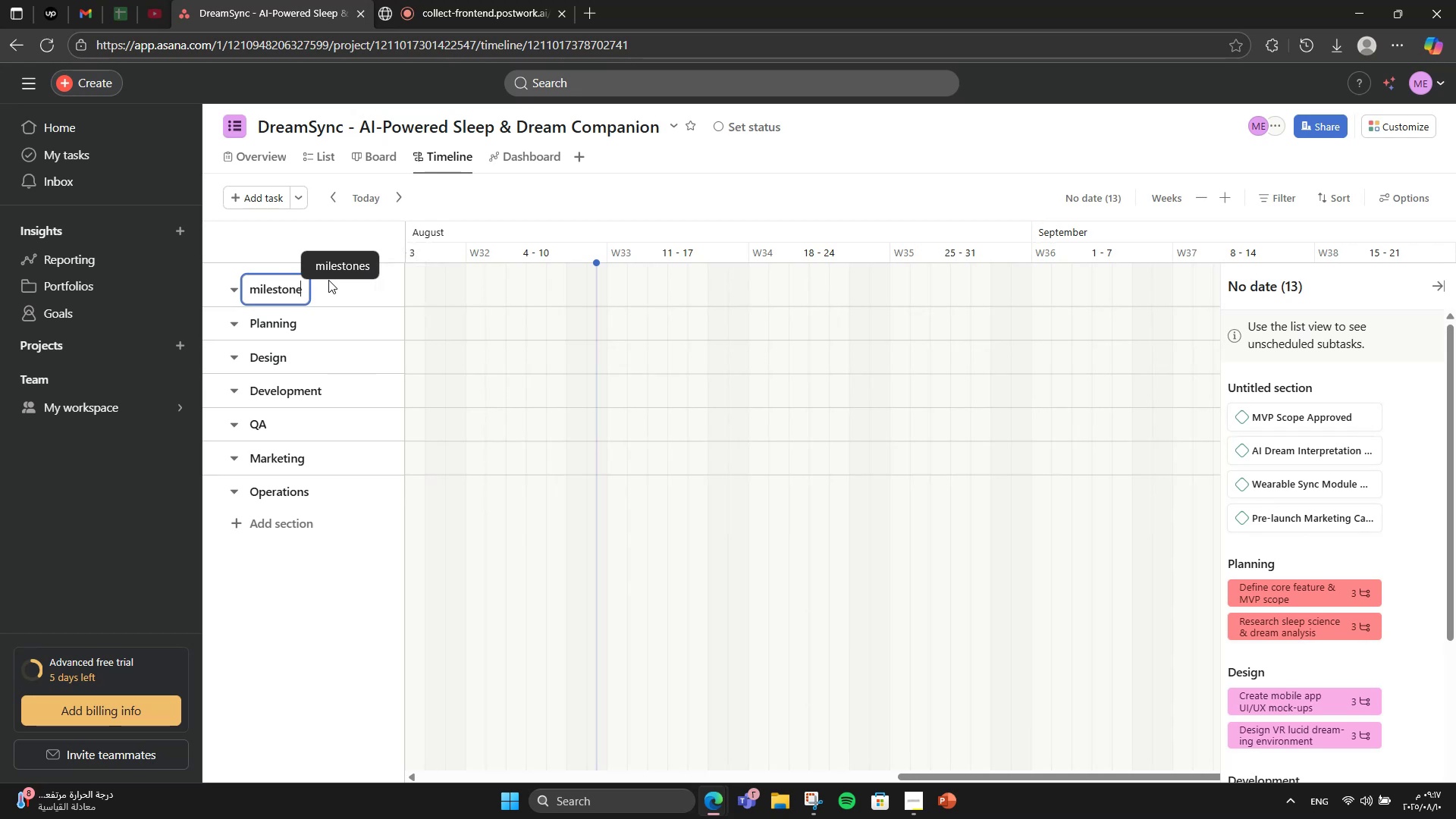 
left_click([343, 269])
 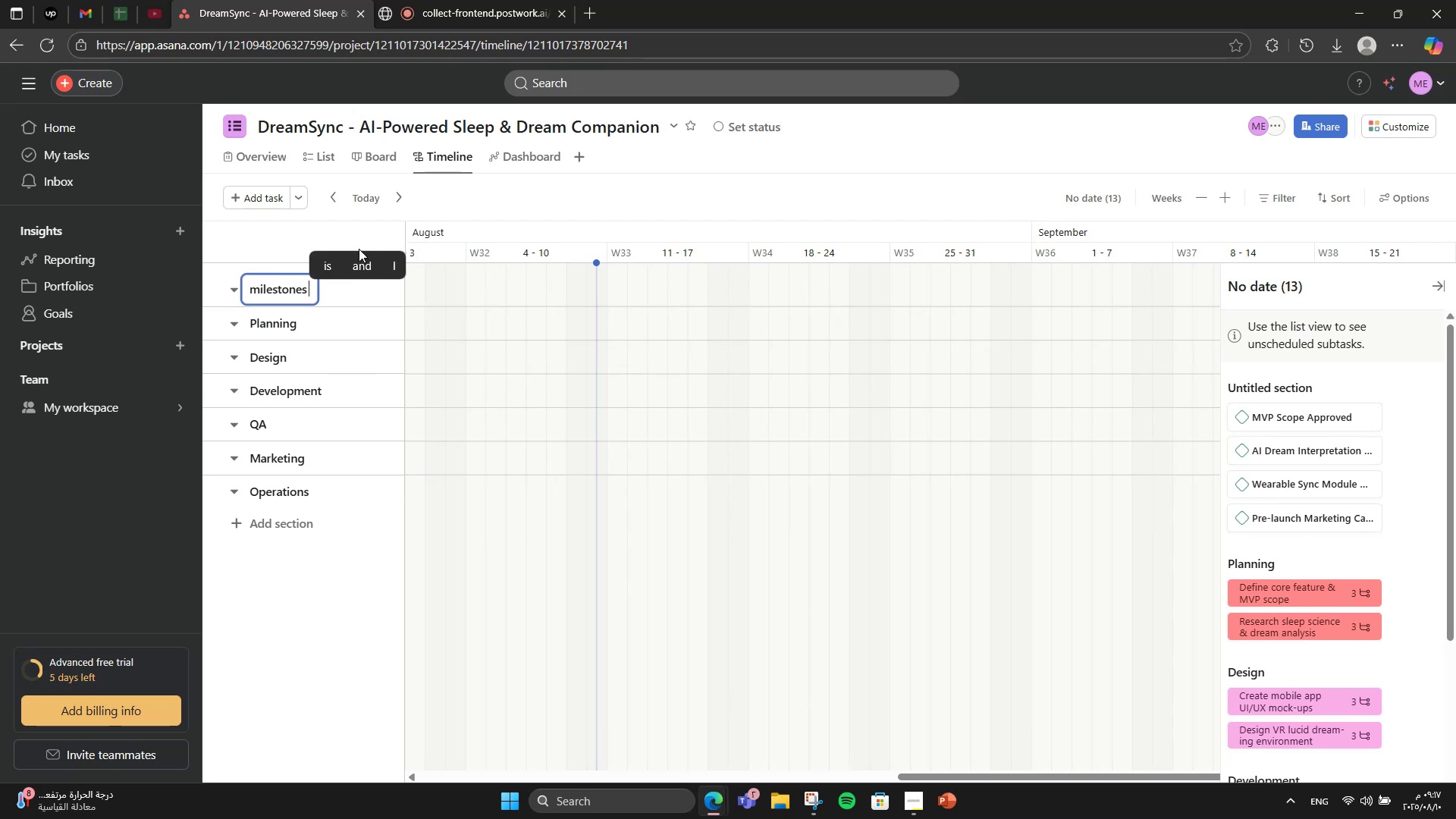 
left_click([362, 236])
 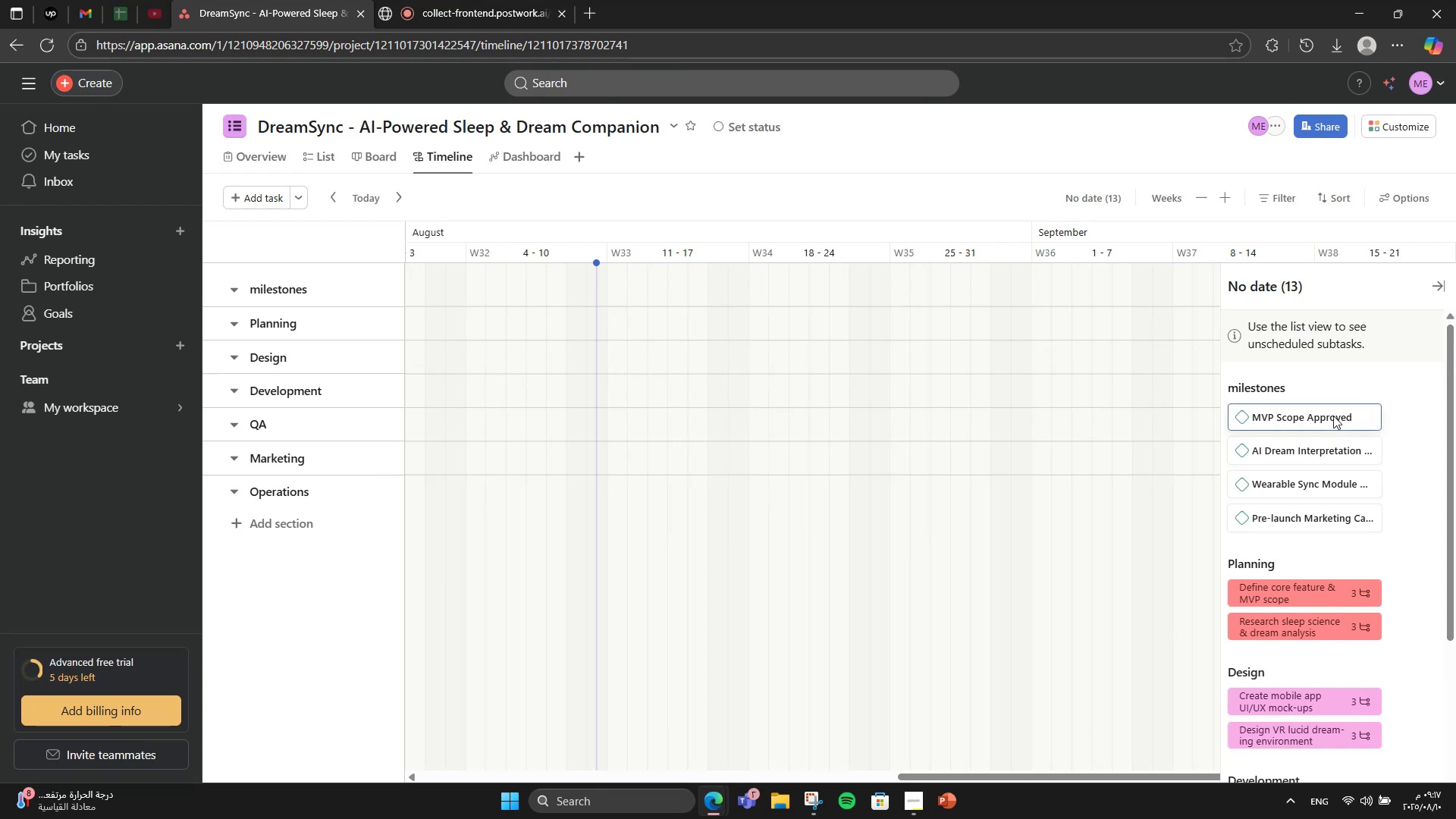 
wait(19.79)
 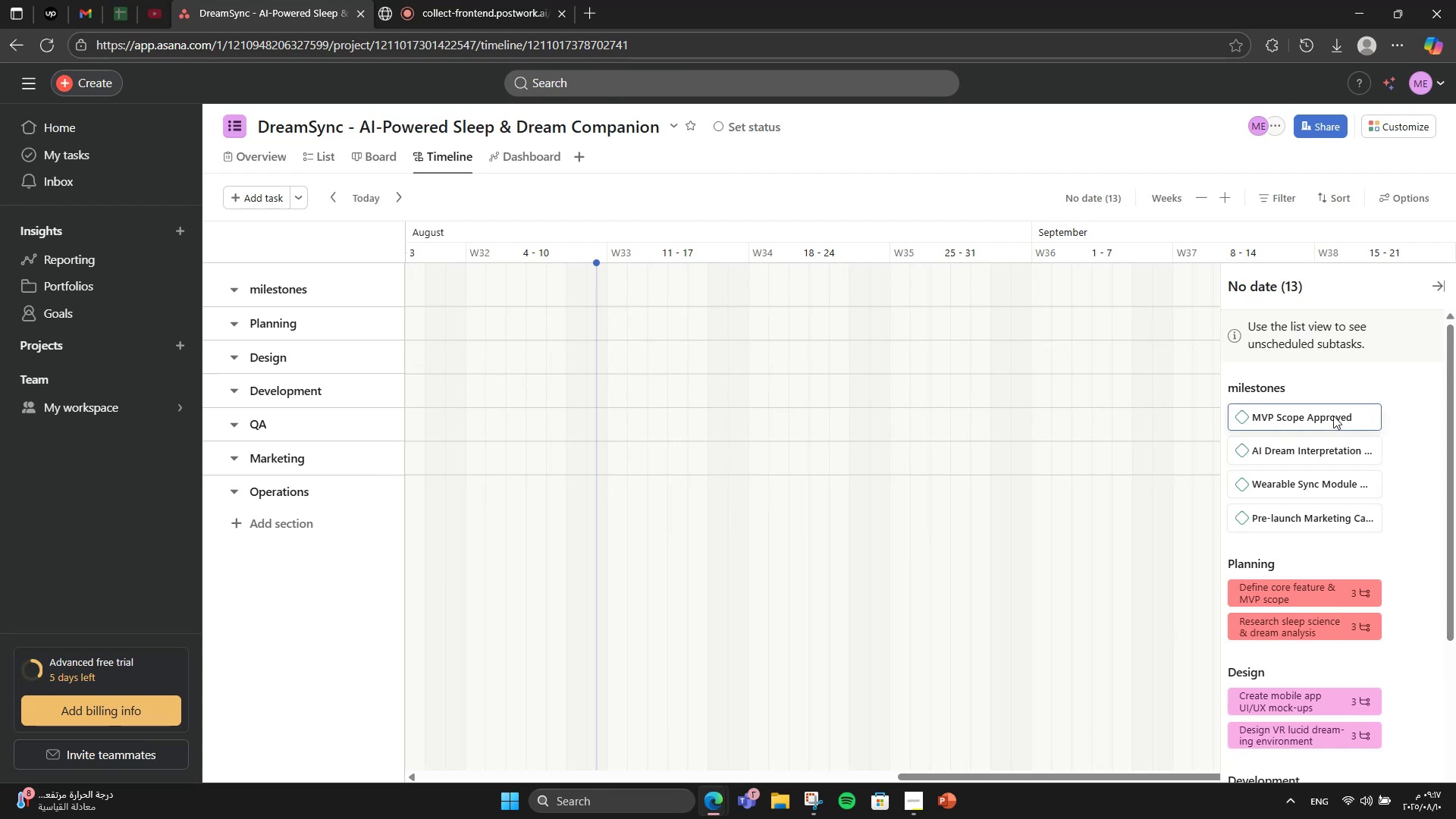 
left_click_drag(start_coordinate=[1310, 412], to_coordinate=[765, 284])
 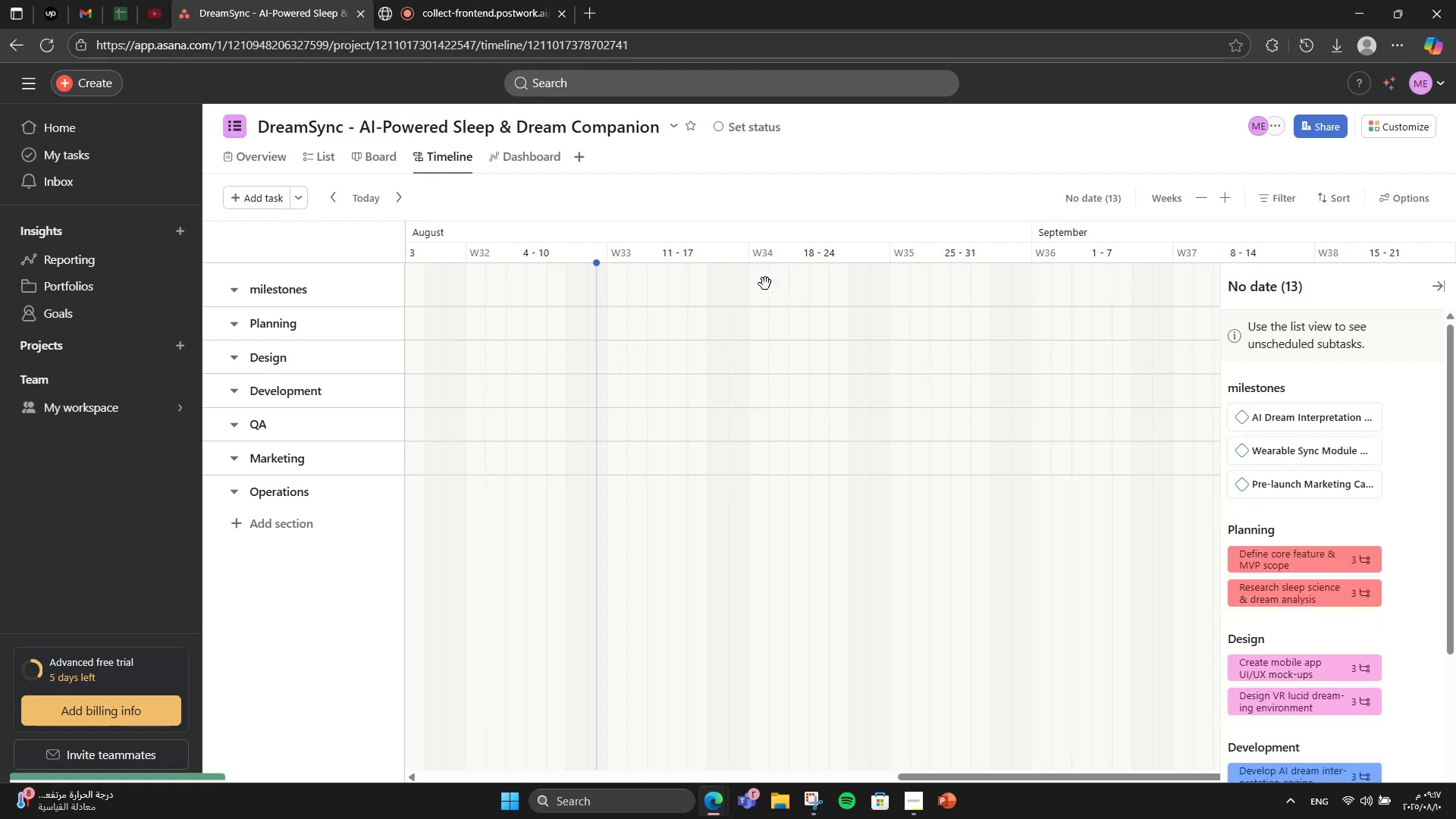 
left_click([765, 284])
 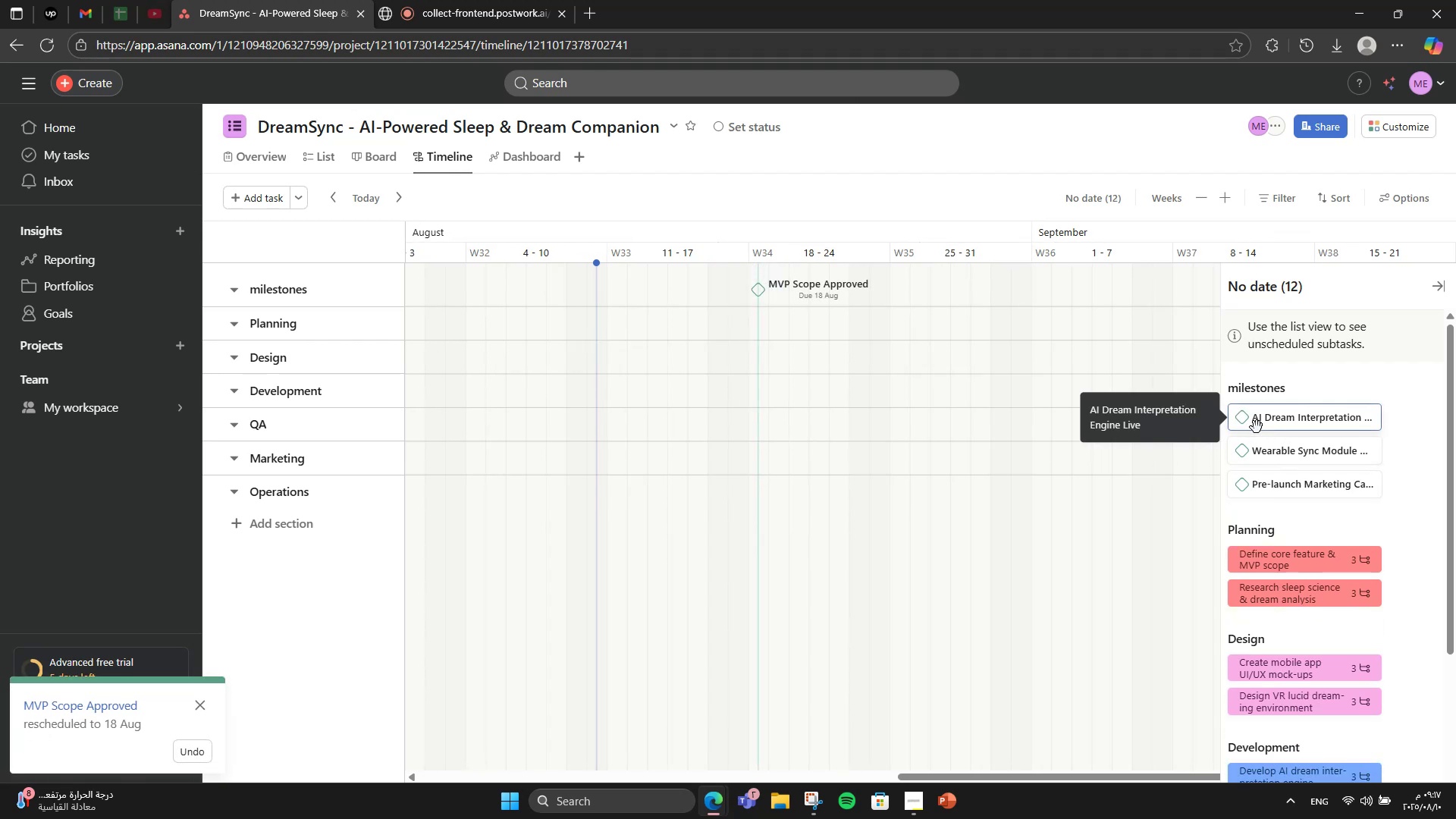 
left_click([1257, 427])
 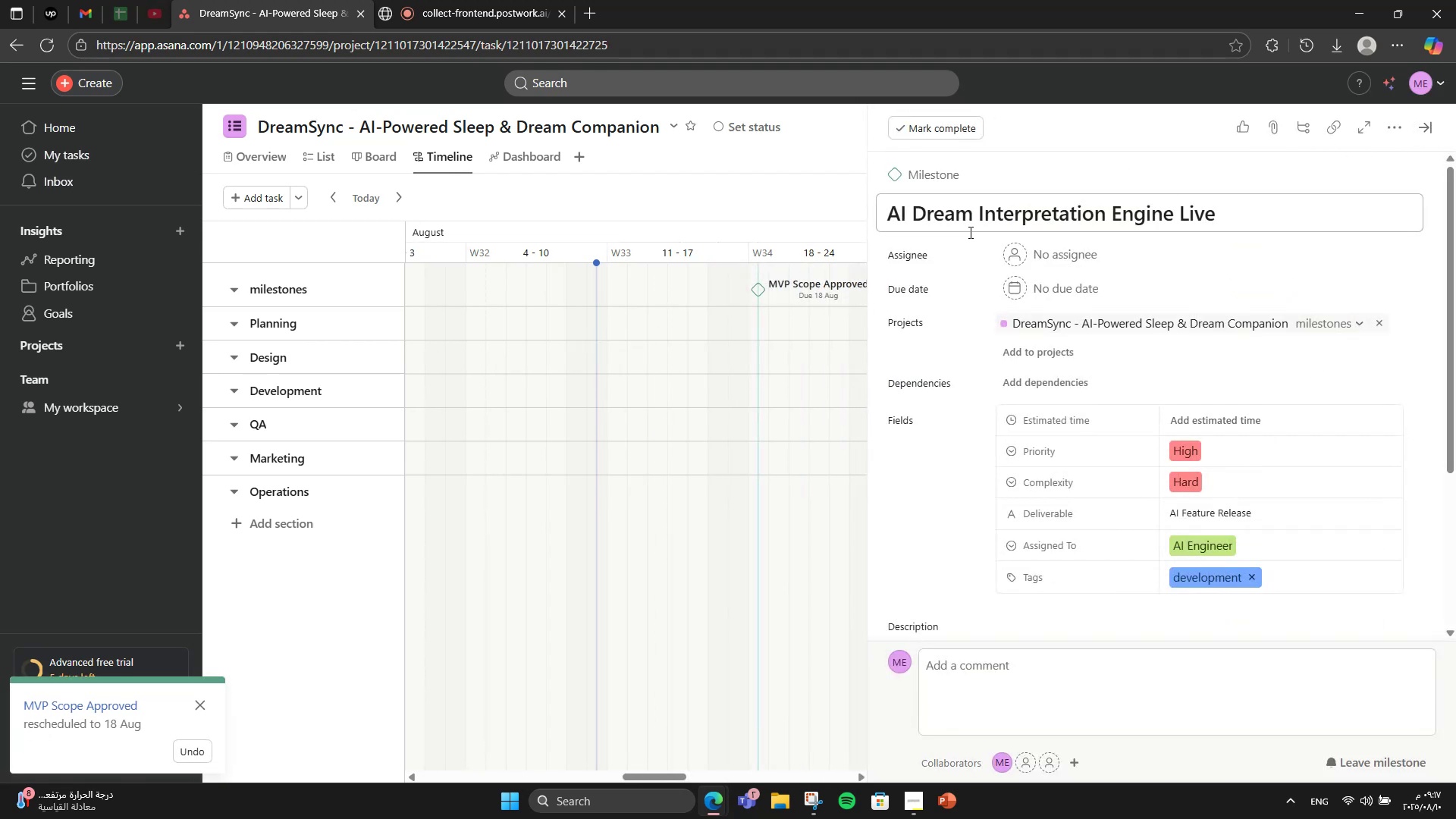 
left_click([1062, 274])
 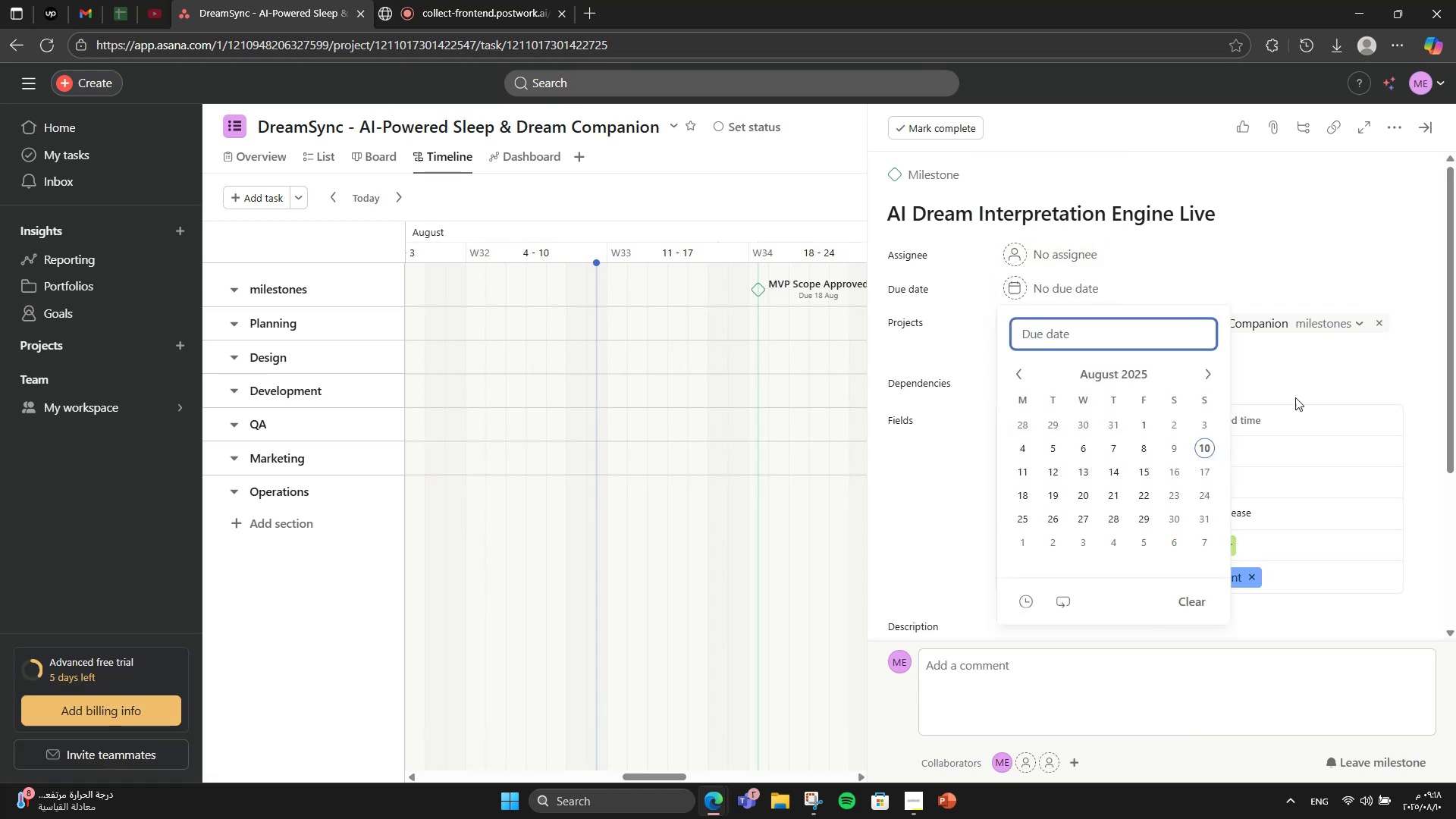 
left_click([1203, 371])
 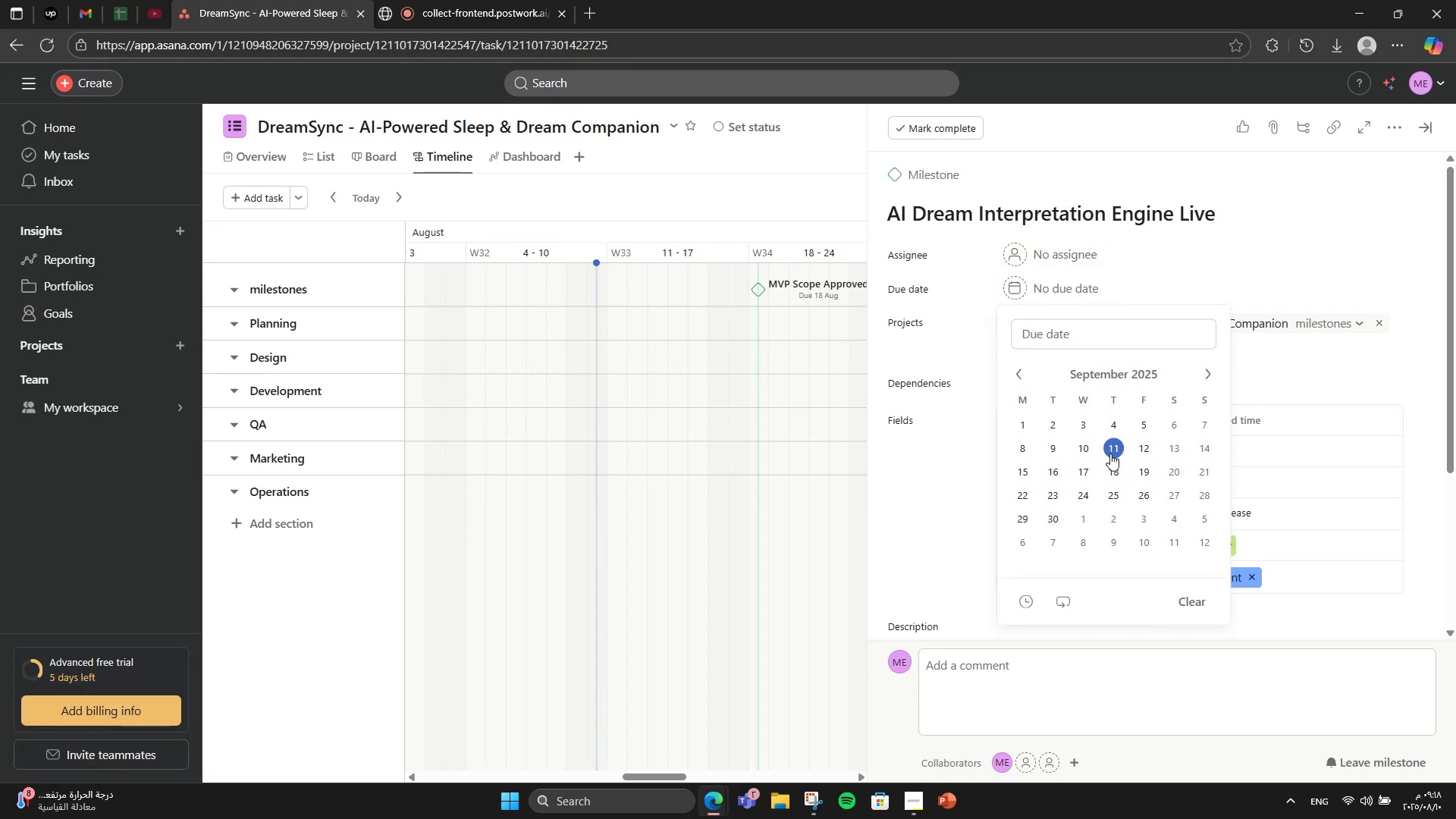 
left_click([1138, 454])
 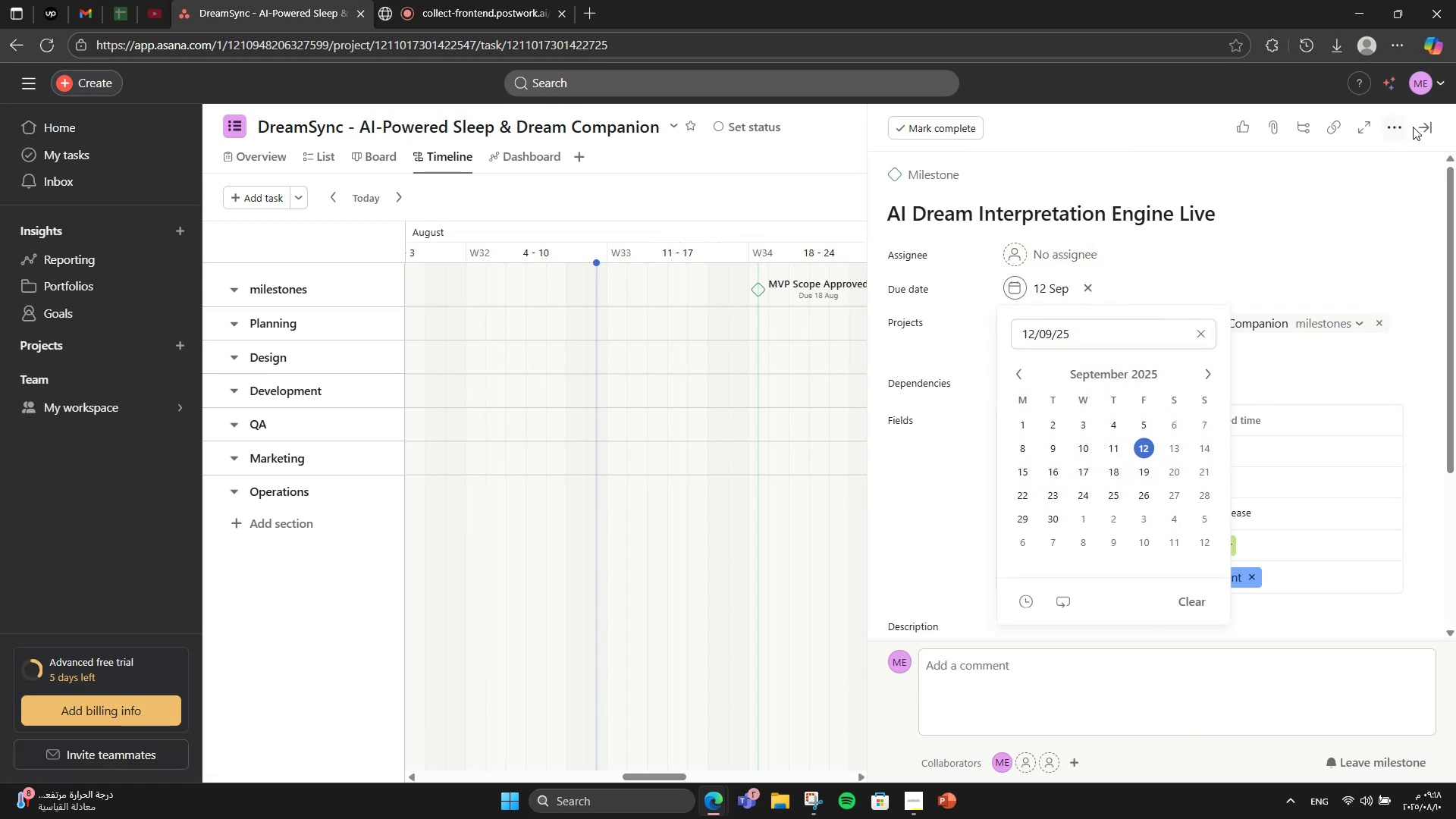 
left_click([1420, 124])
 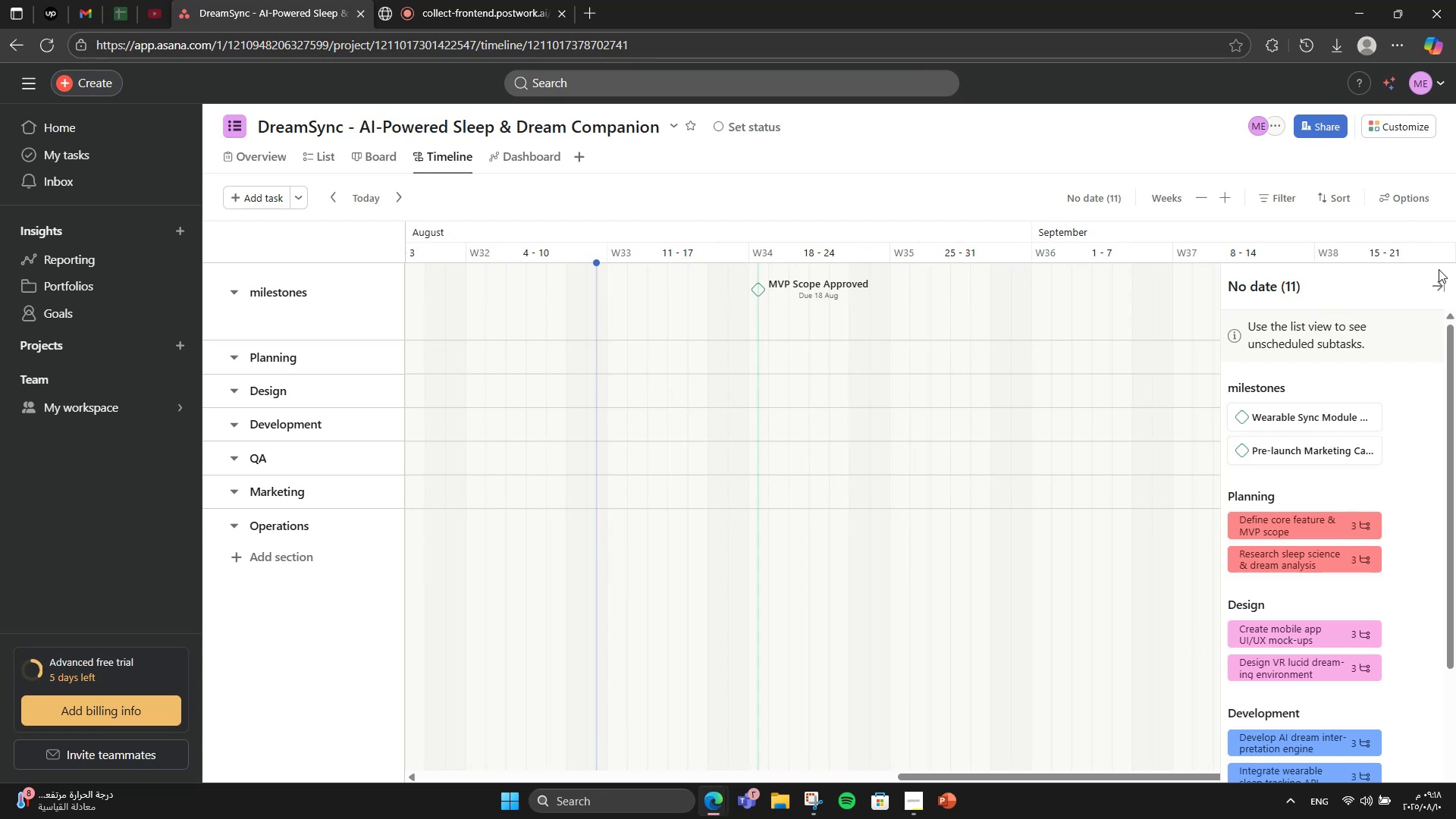 
left_click_drag(start_coordinate=[946, 774], to_coordinate=[1077, 753])
 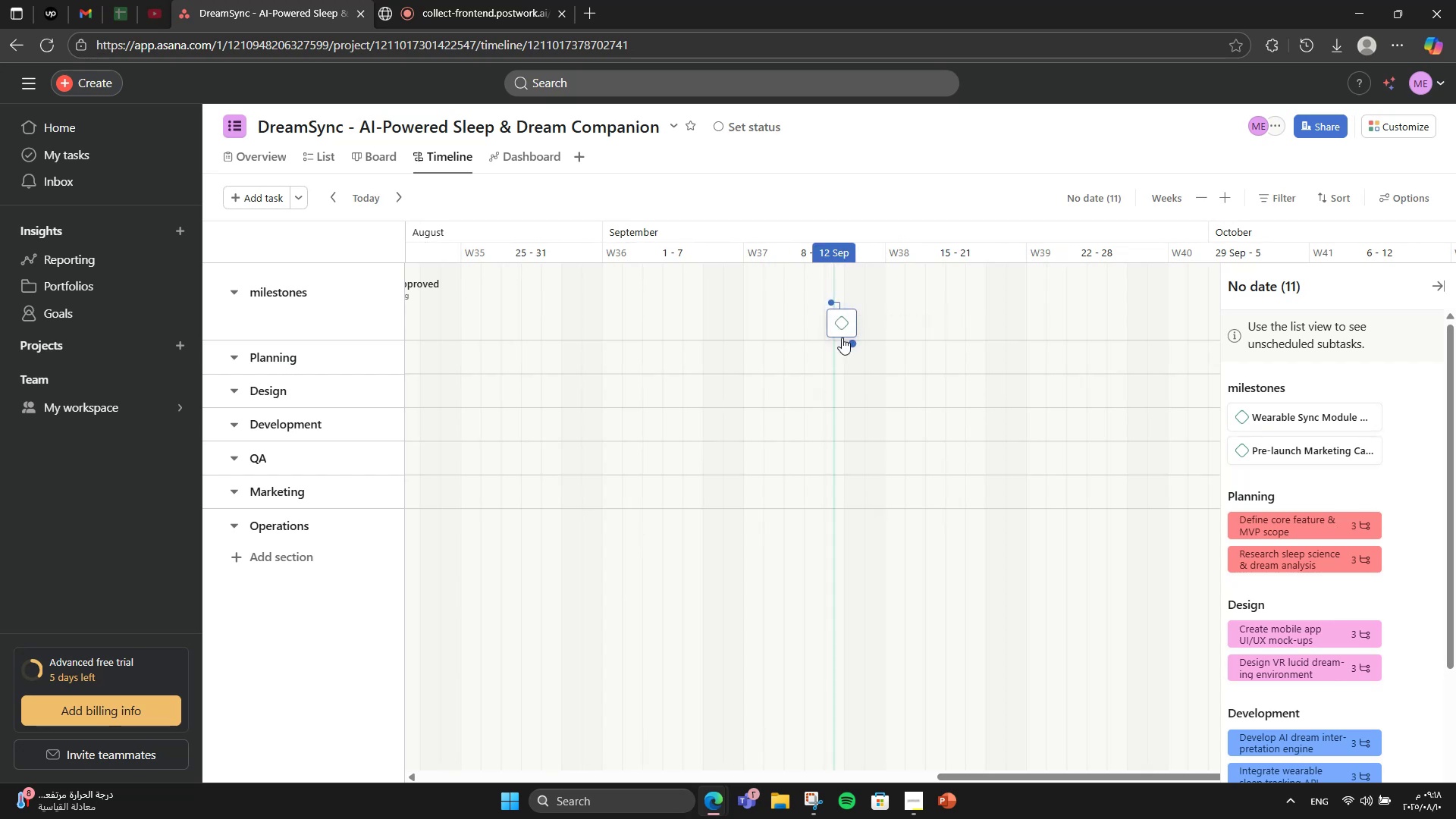 
left_click_drag(start_coordinate=[842, 332], to_coordinate=[845, 315])
 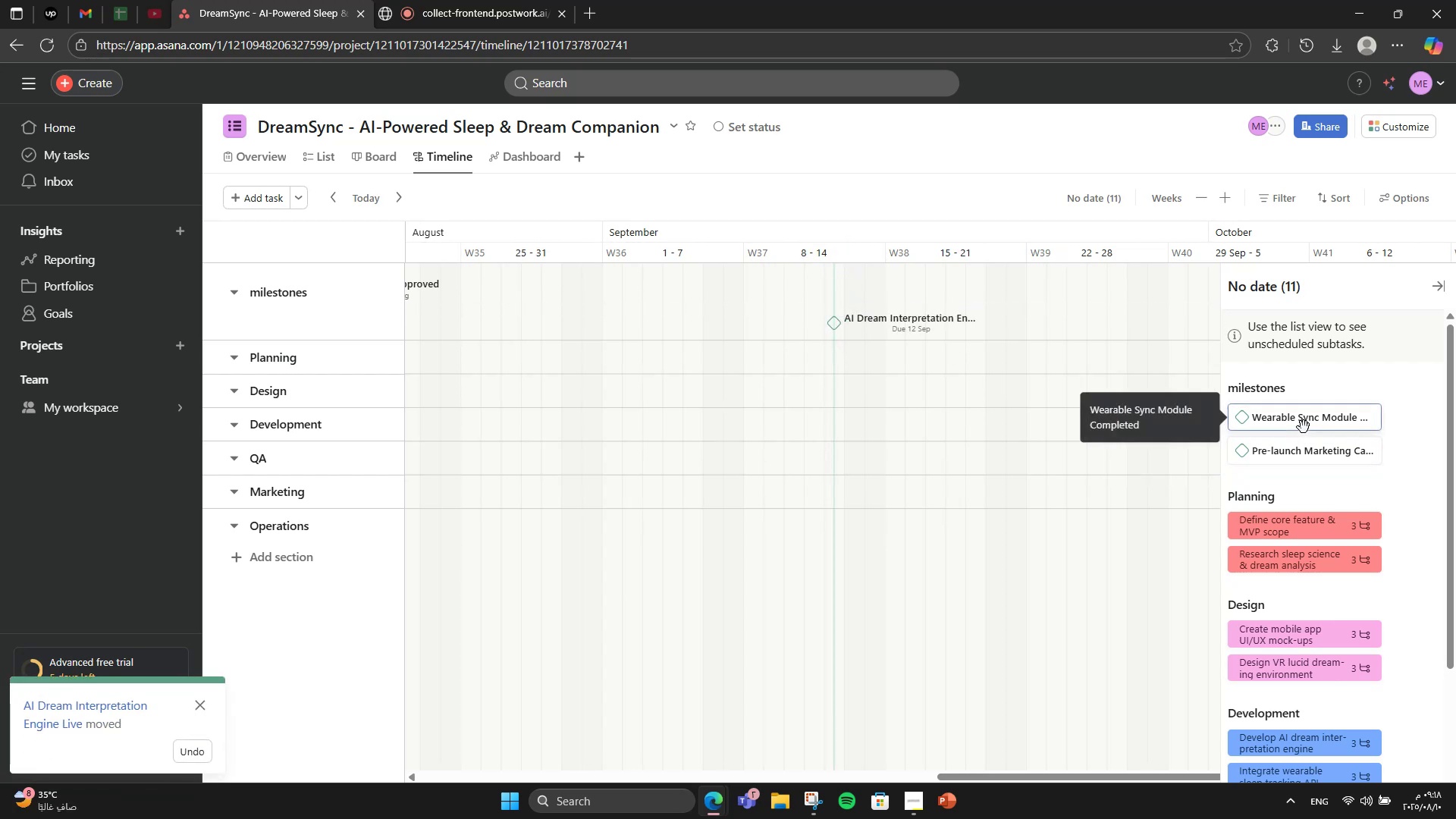 
left_click_drag(start_coordinate=[1303, 427], to_coordinate=[1137, 303])
 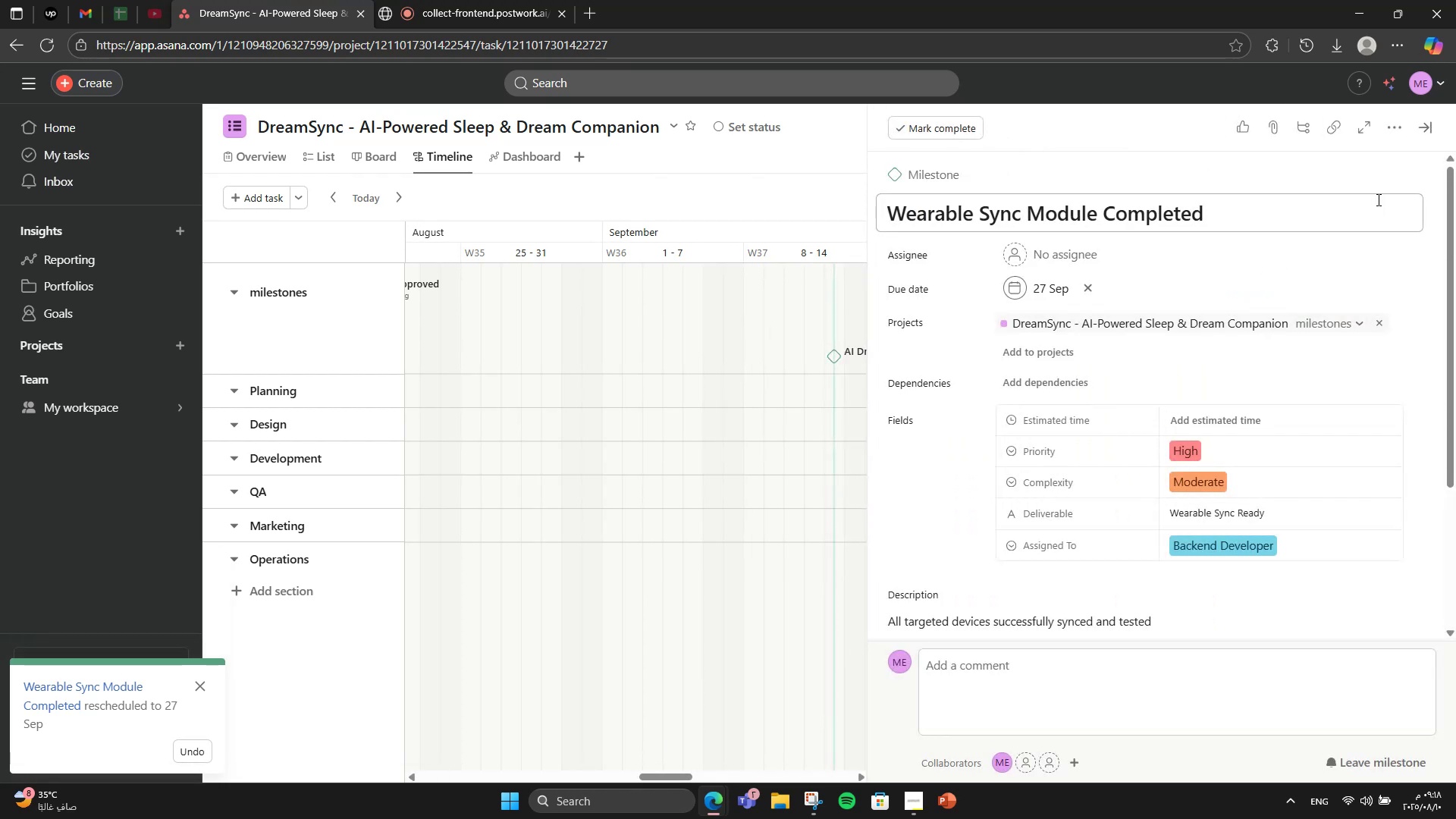 
wait(10.4)
 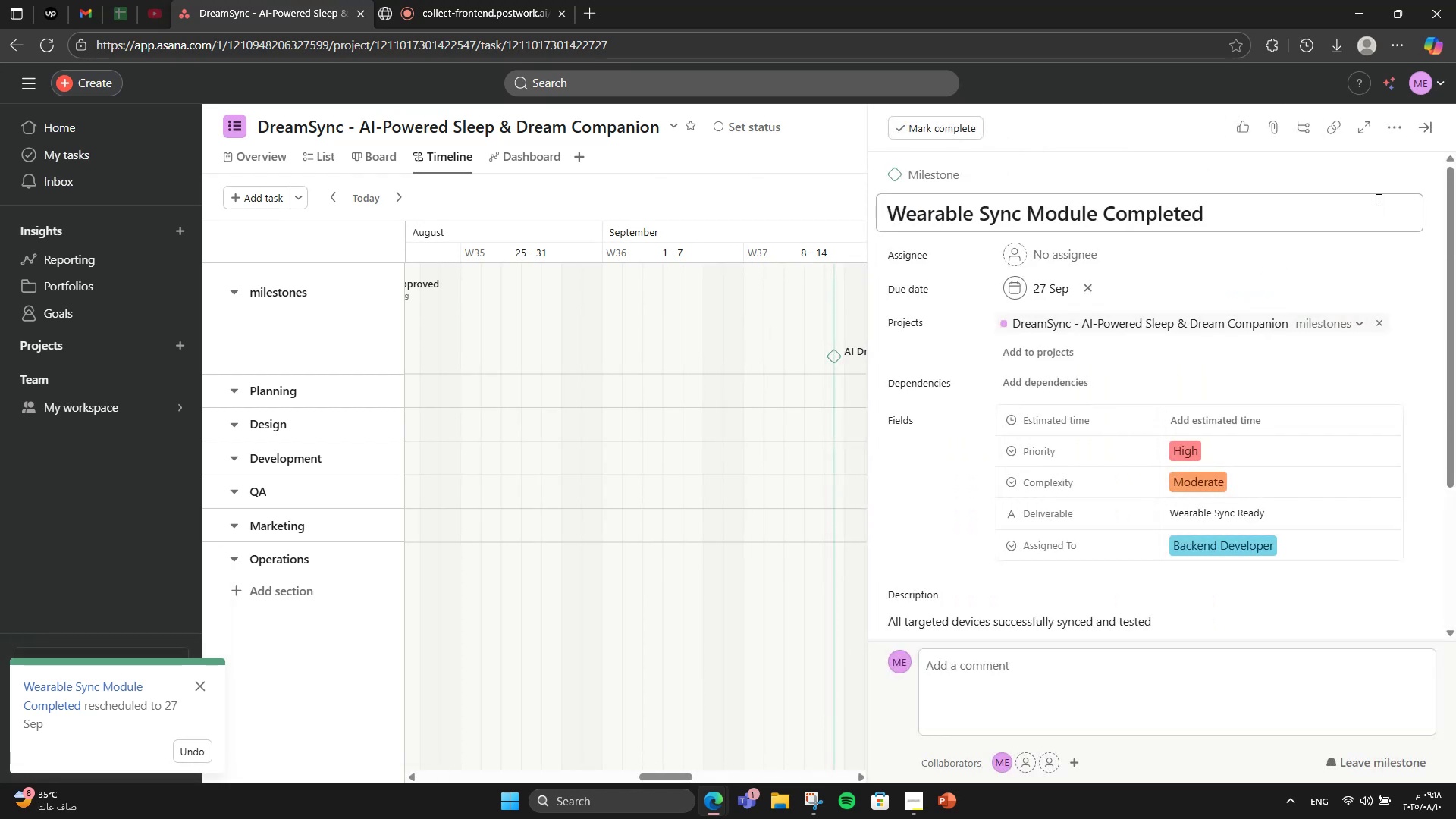 
left_click([1107, 463])
 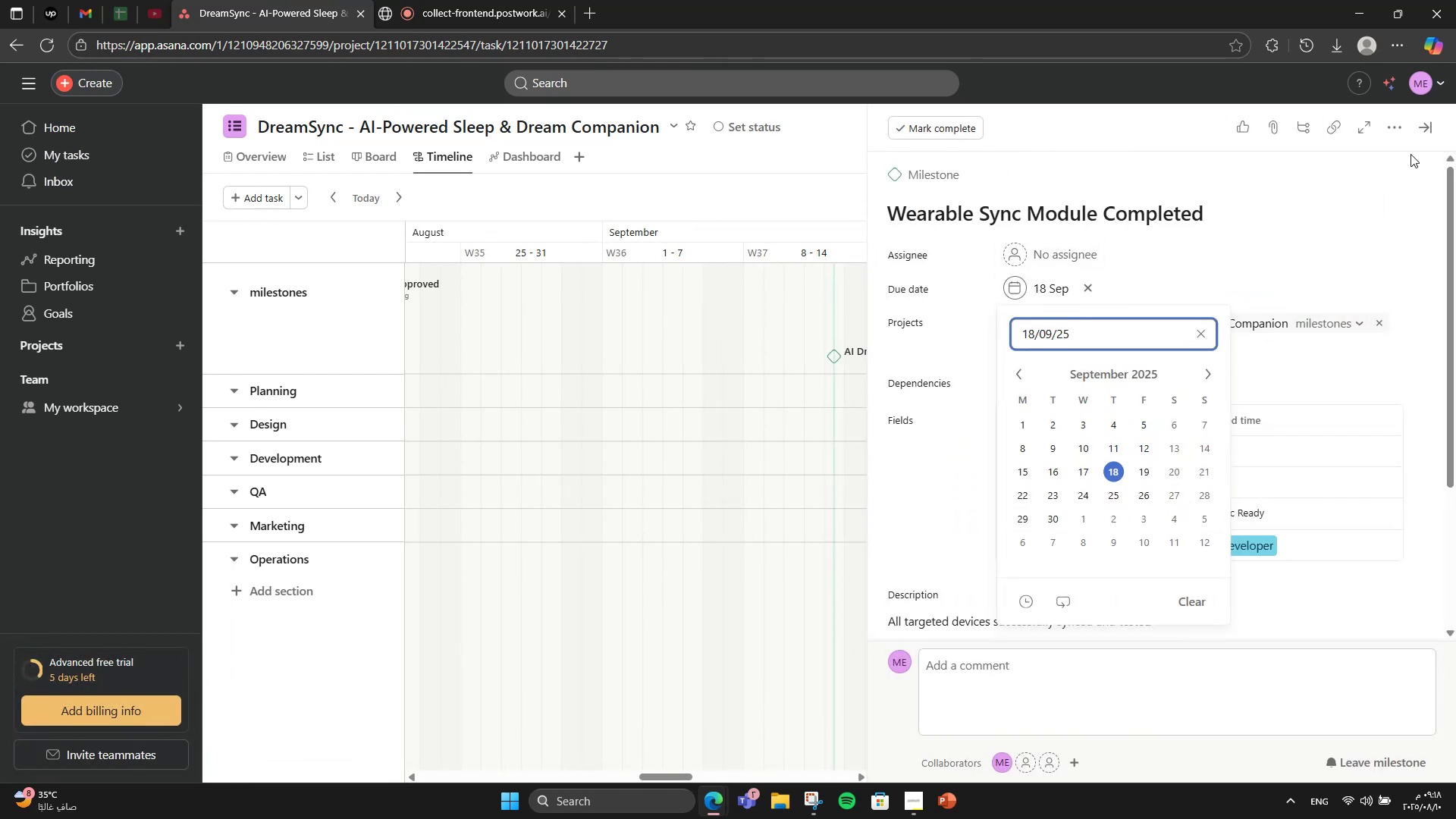 
left_click([1416, 133])
 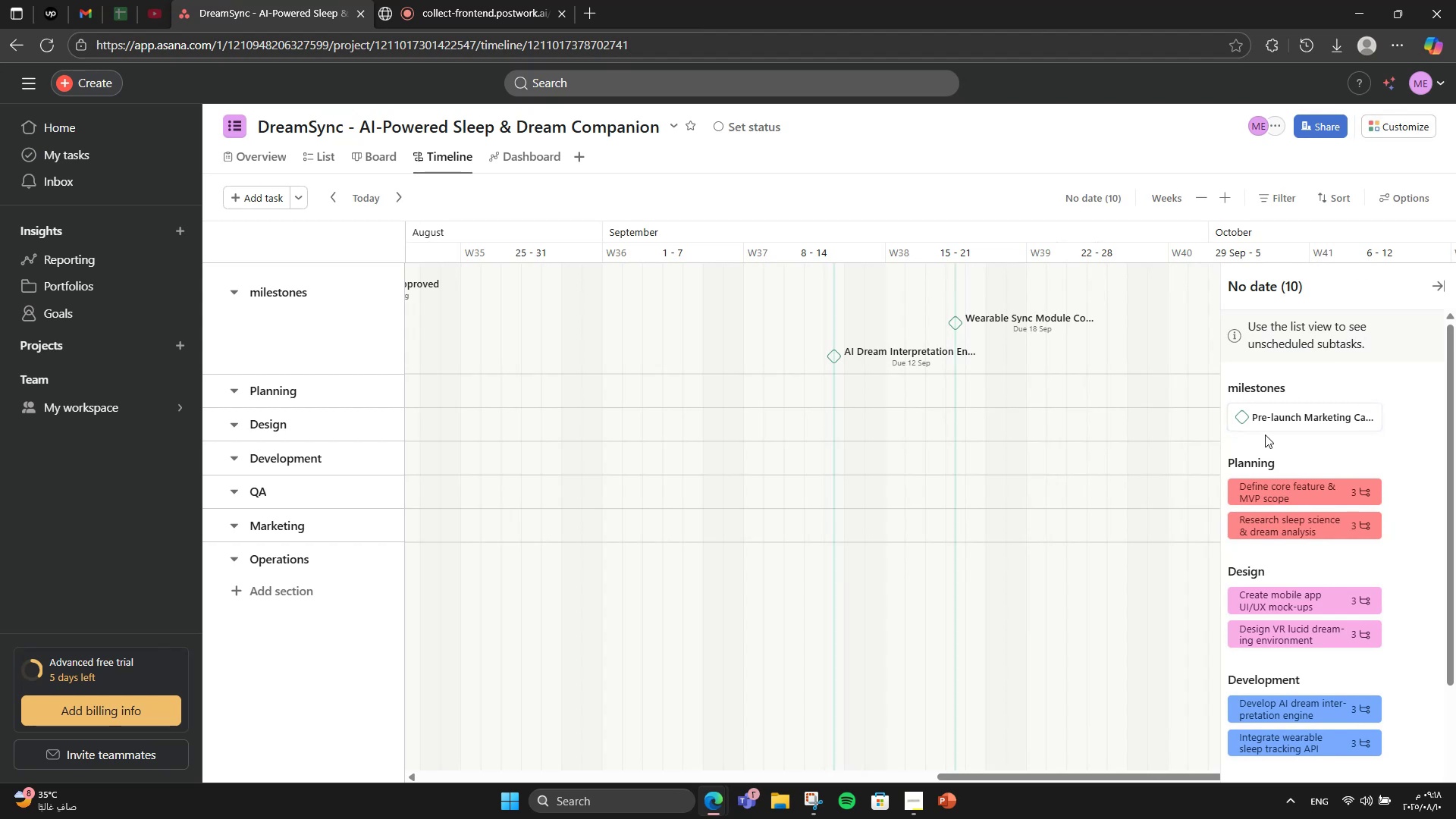 
left_click_drag(start_coordinate=[1269, 424], to_coordinate=[893, 291])
 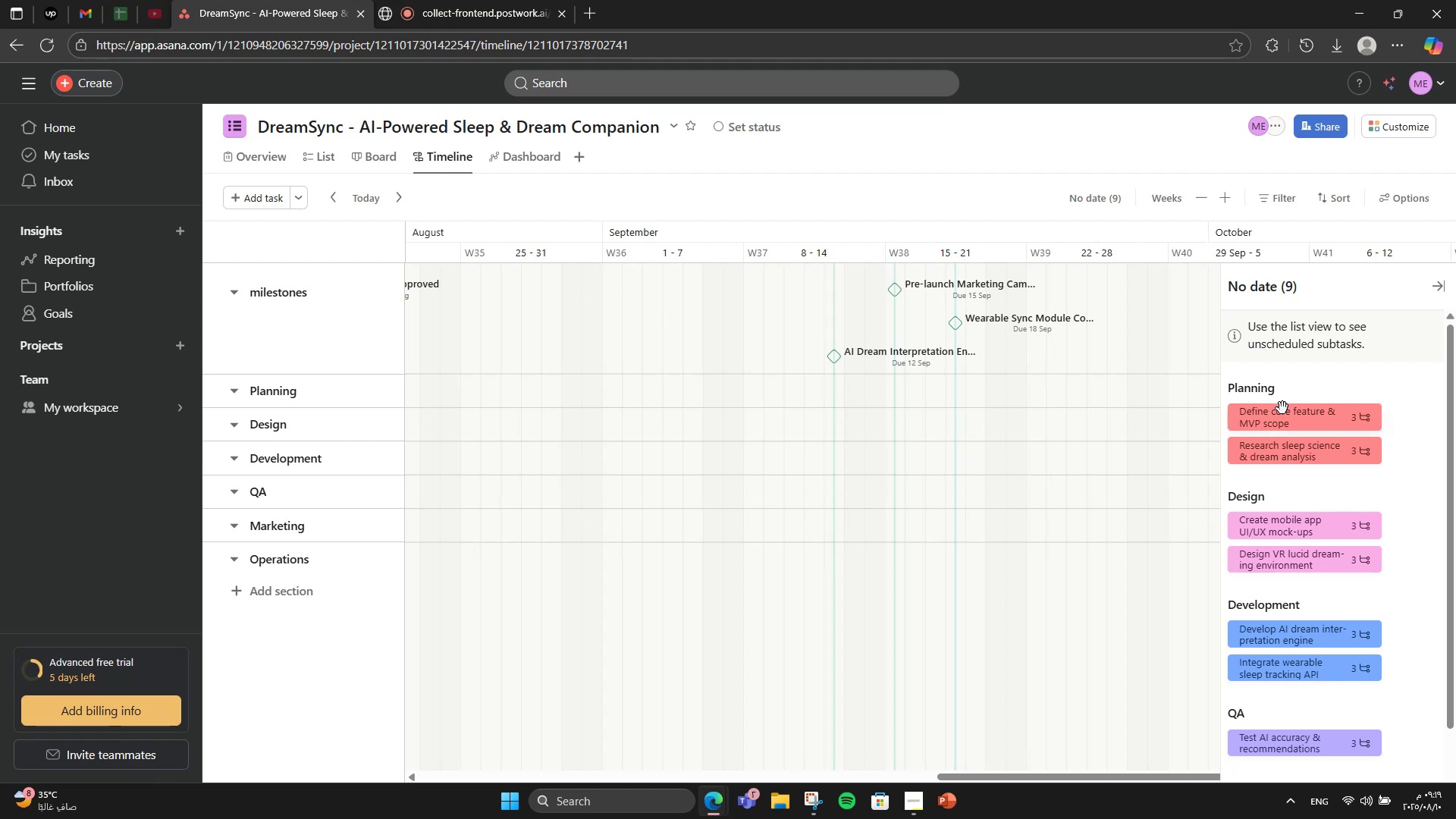 
wait(23.81)
 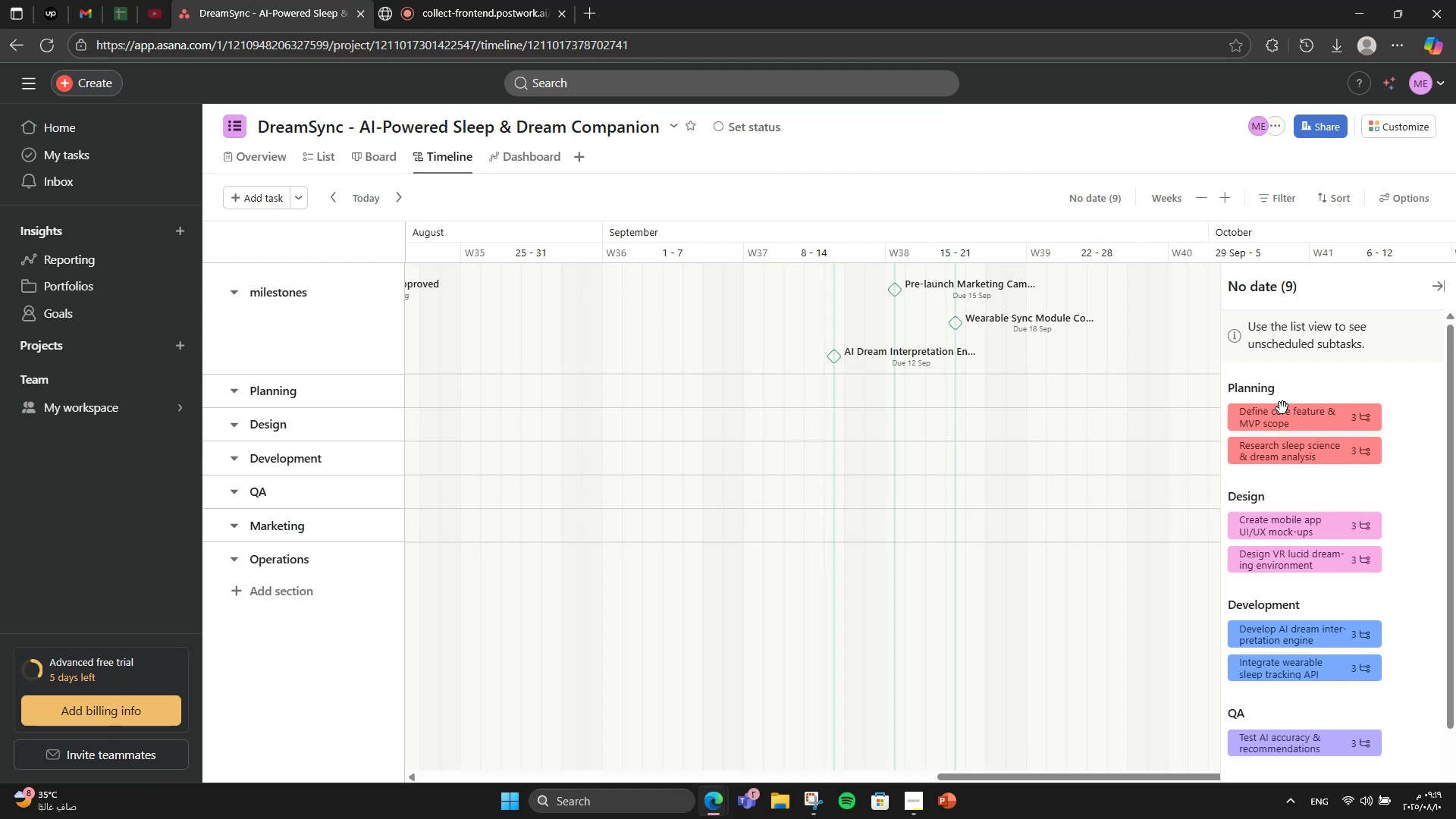 
left_click_drag(start_coordinate=[1295, 421], to_coordinate=[916, 399])
 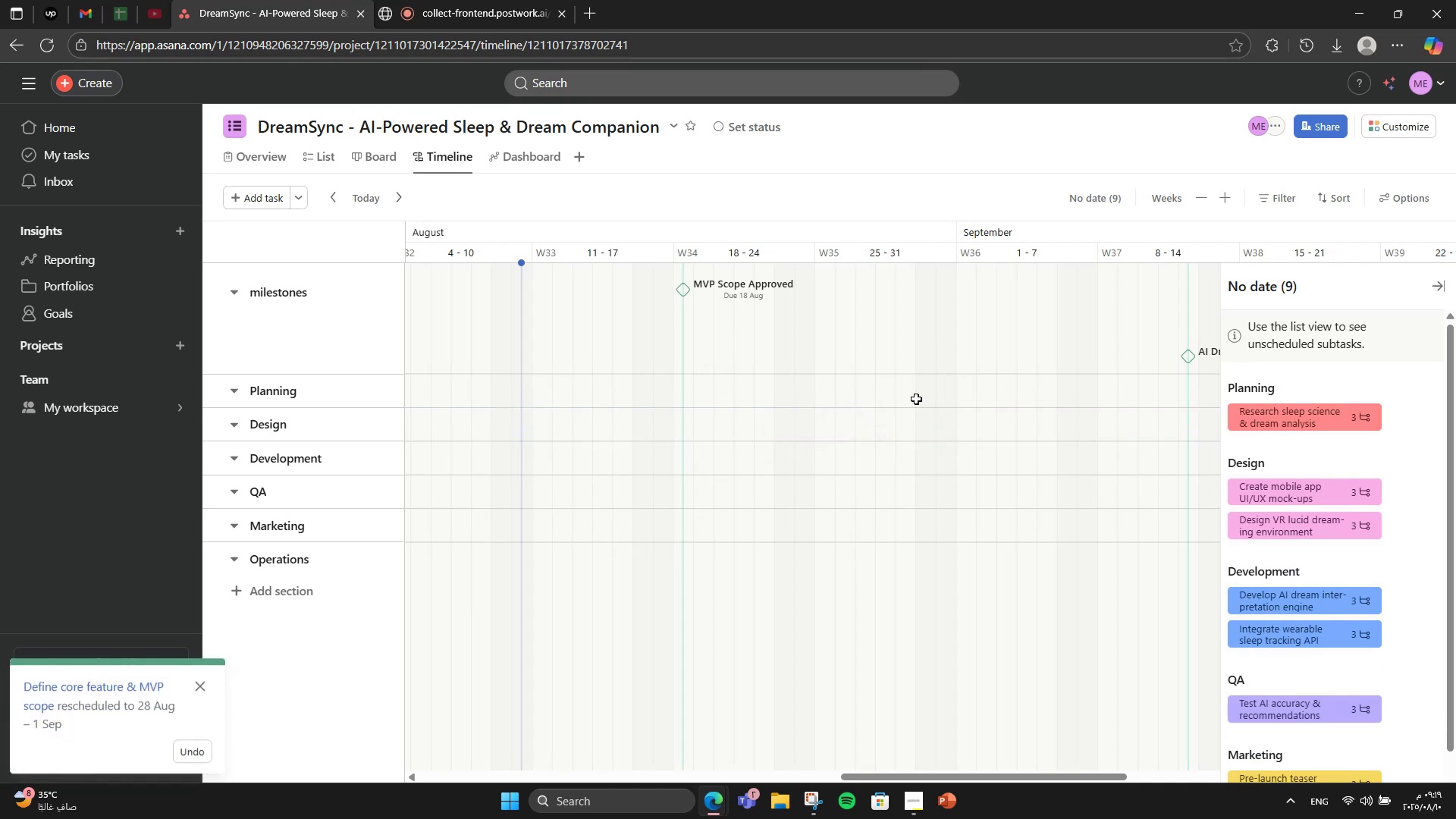 
left_click([916, 399])
 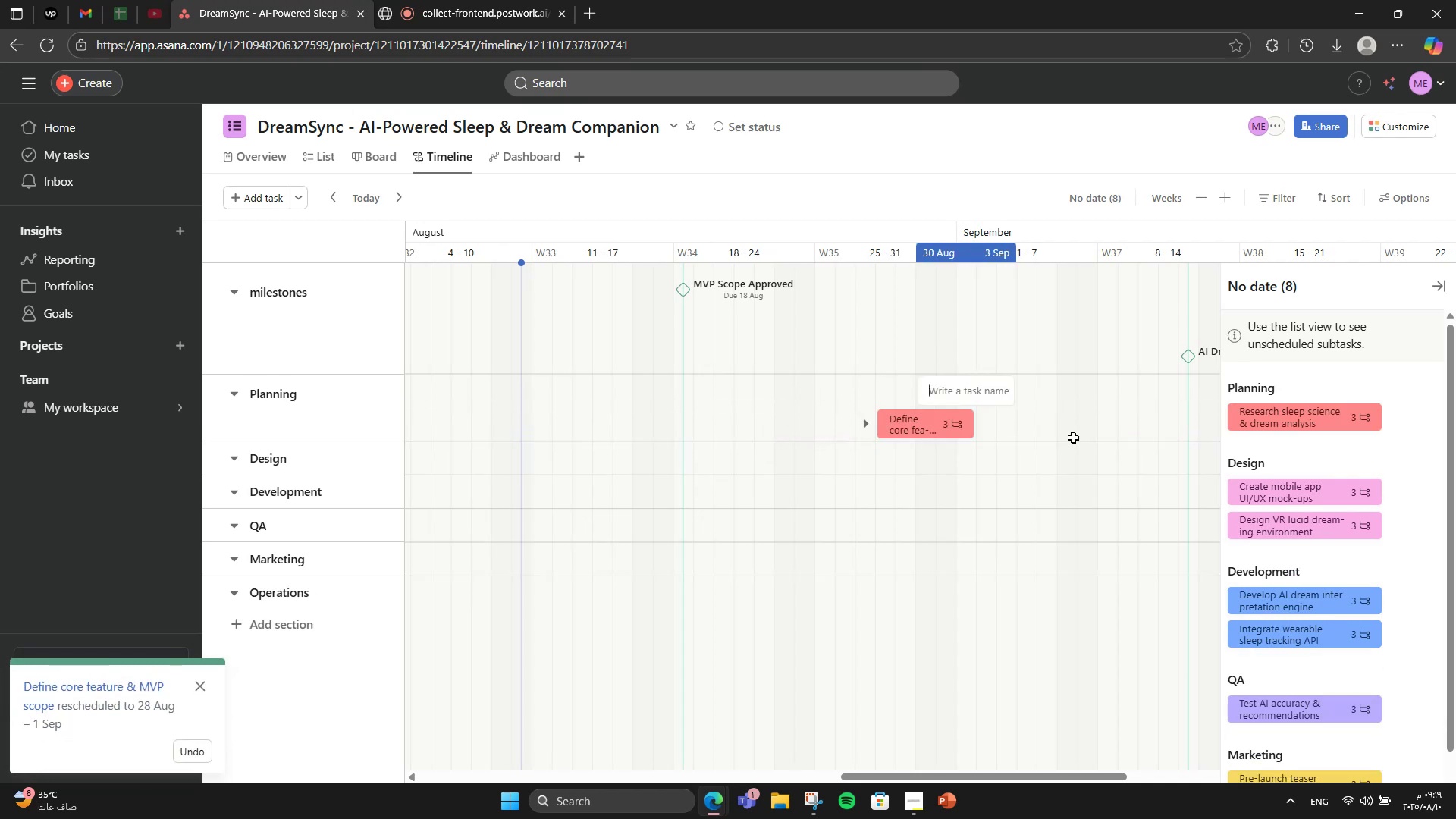 
left_click([1029, 400])
 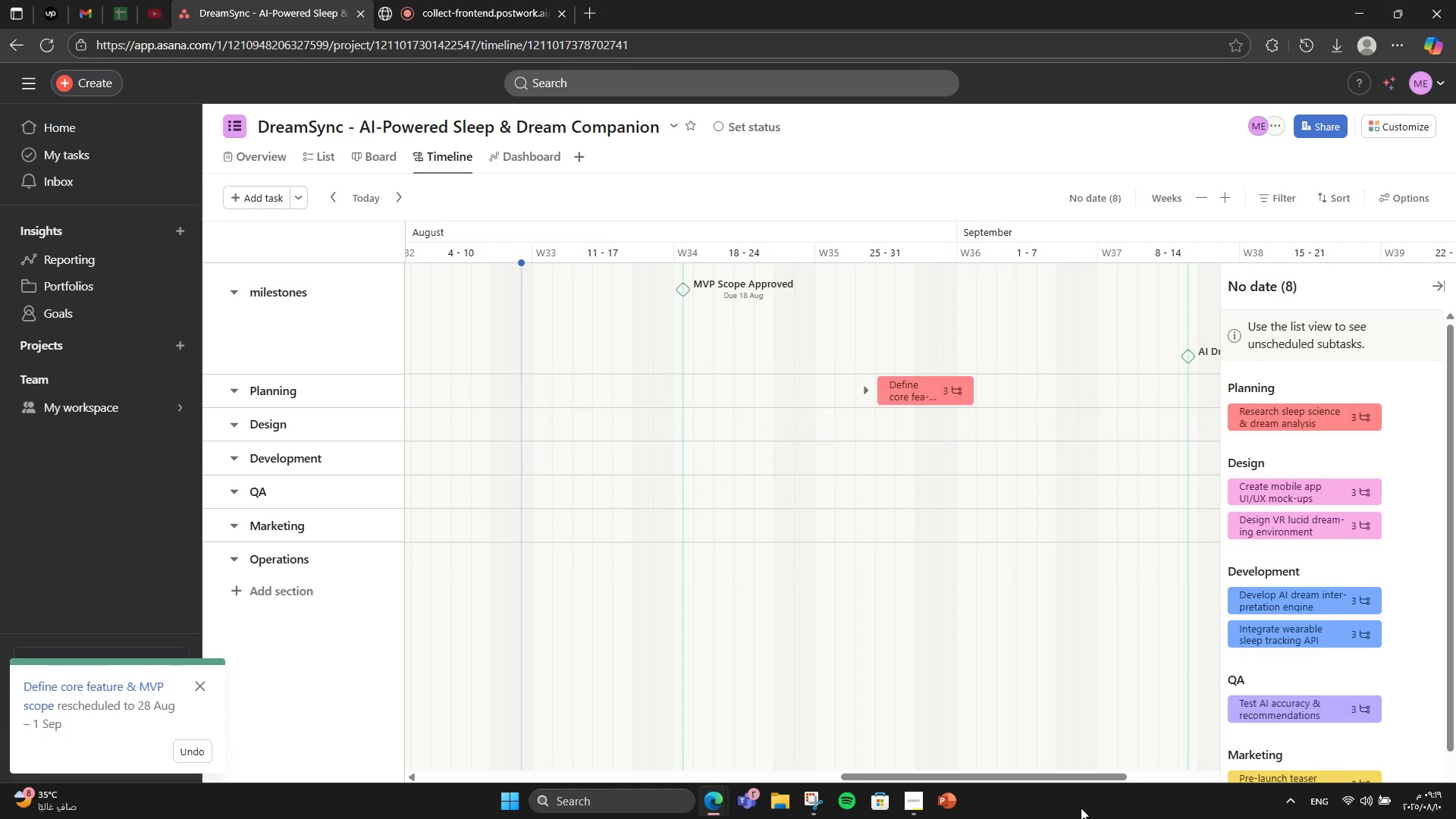 
left_click_drag(start_coordinate=[1064, 774], to_coordinate=[1125, 767])
 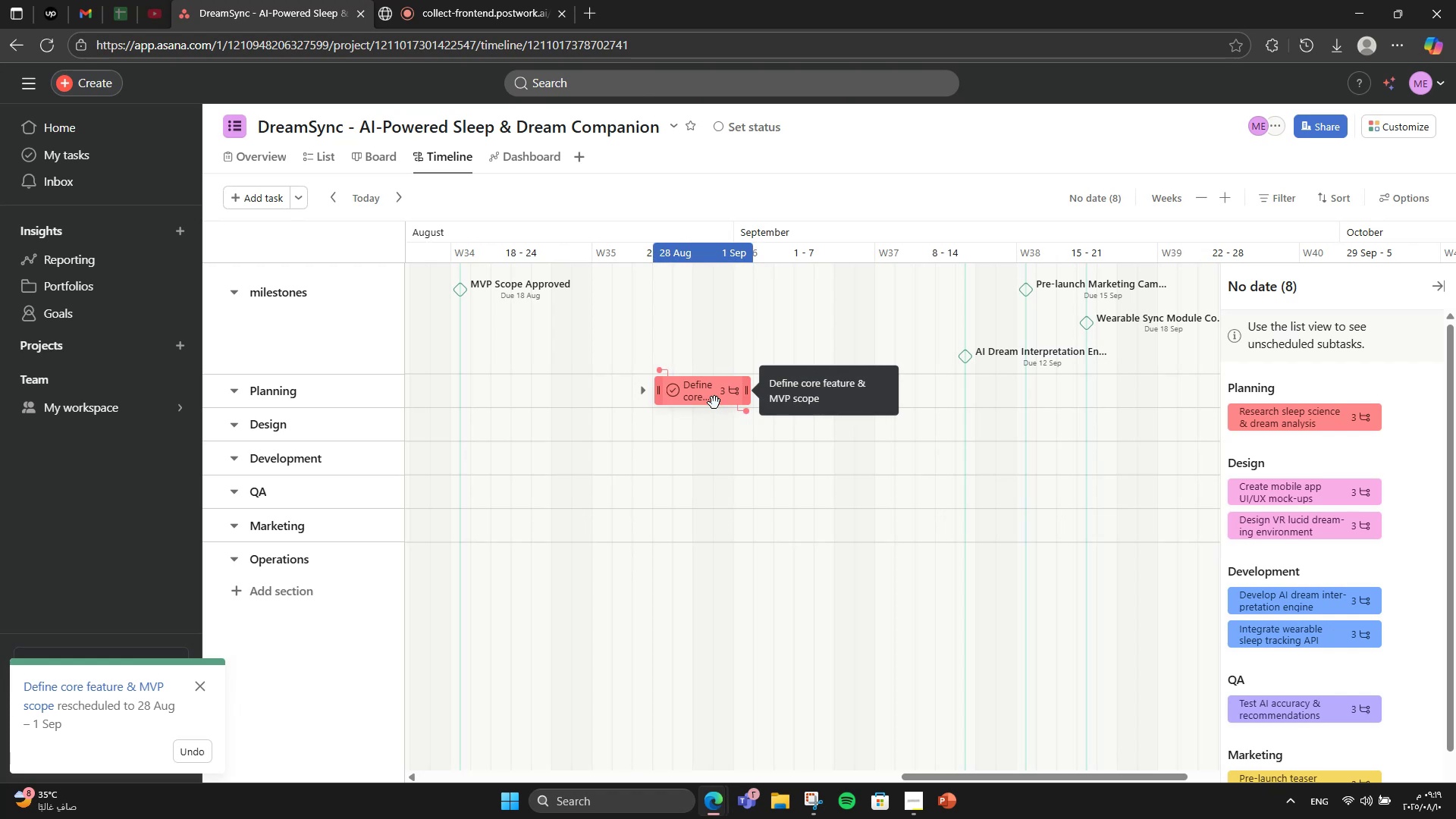 
left_click_drag(start_coordinate=[714, 403], to_coordinate=[670, 400])
 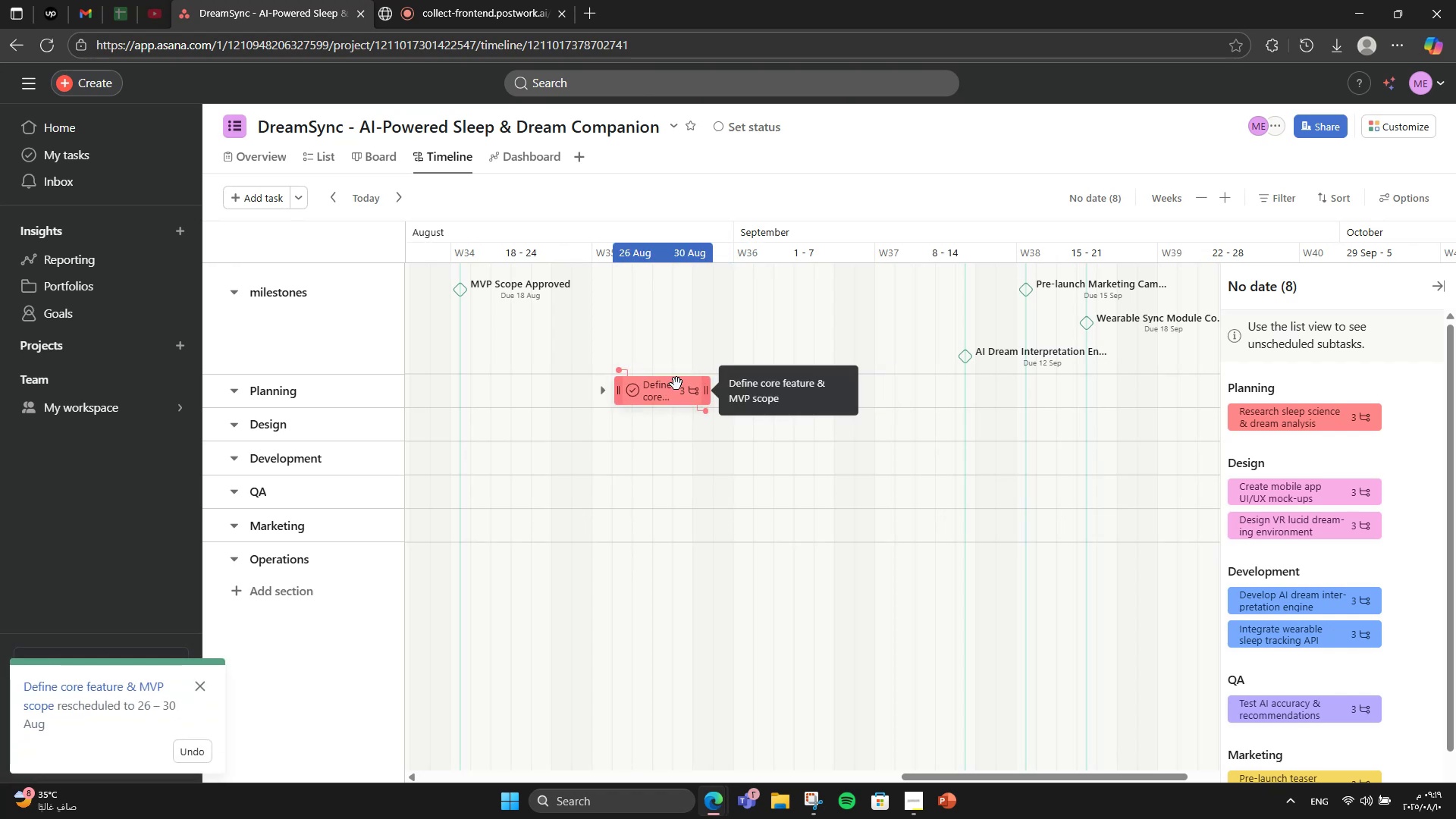 
wait(5.16)
 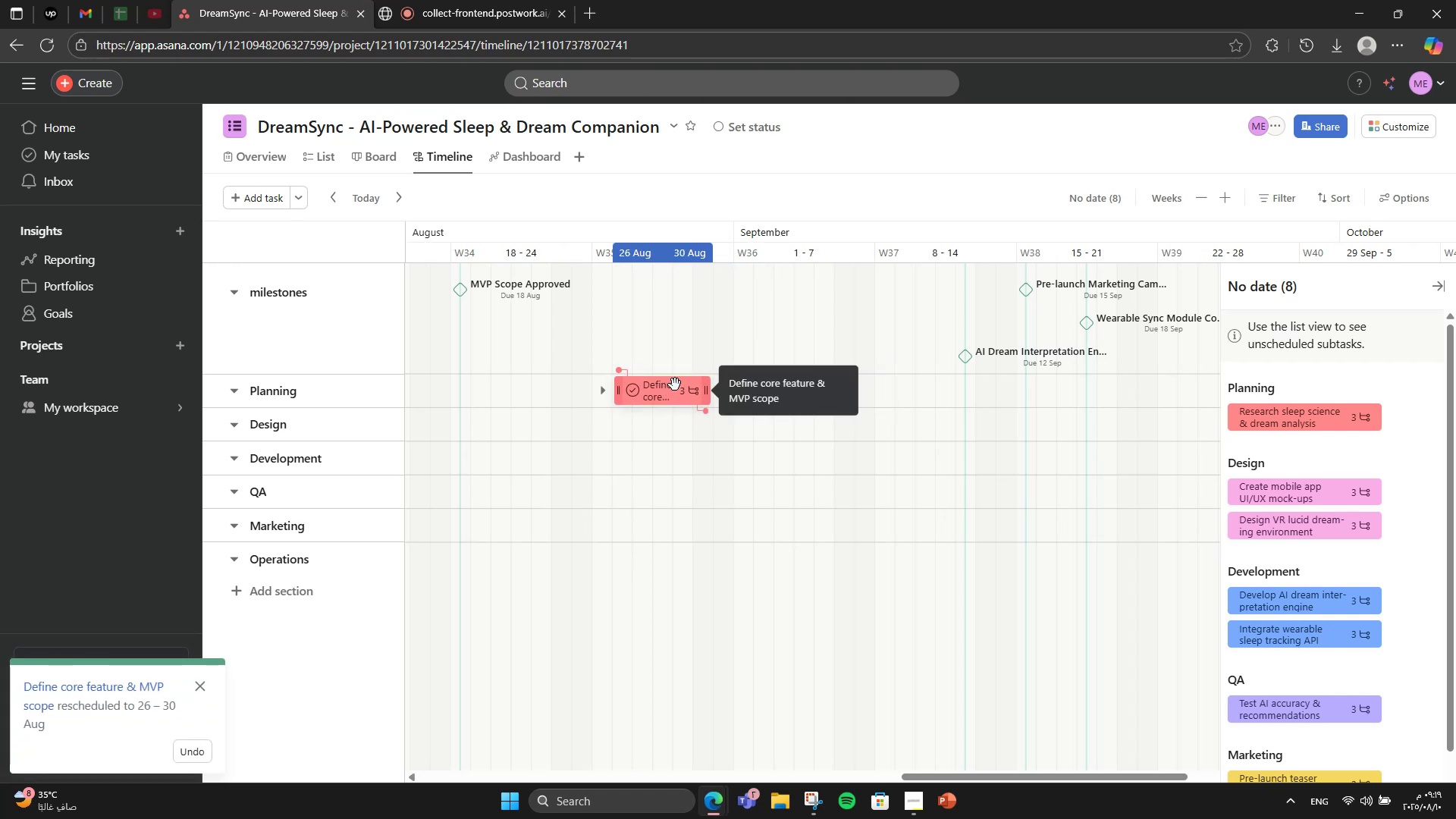 
left_click_drag(start_coordinate=[664, 392], to_coordinate=[536, 400])
 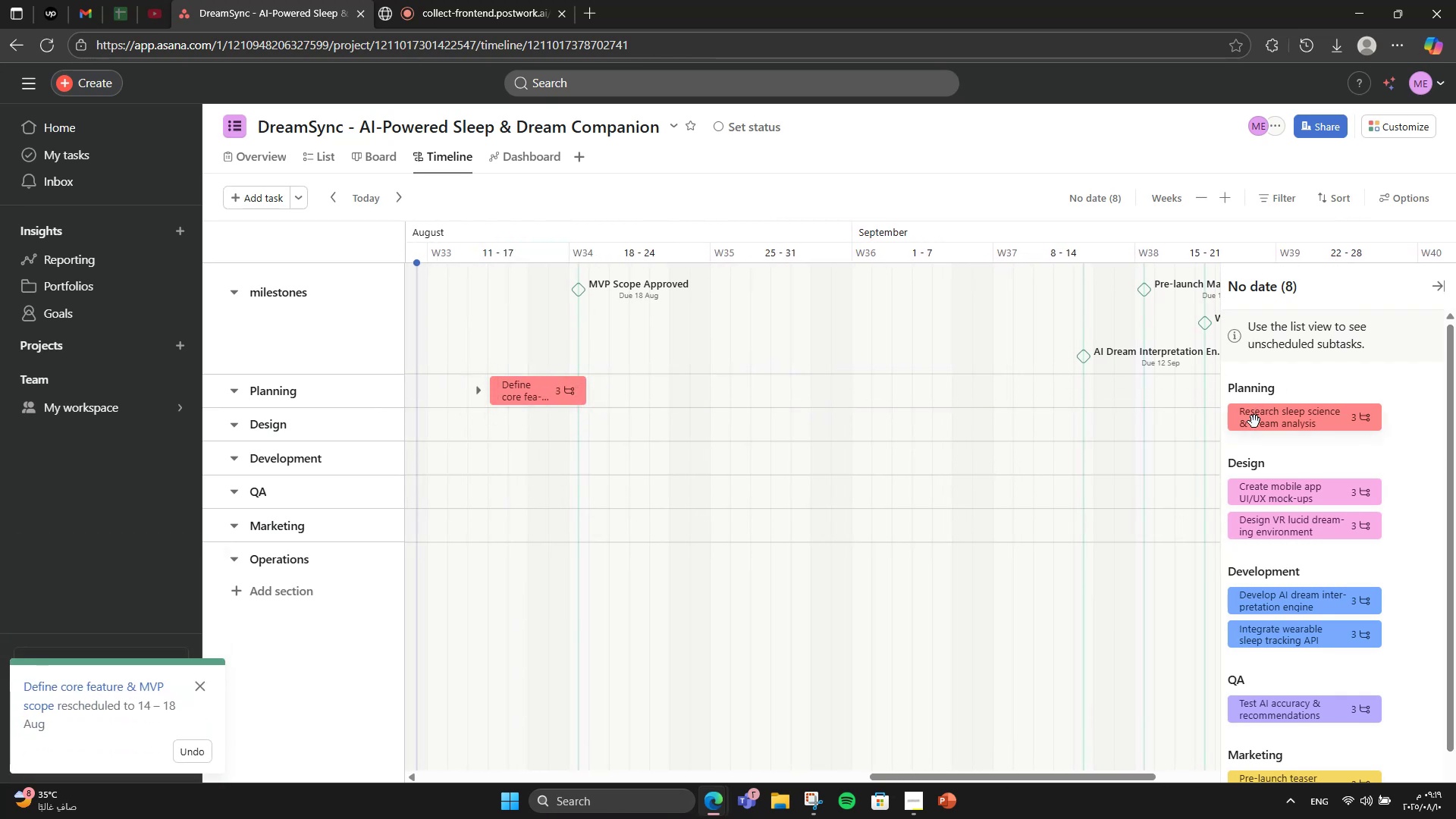 
wait(5.05)
 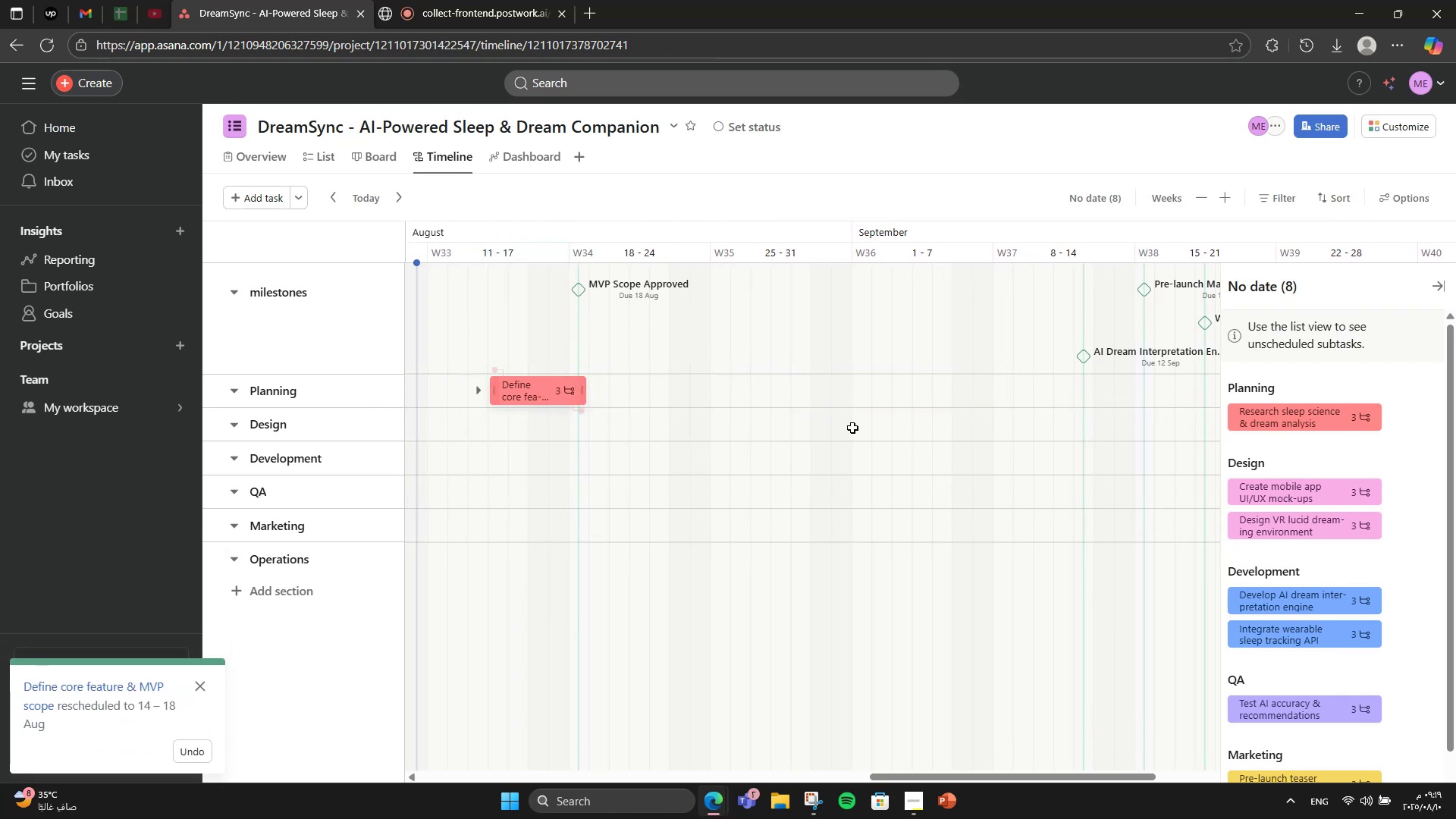 
left_click_drag(start_coordinate=[1282, 422], to_coordinate=[625, 403])
 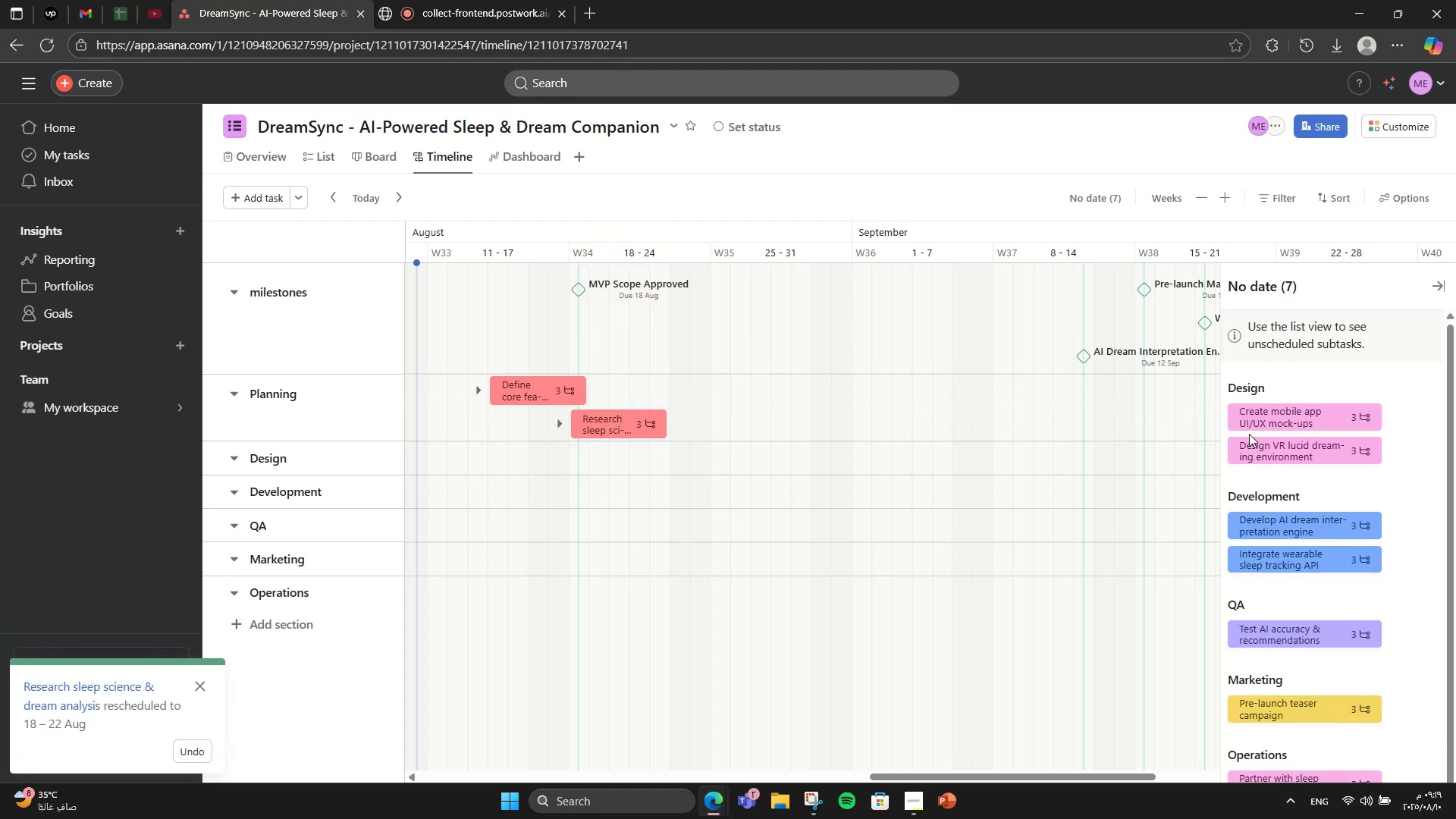 
wait(6.29)
 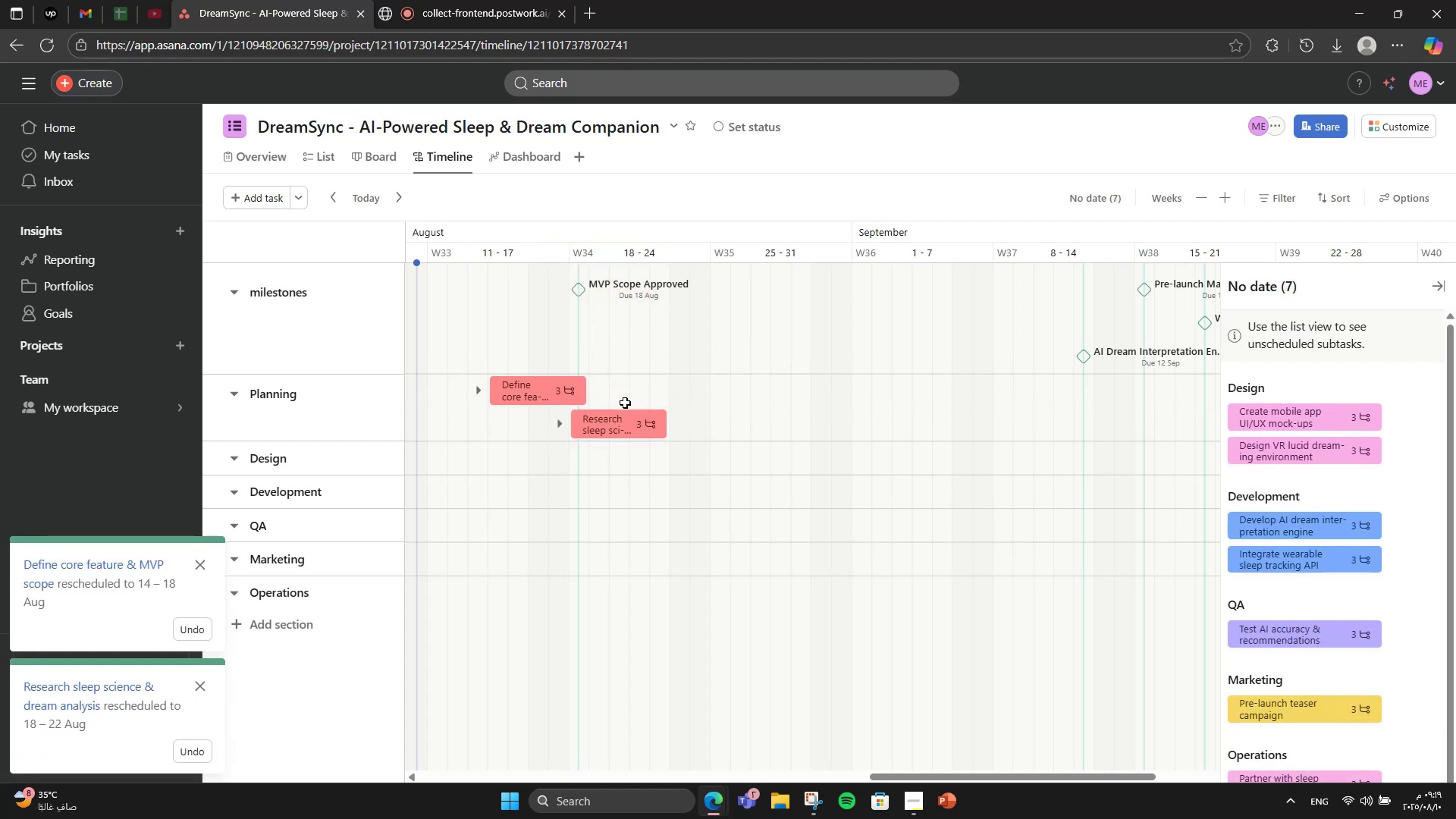 
left_click_drag(start_coordinate=[1285, 425], to_coordinate=[663, 453])
 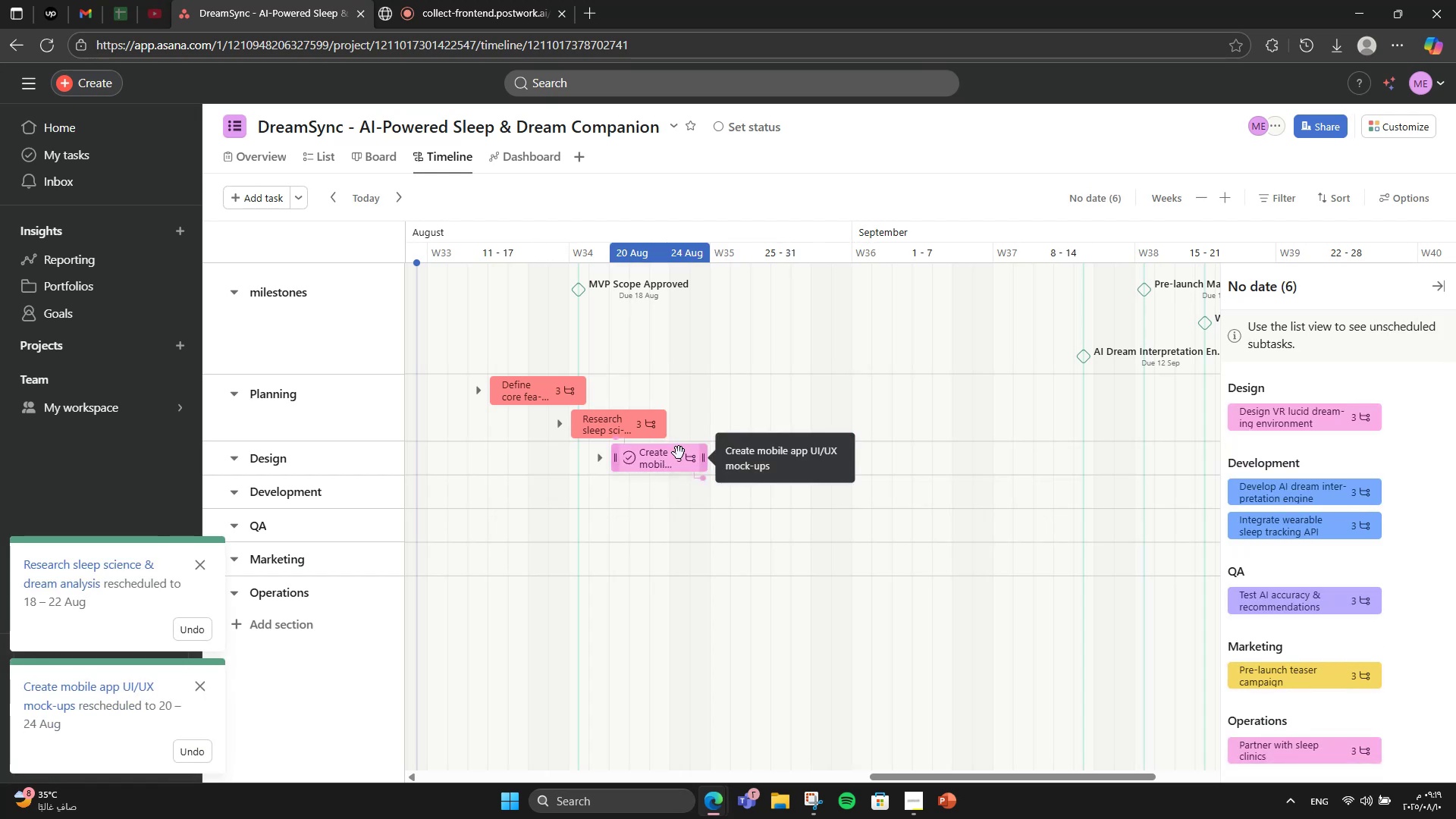 
left_click_drag(start_coordinate=[679, 453], to_coordinate=[641, 447])
 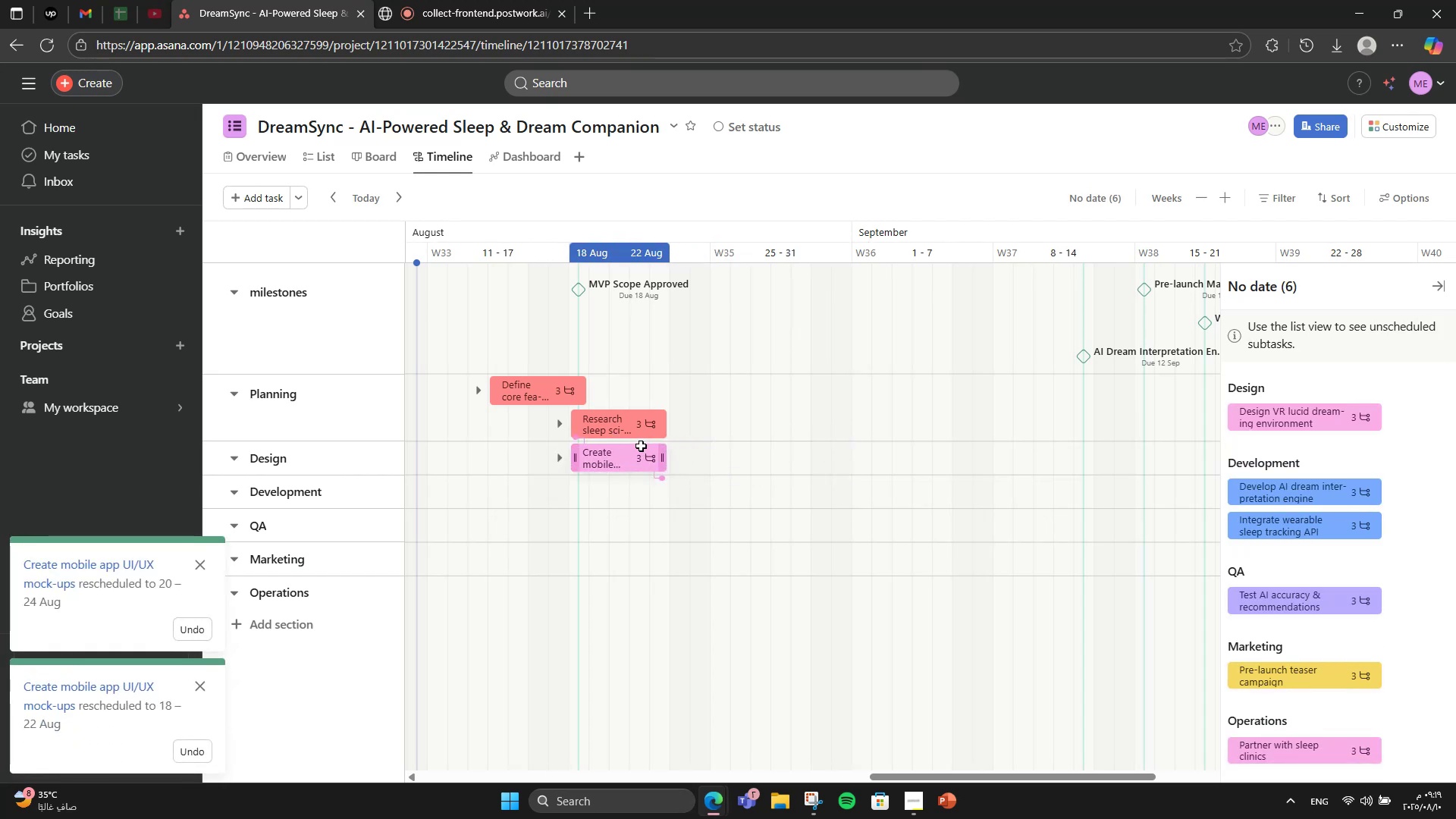 
left_click_drag(start_coordinate=[629, 456], to_coordinate=[742, 455])
 